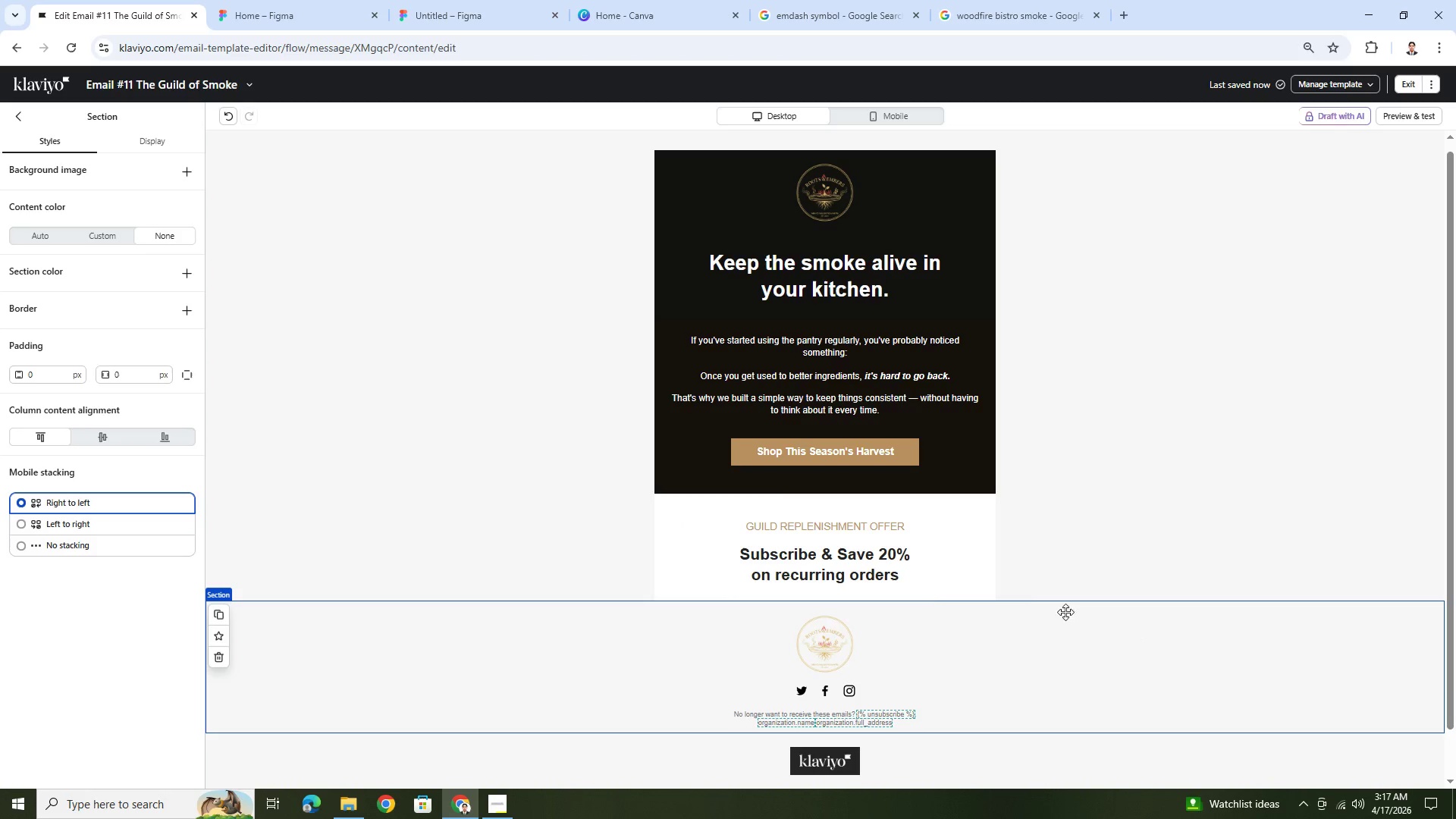 
double_click([869, 573])
 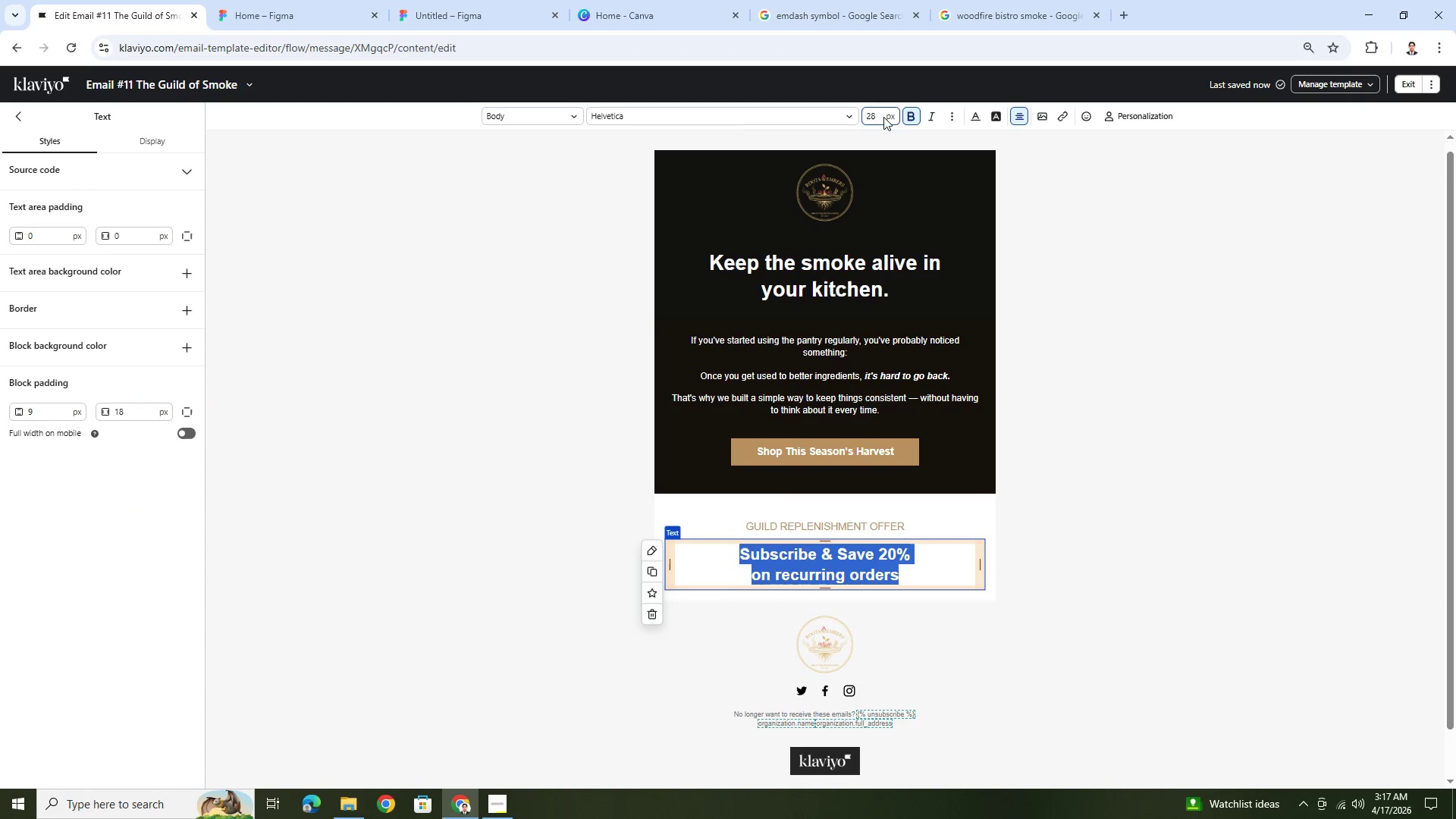 
double_click([878, 118])
 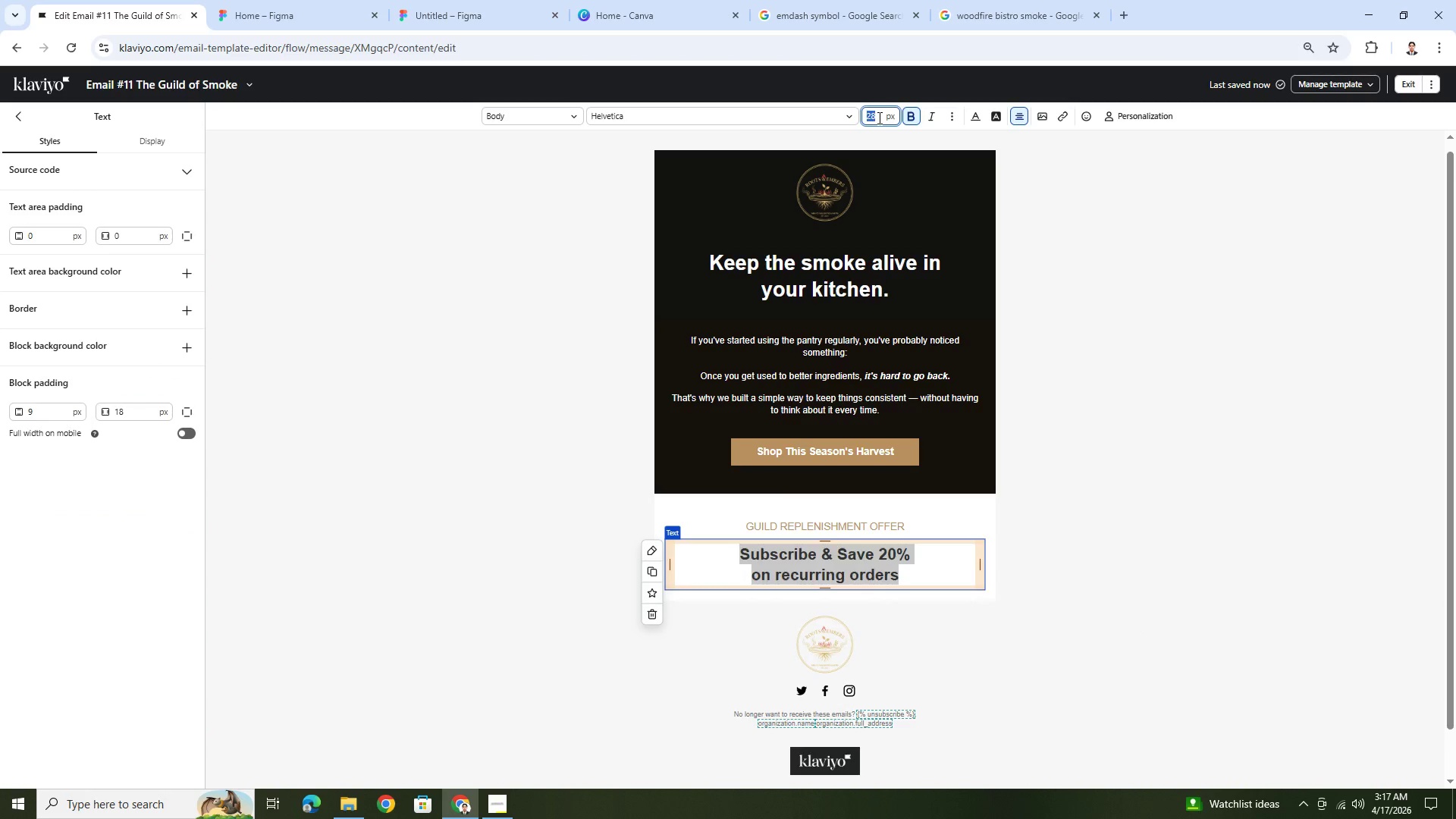 
key(Numpad3)
 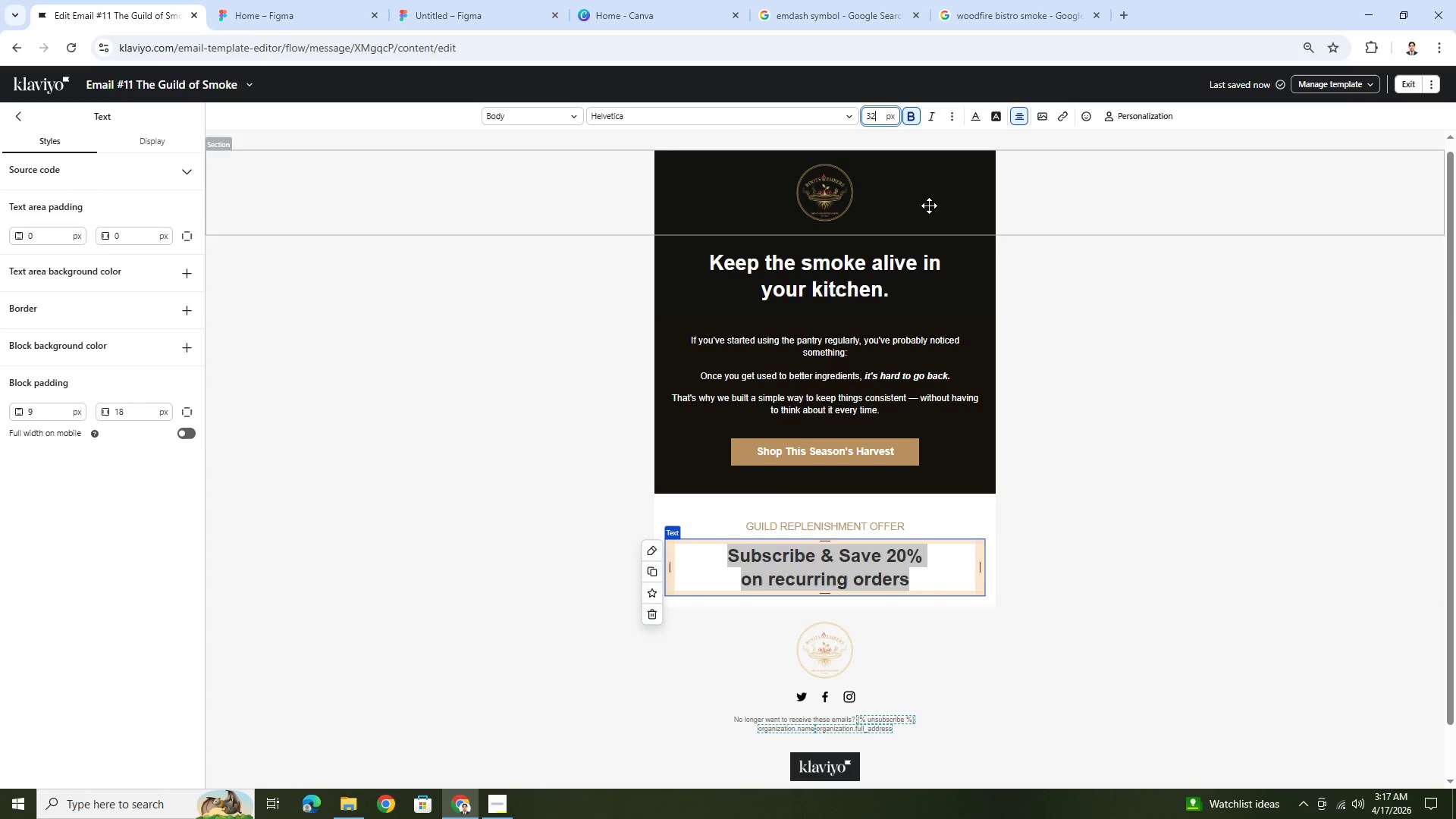 
key(Numpad2)
 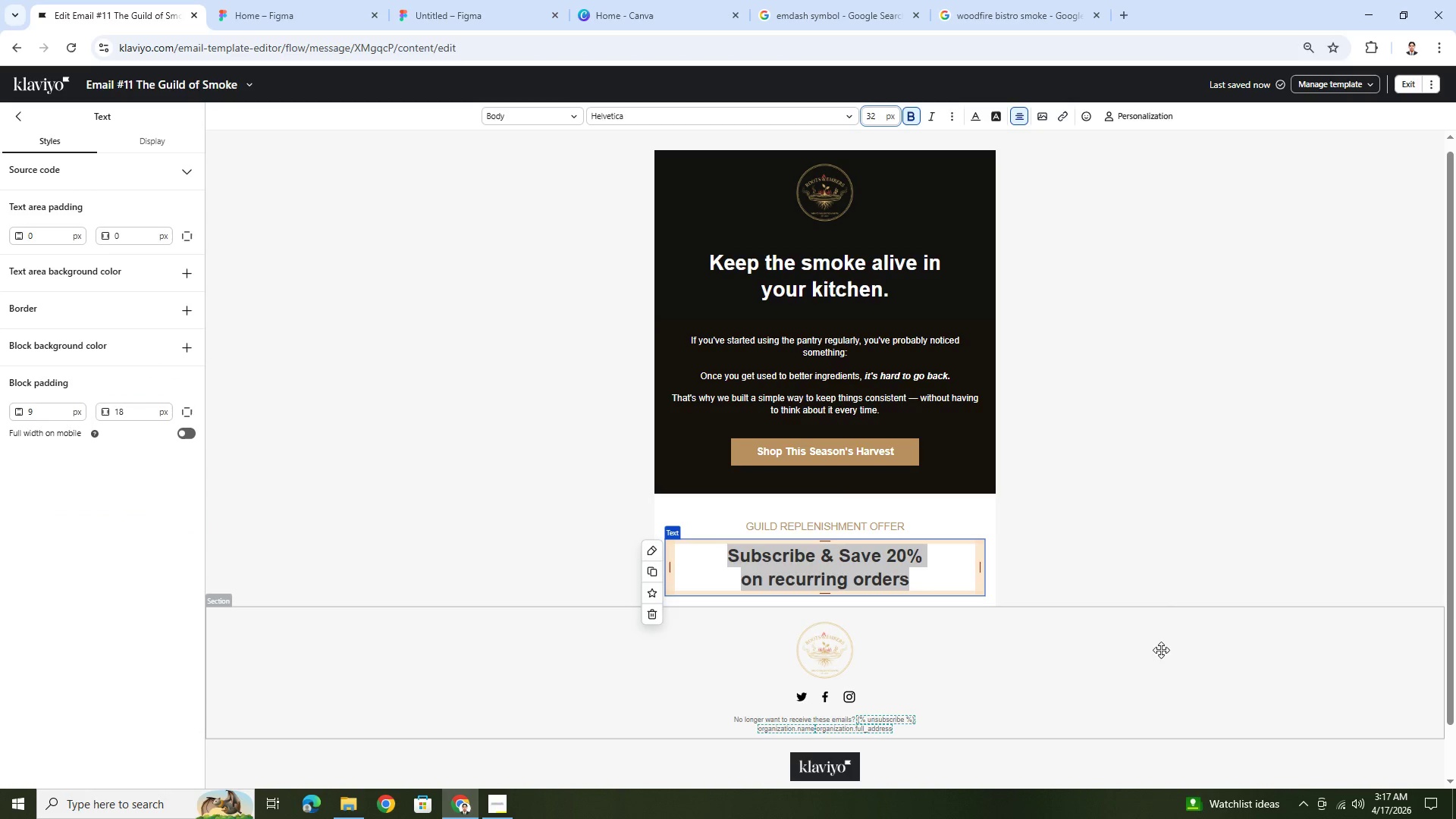 
left_click([1154, 645])
 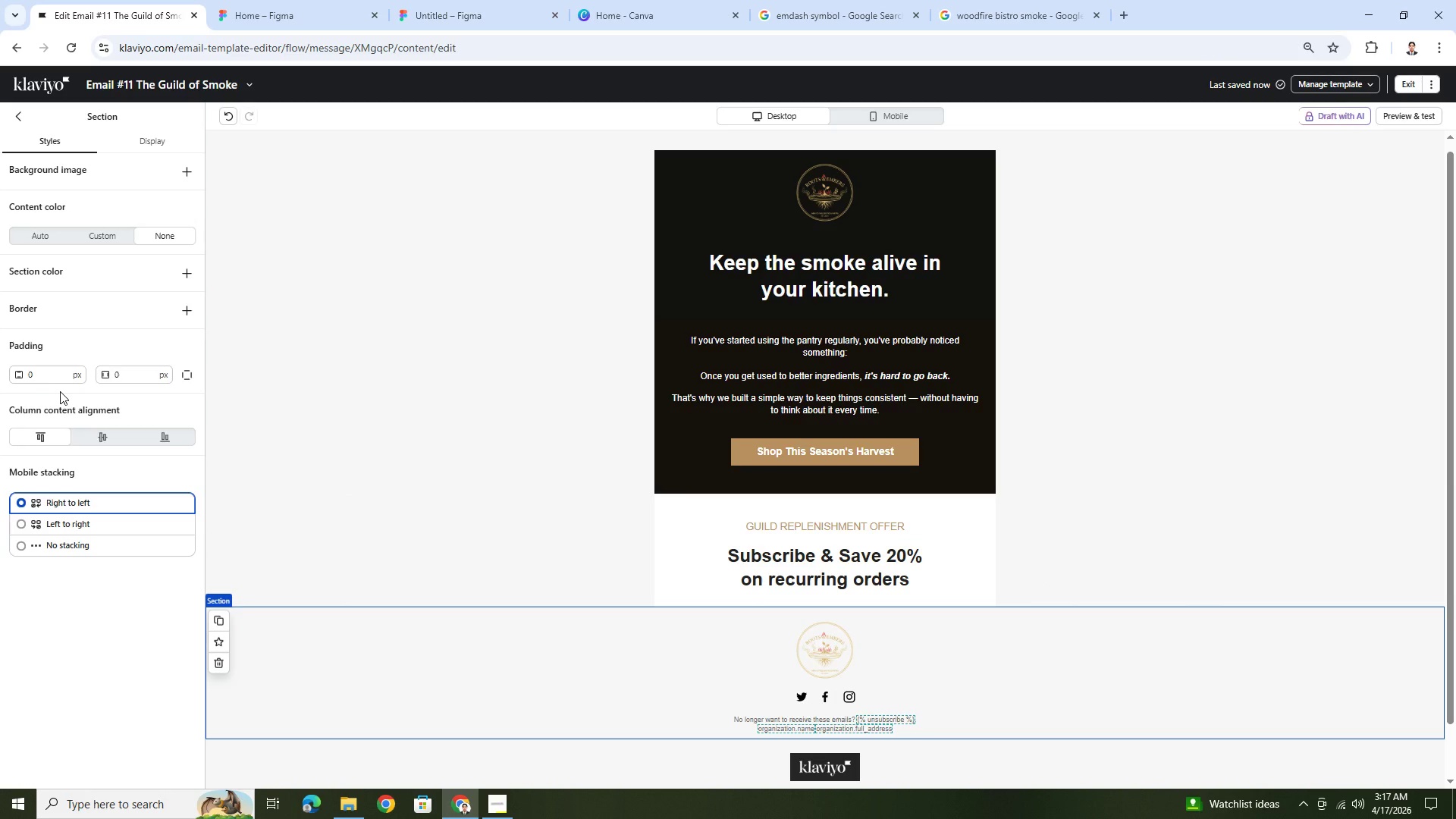 
wait(6.62)
 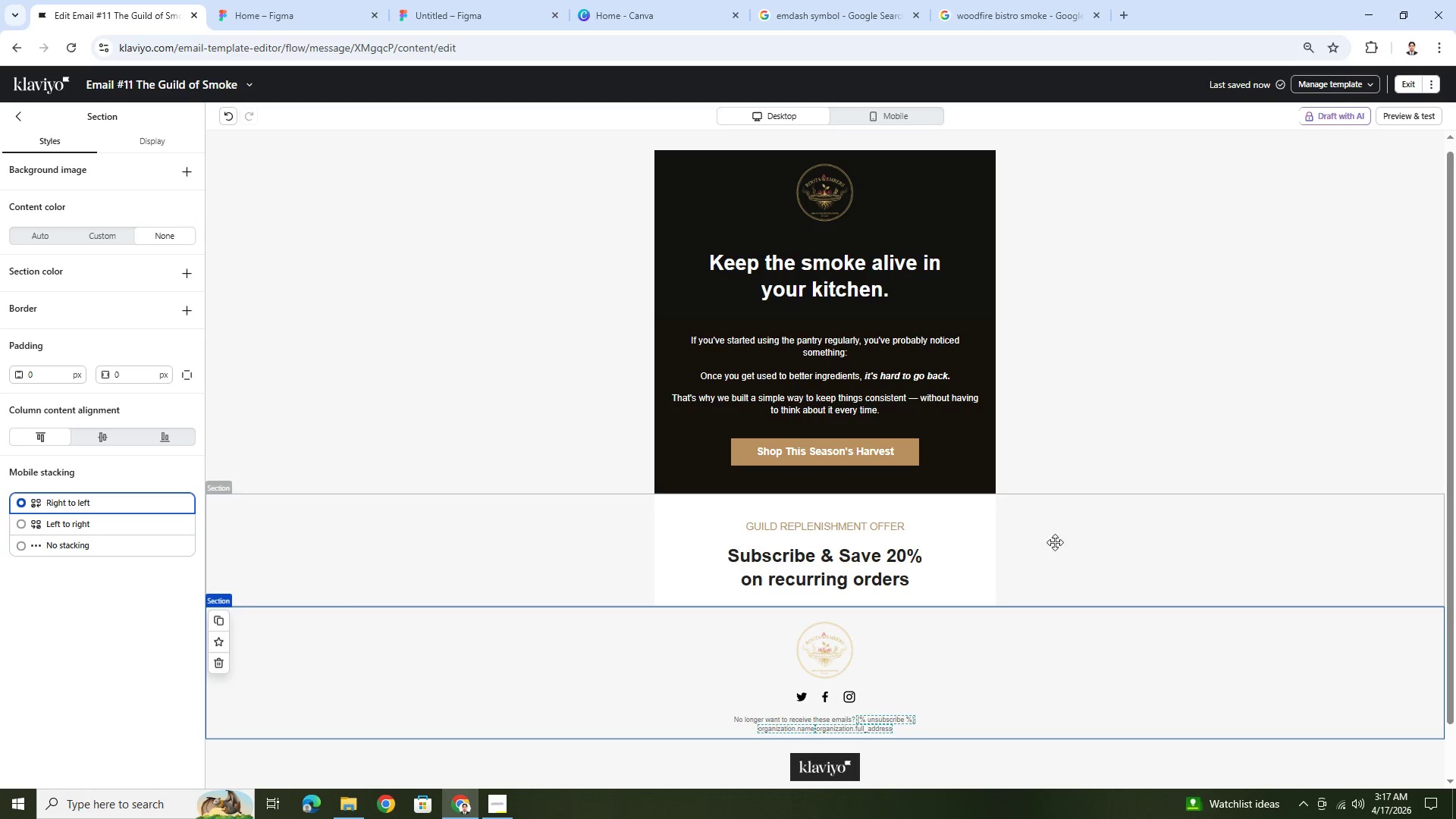 
left_click([23, 114])
 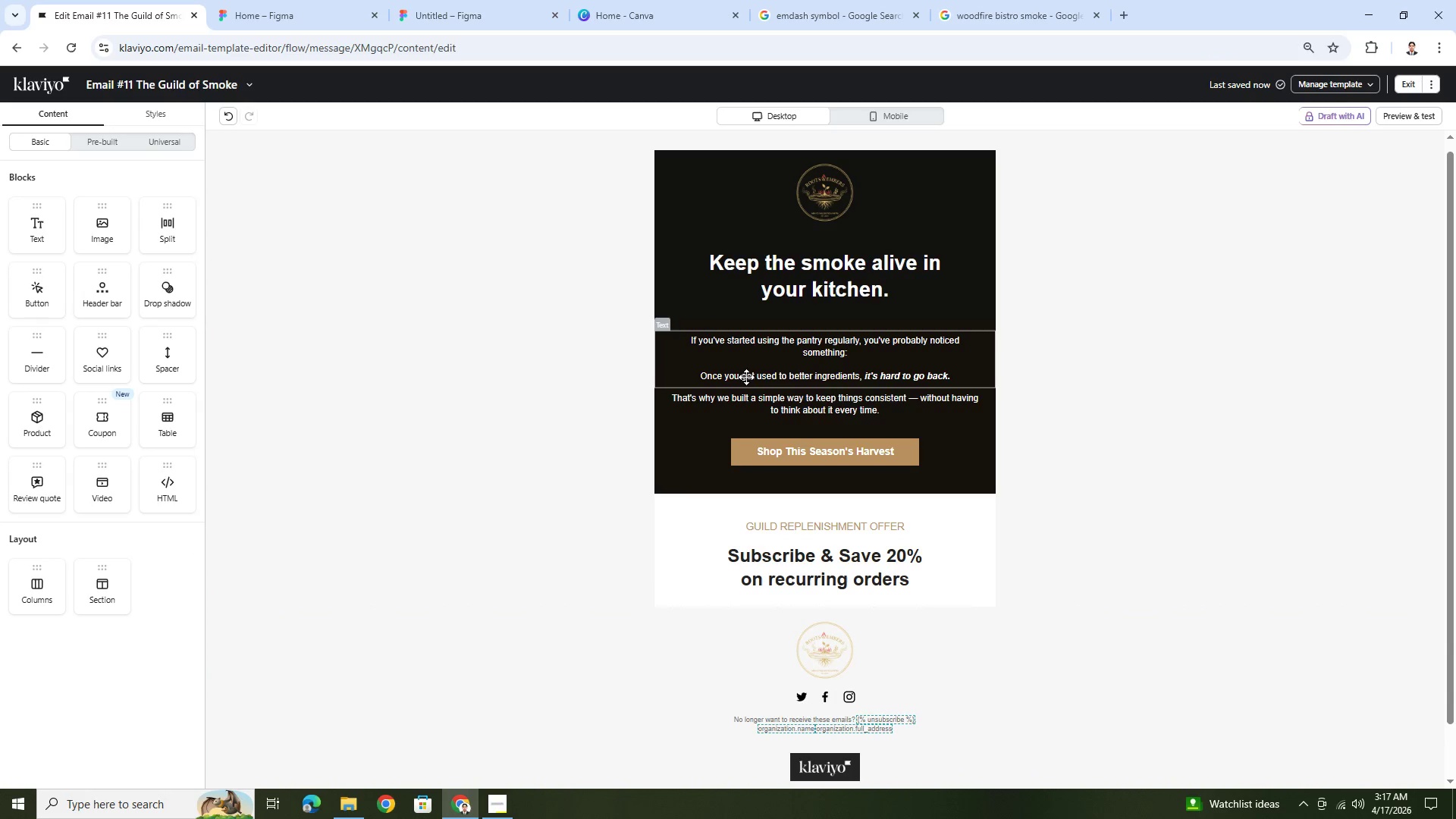 
left_click([843, 407])
 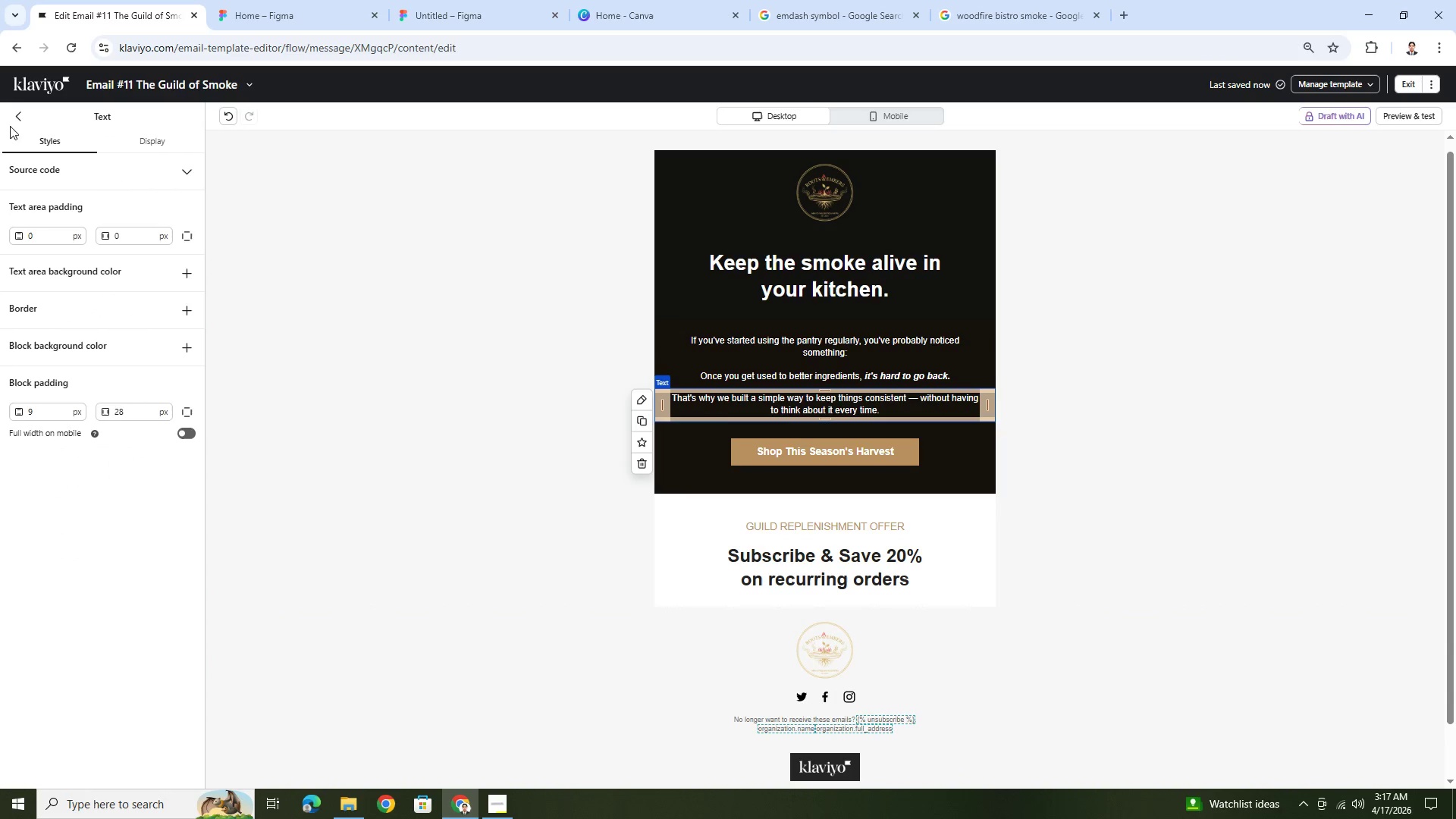 
left_click([18, 118])
 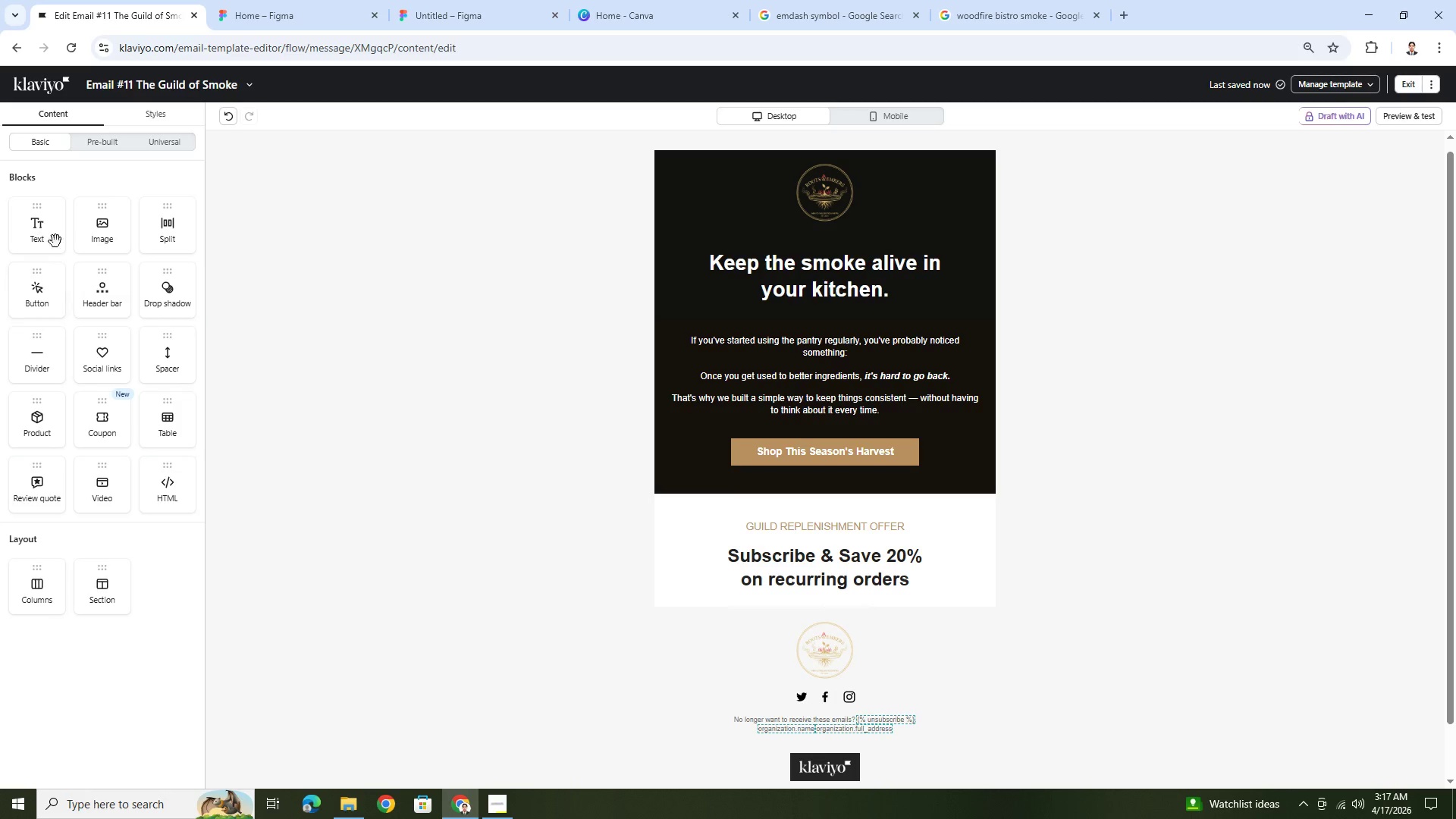 
left_click_drag(start_coordinate=[52, 234], to_coordinate=[890, 604])
 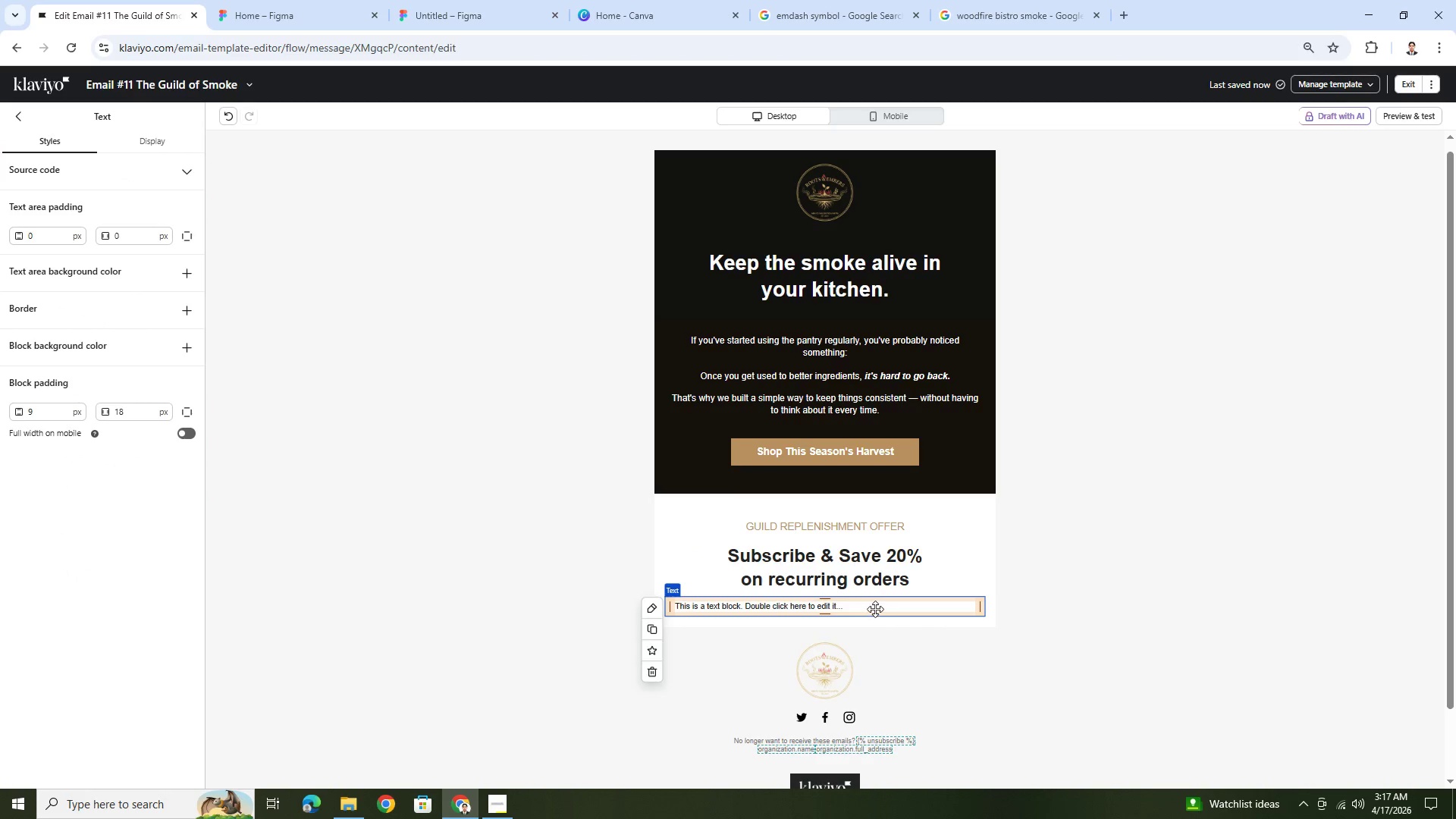 
double_click([875, 609])
 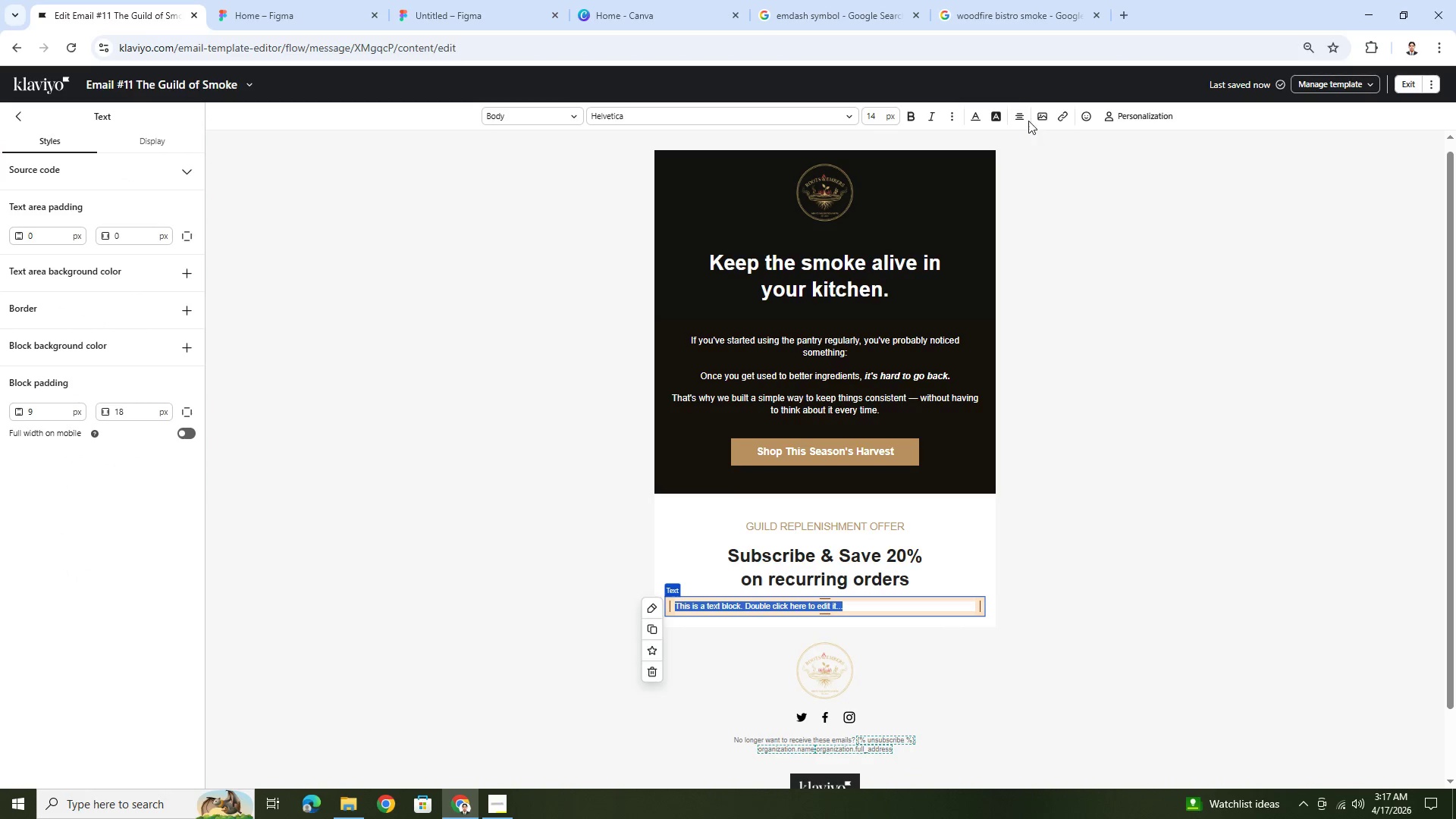 
left_click([1025, 118])
 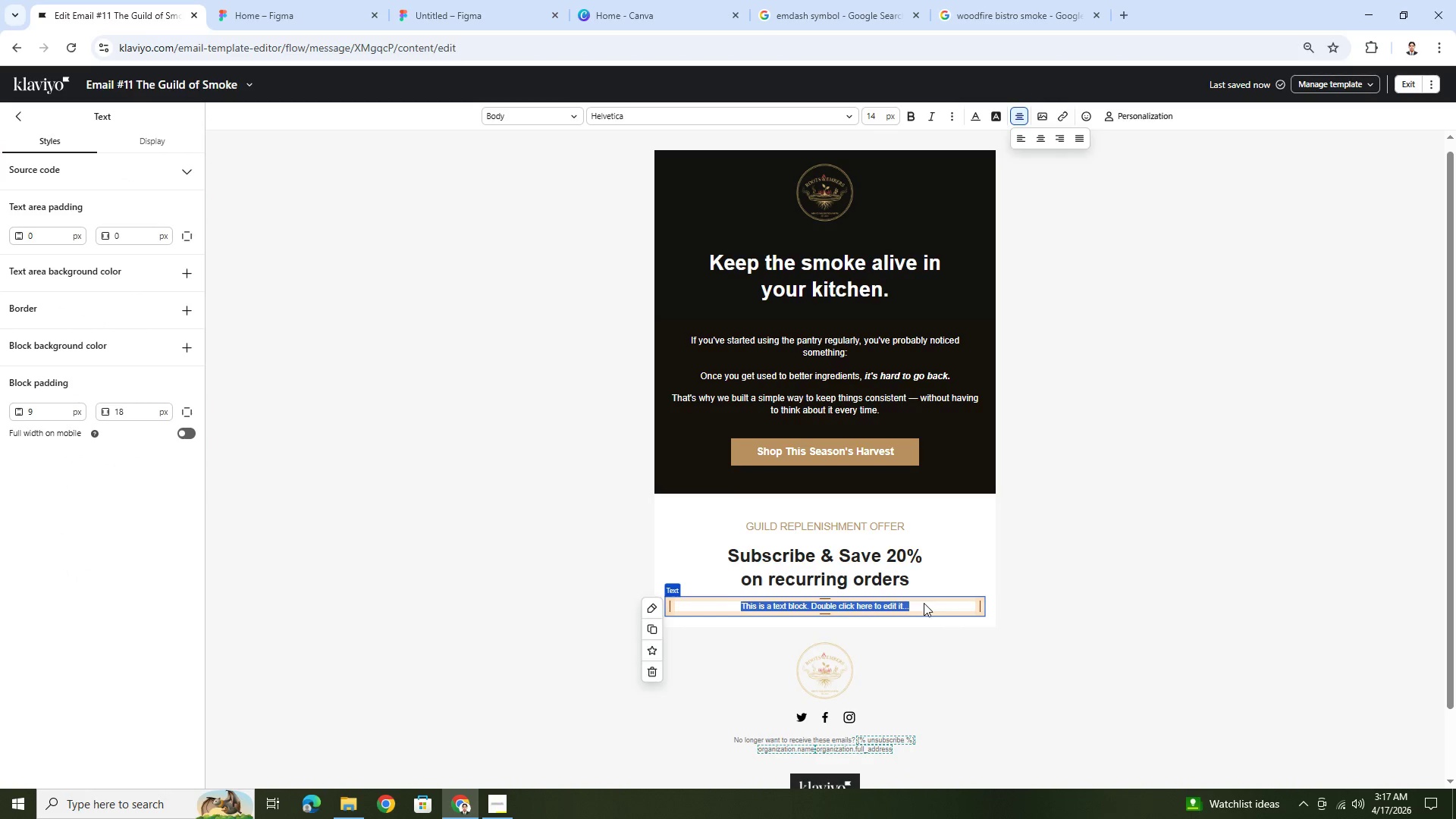 
double_click([923, 607])
 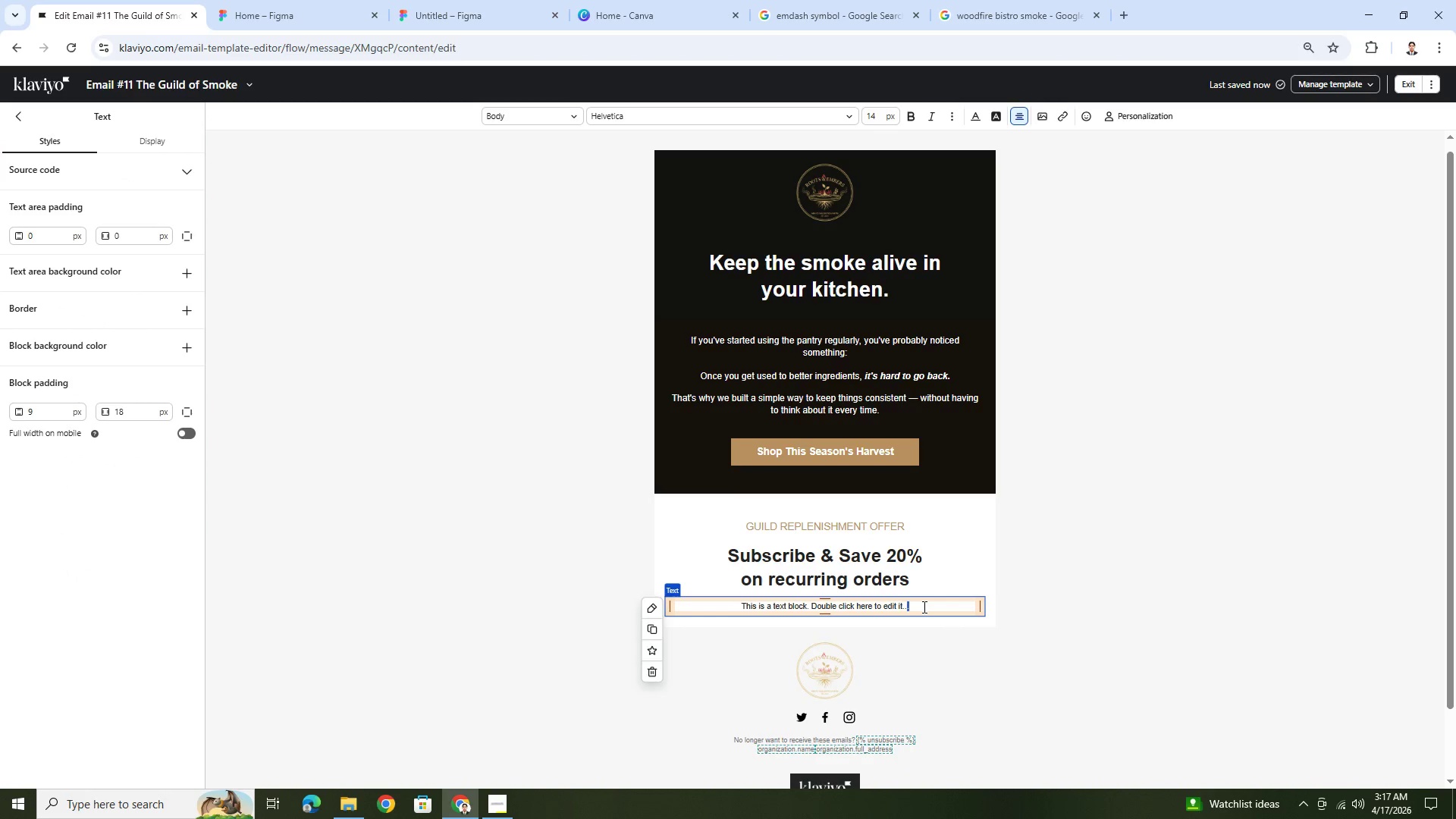 
triple_click([923, 607])
 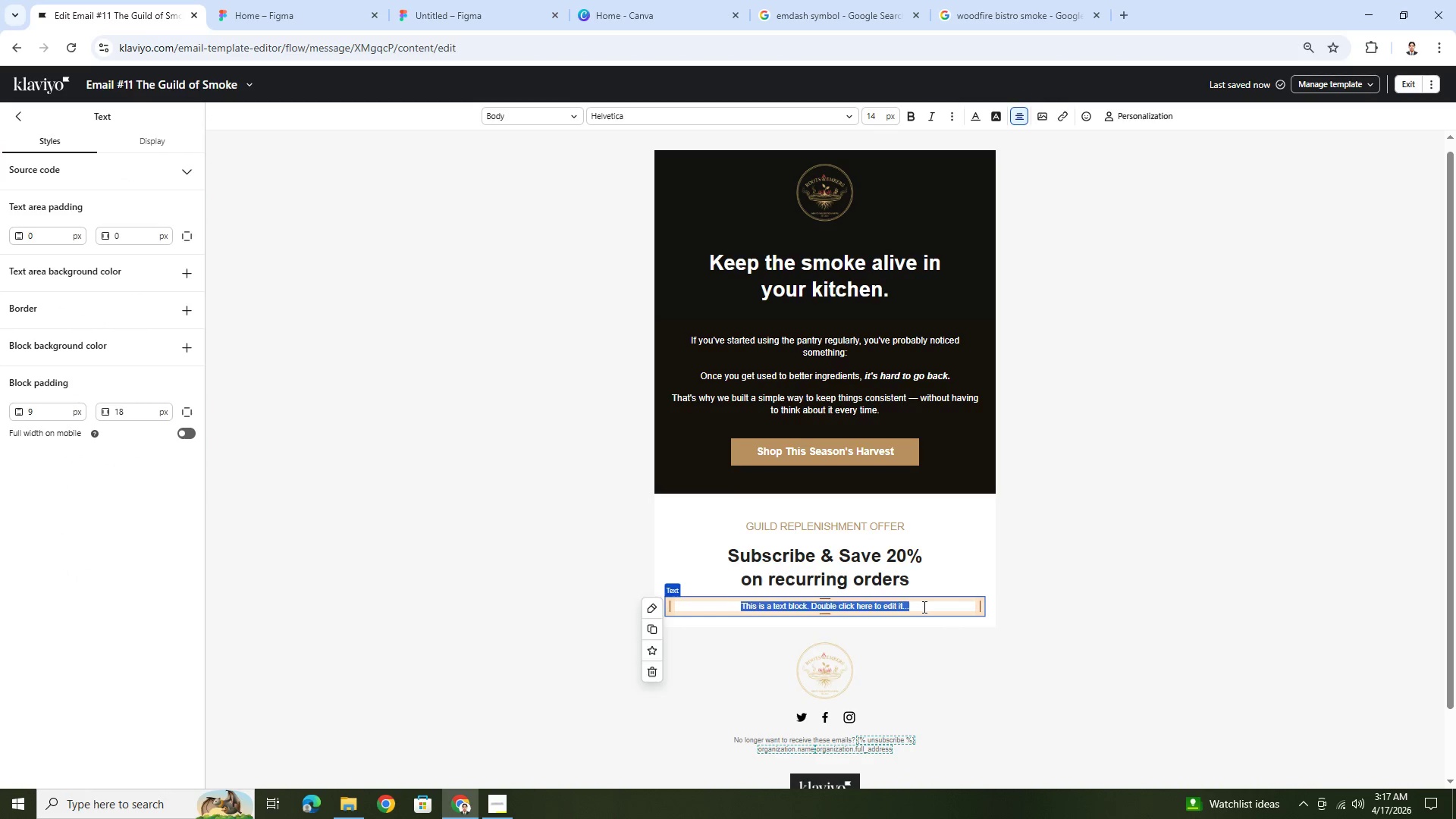 
triple_click([923, 607])
 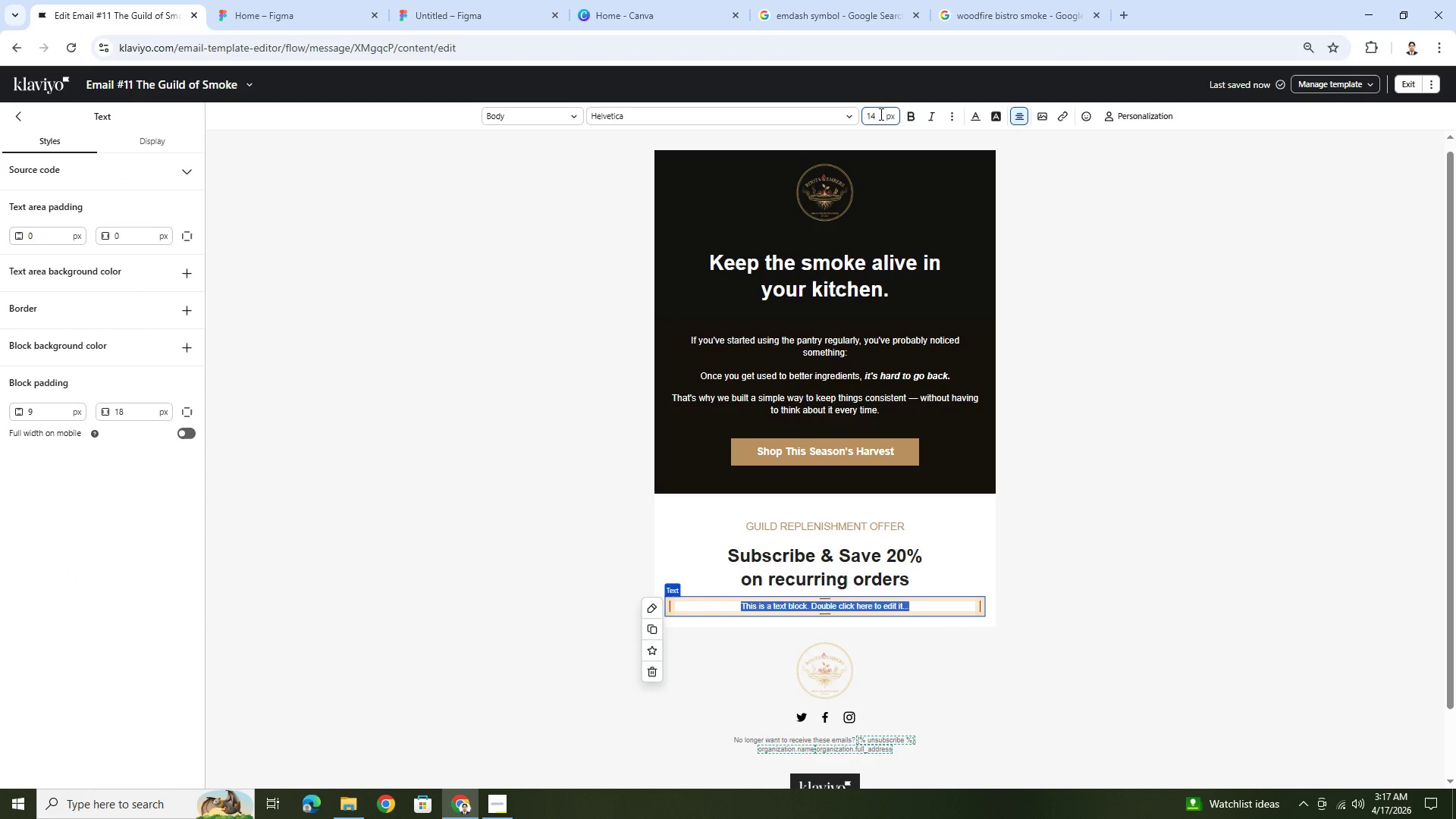 
double_click([880, 114])
 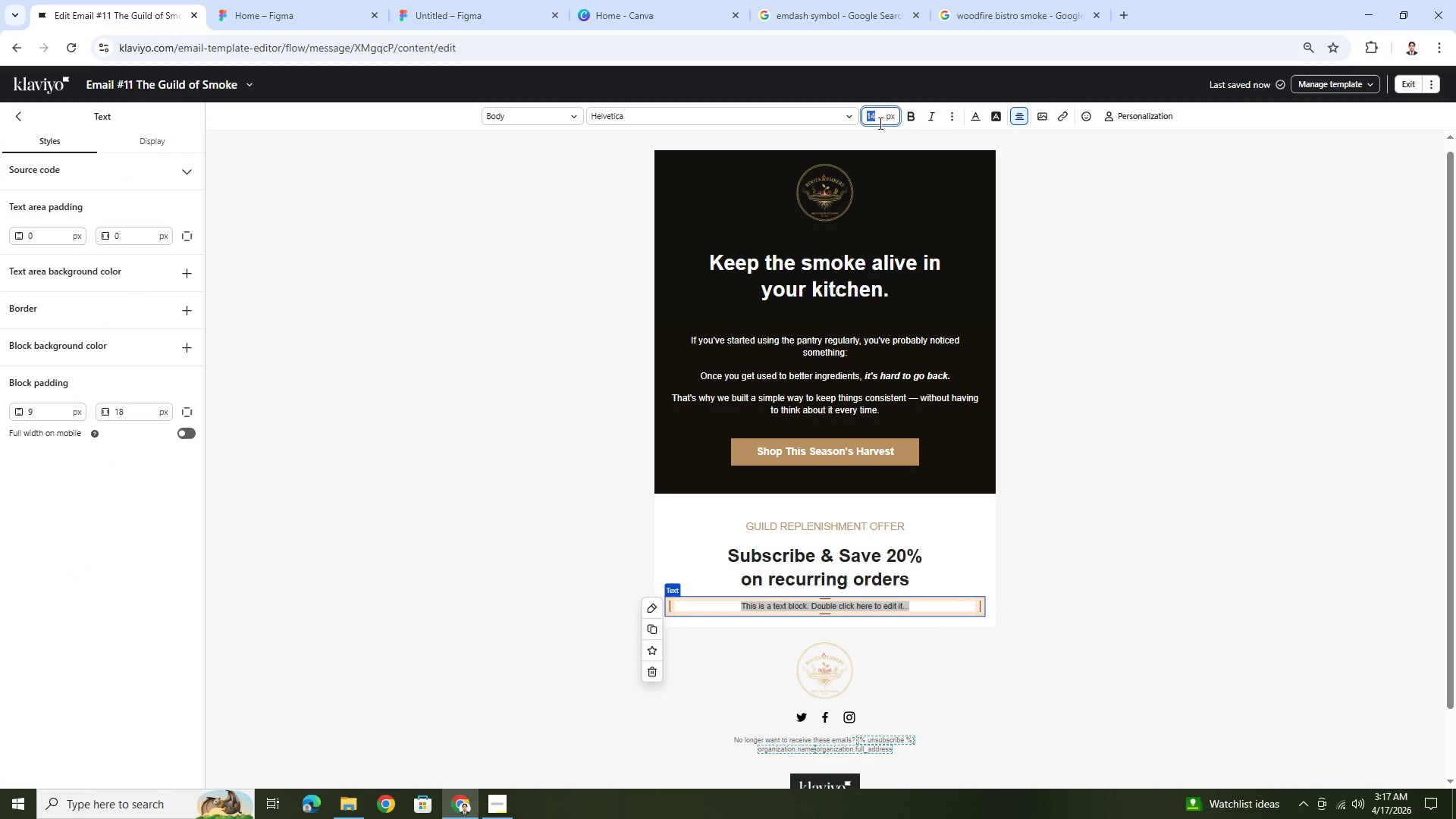 
key(Numpad1)
 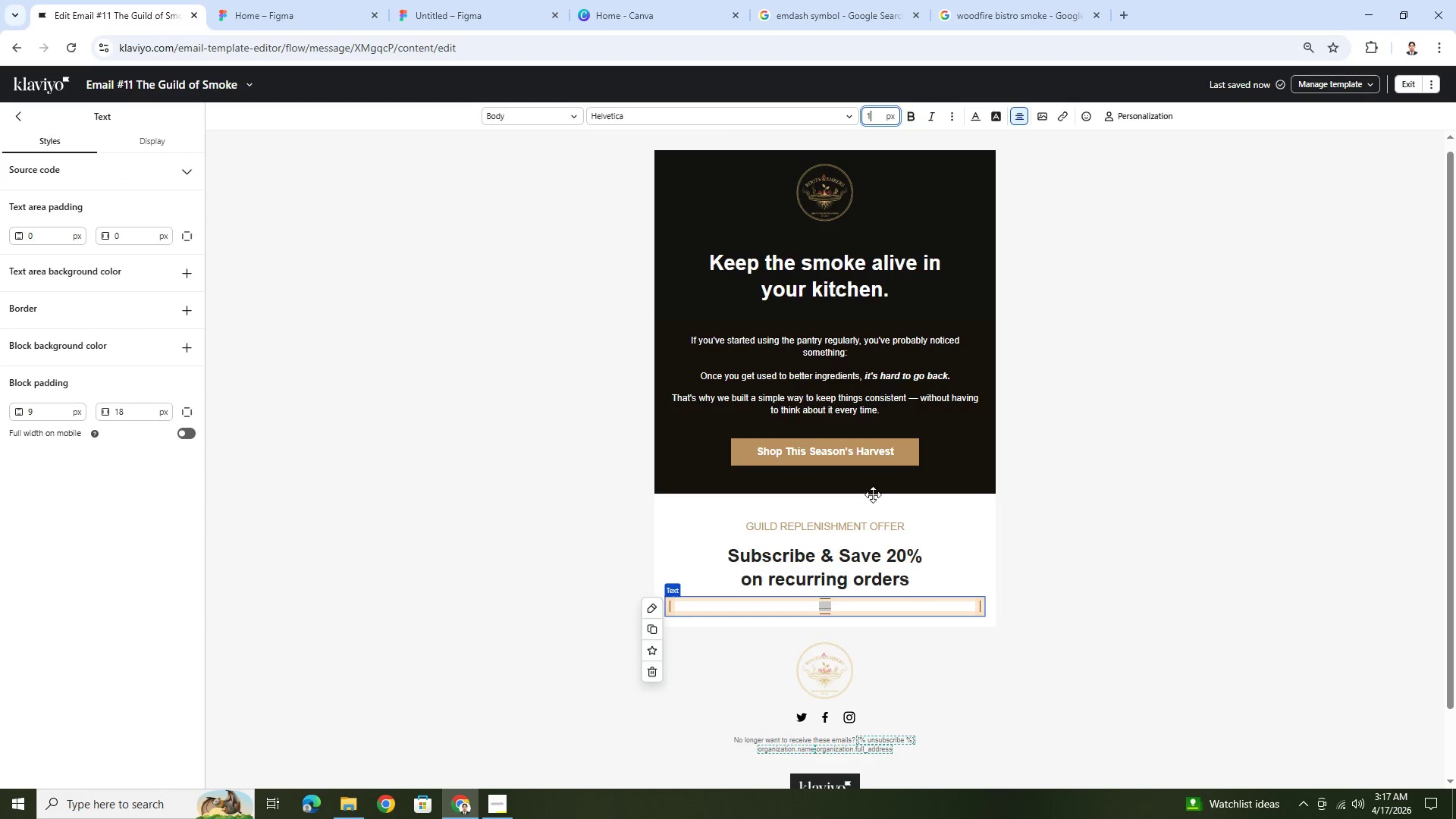 
key(Numpad6)
 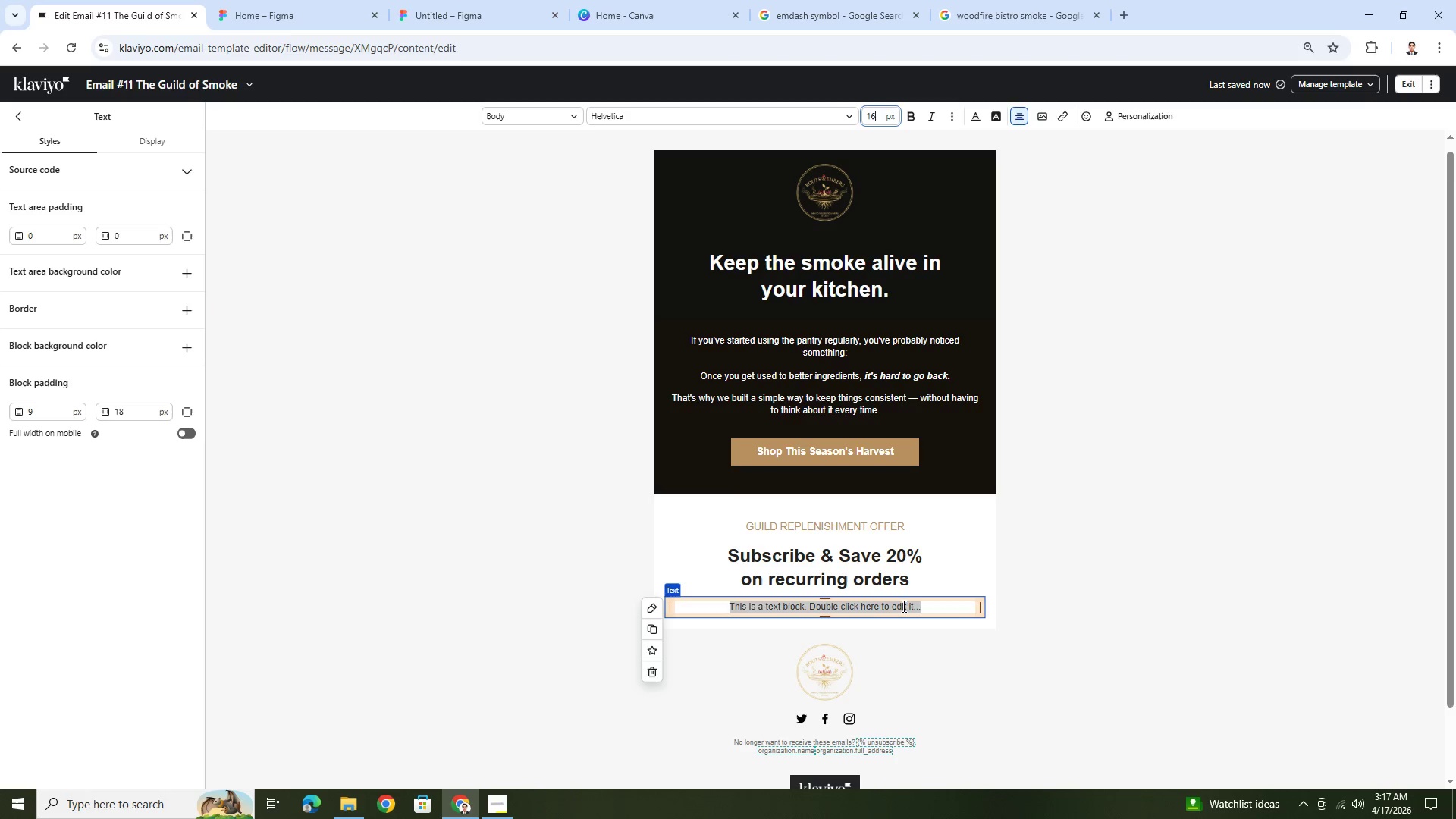 
double_click([920, 607])
 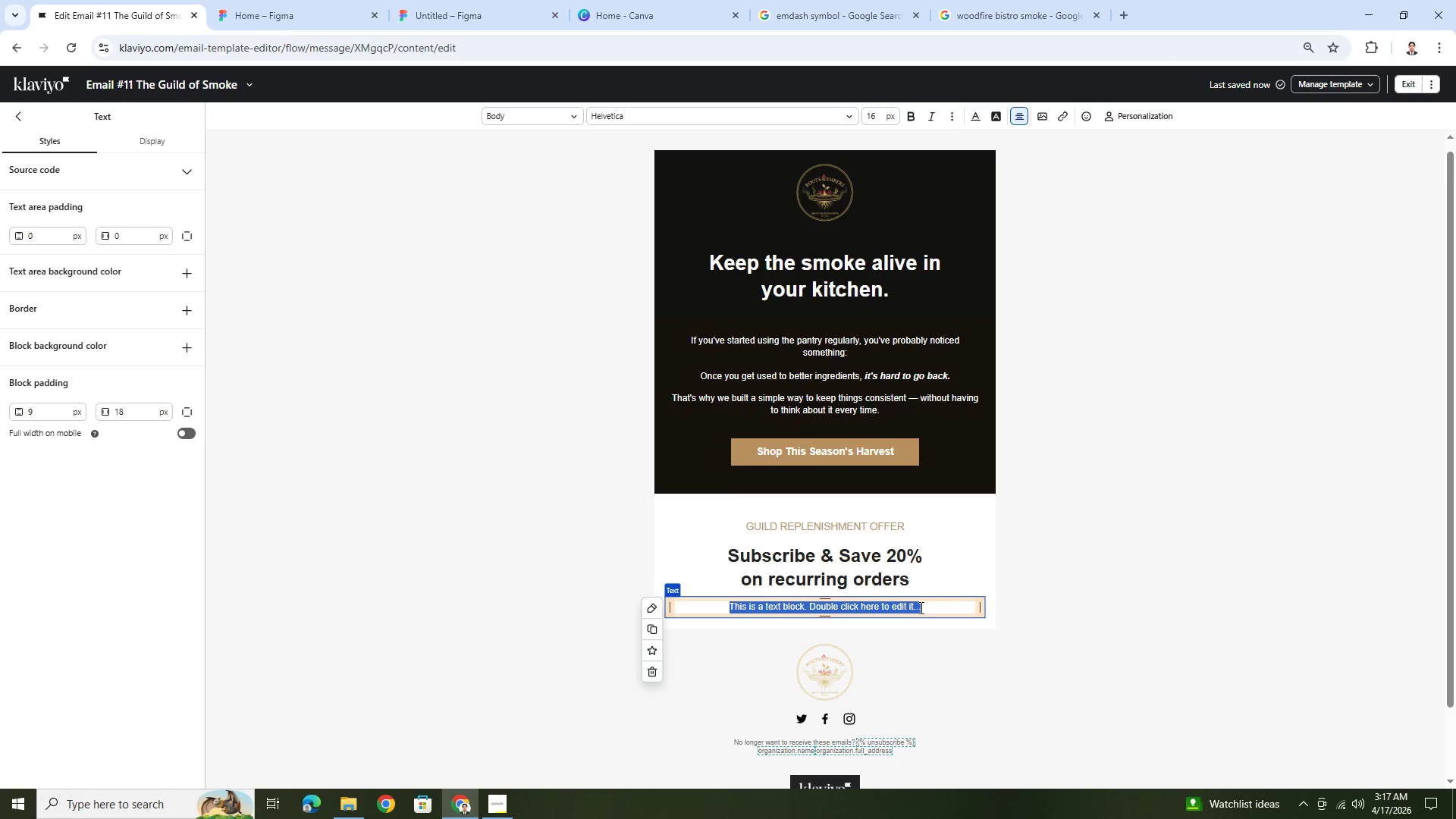 
triple_click([920, 607])
 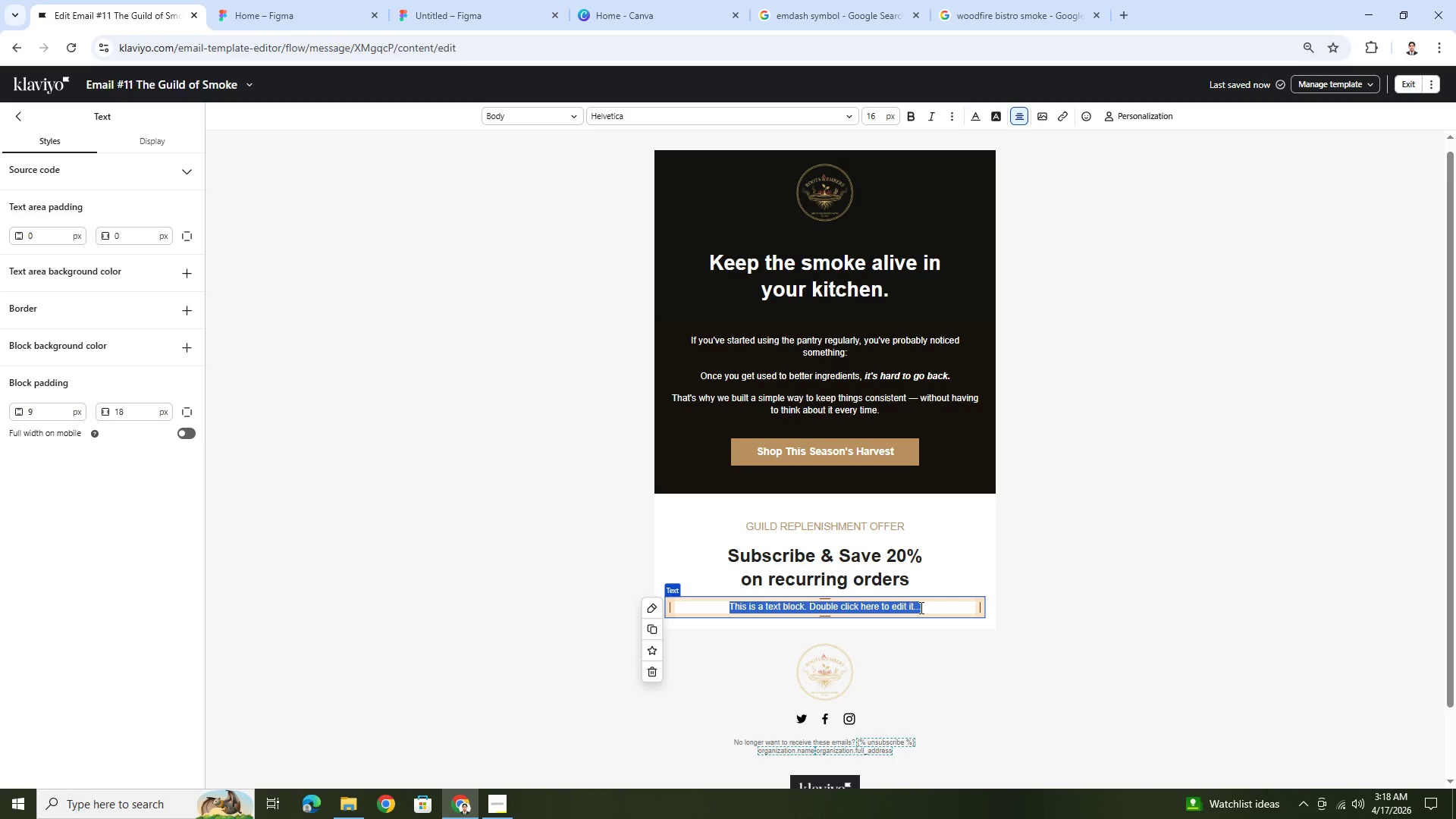 
type(Pause or adjust anytime as seasons turn.)
 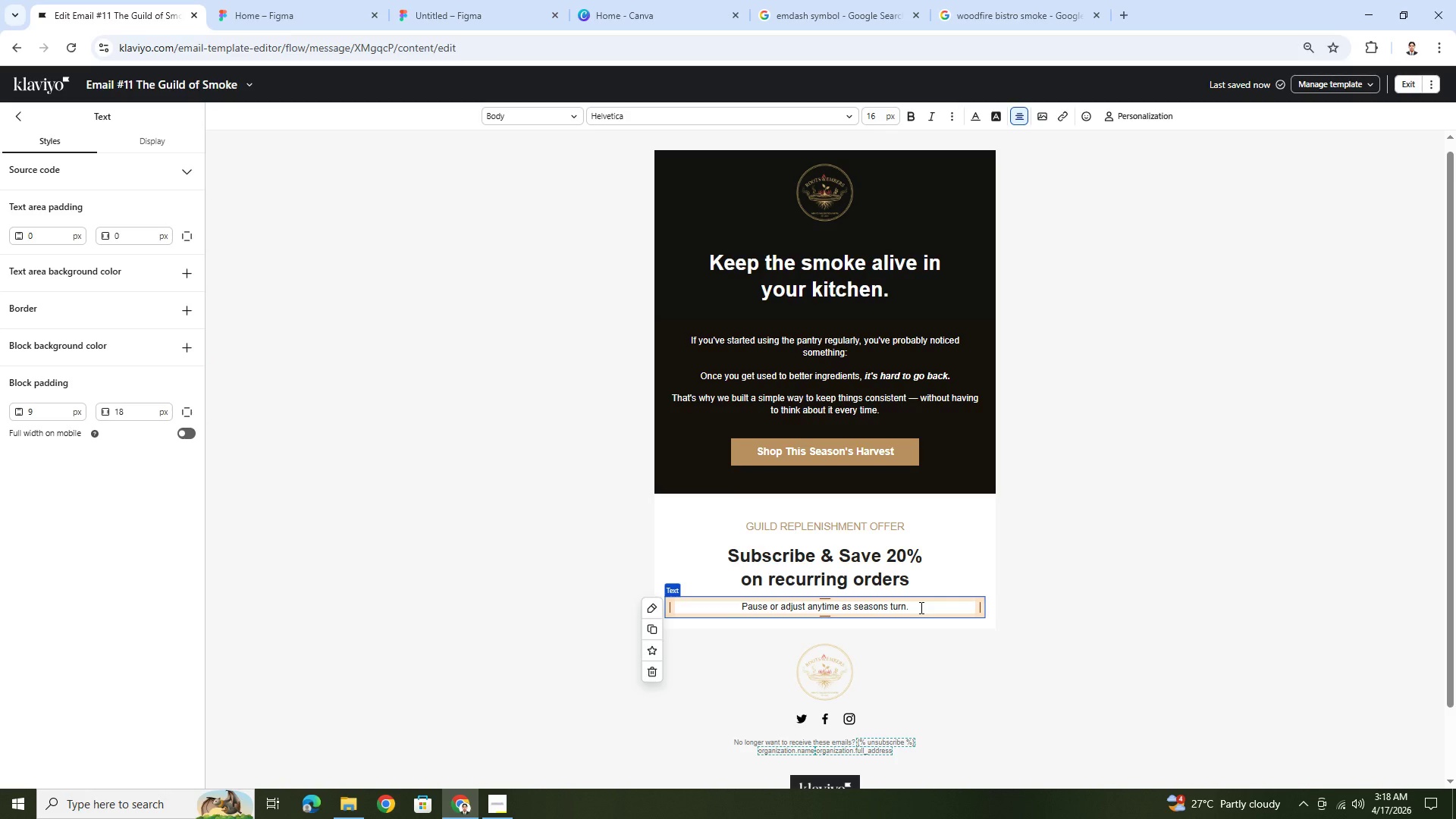 
wait(6.61)
 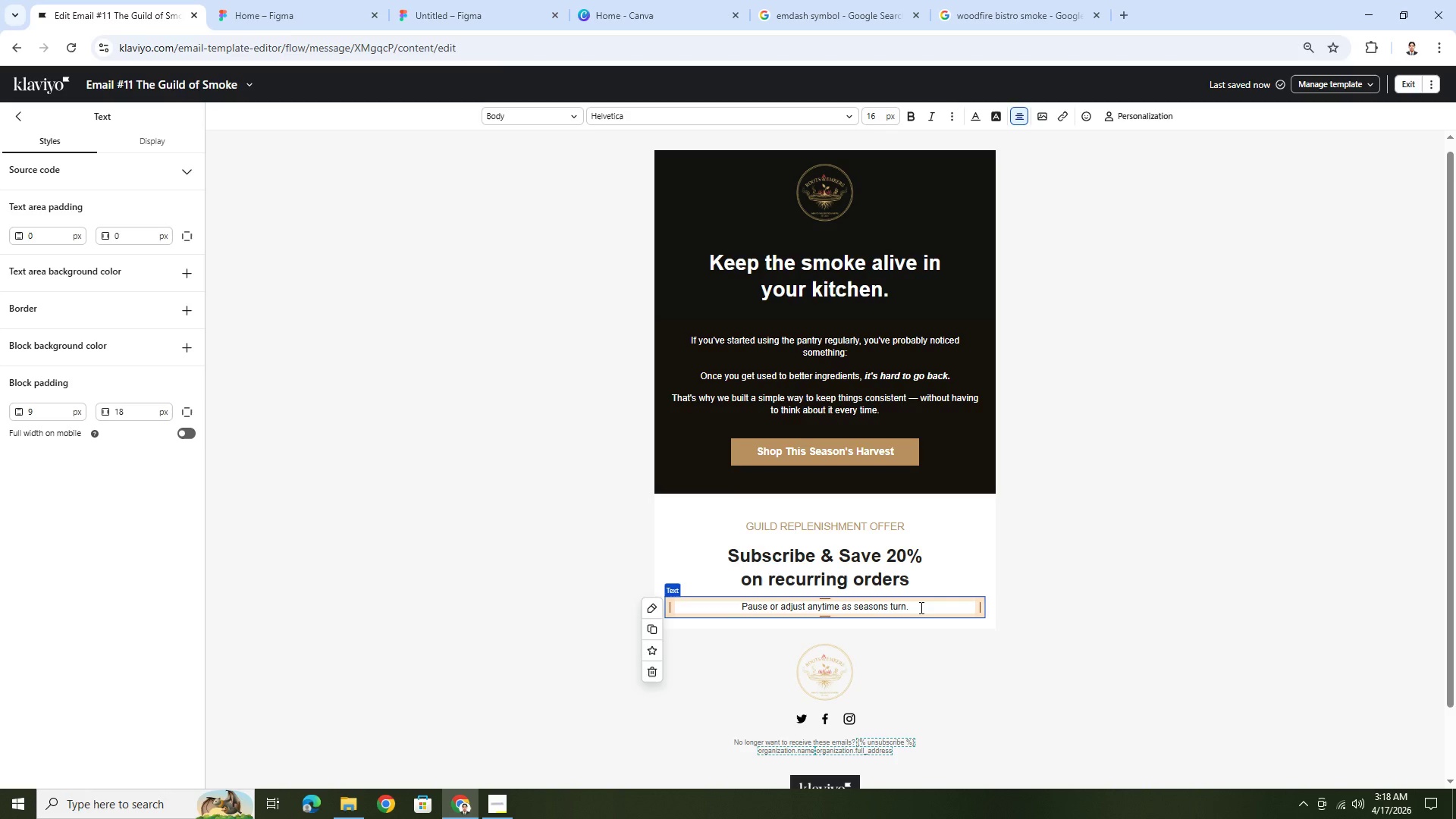 
key(Enter)
 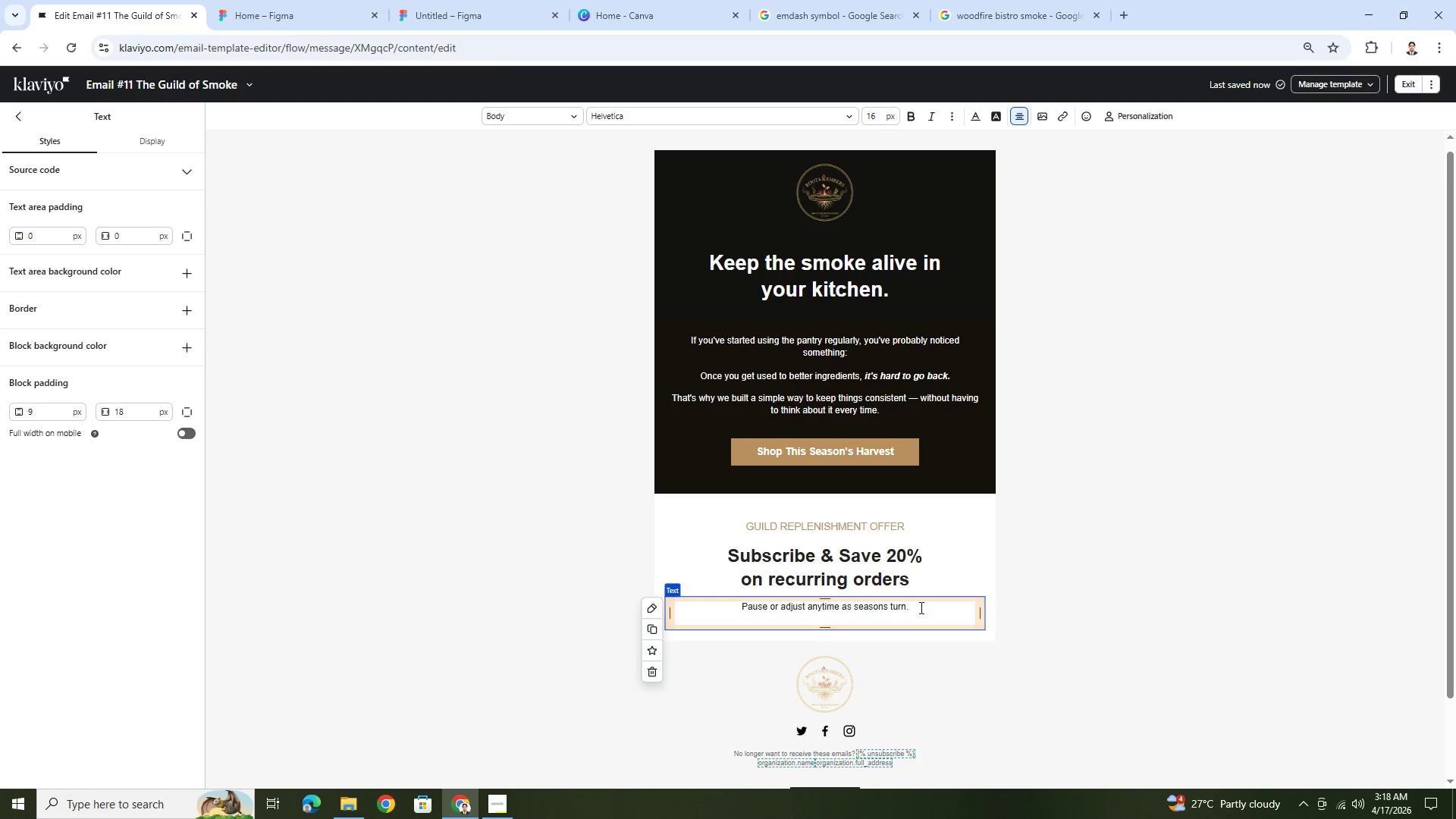 
type(Free seasonal mini-harvest samplw )
key(Backspace)
key(Backspace)
type(e with your next subscription shipment.)
 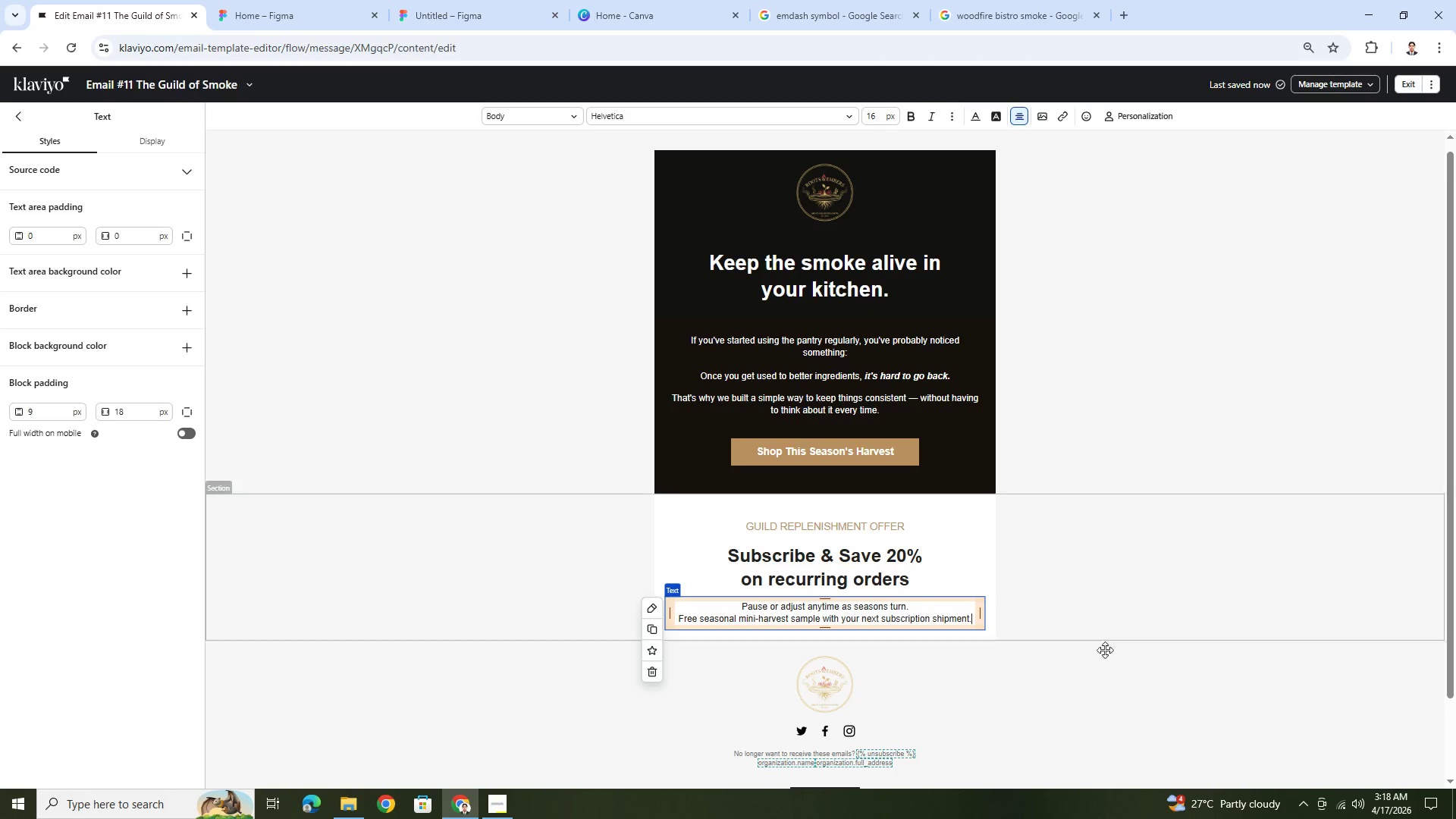 
left_click([1248, 689])
 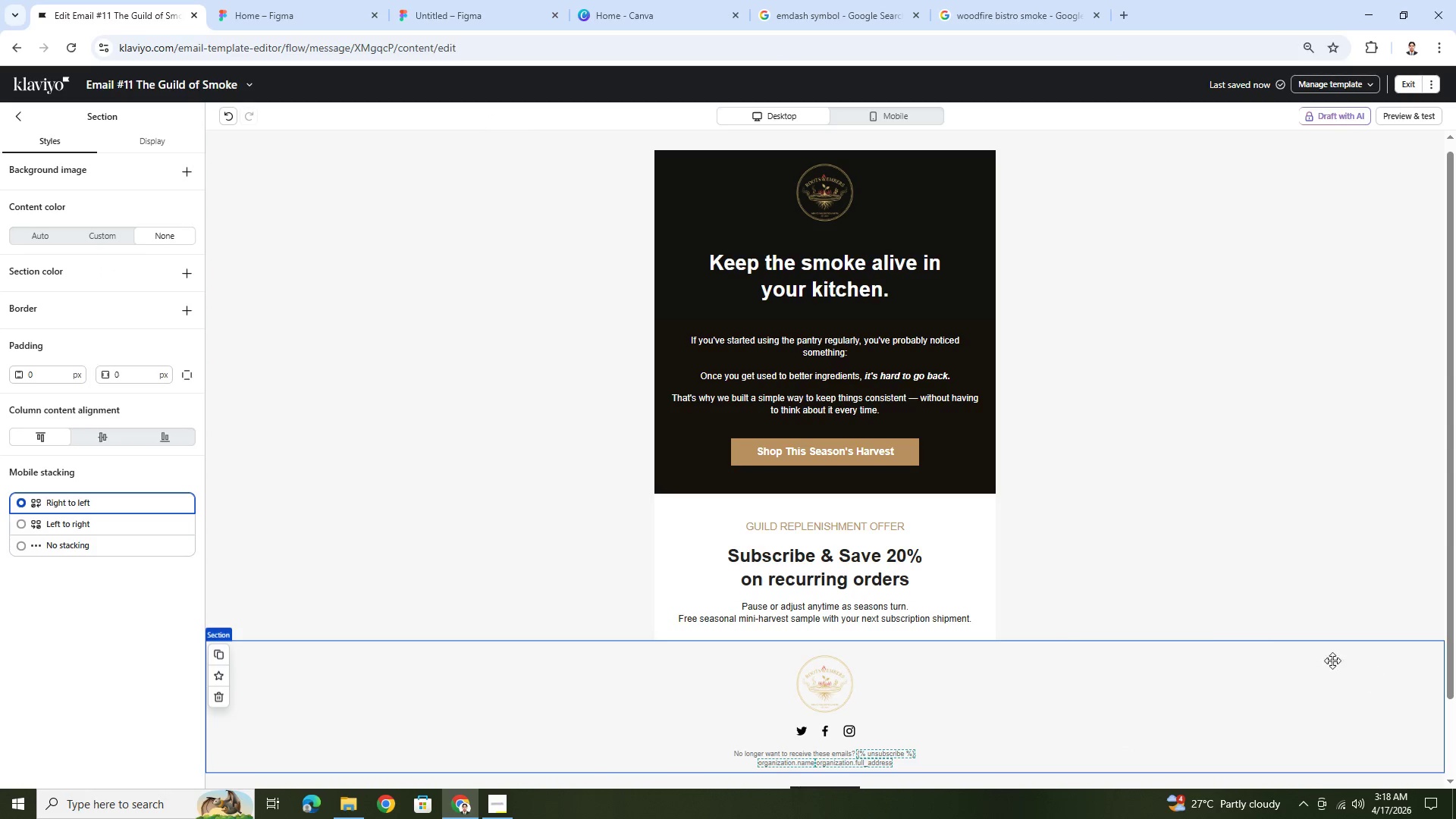 
wait(5.94)
 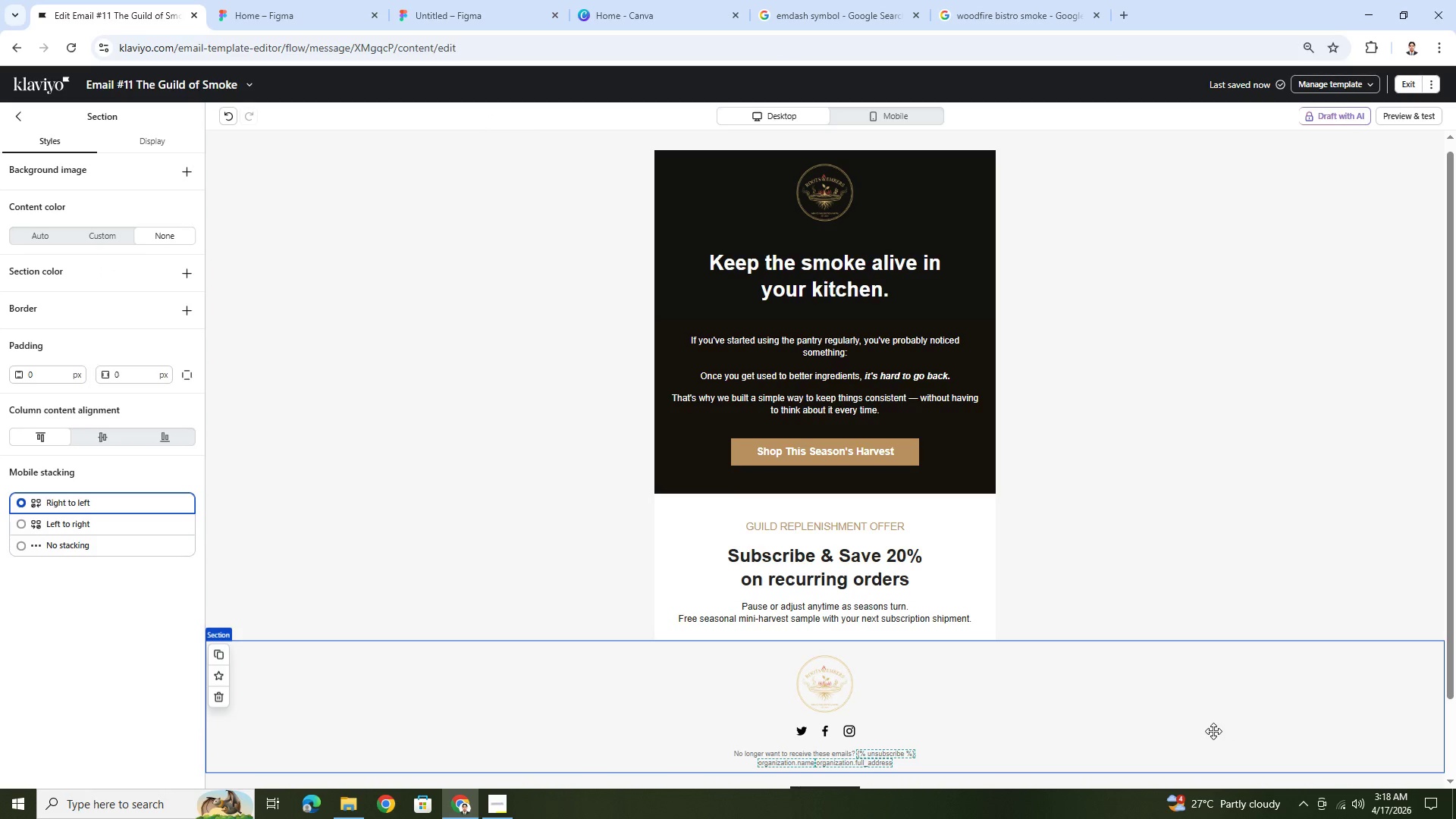 
scroll: coordinate [1190, 572], scroll_direction: up, amount: 2.0
 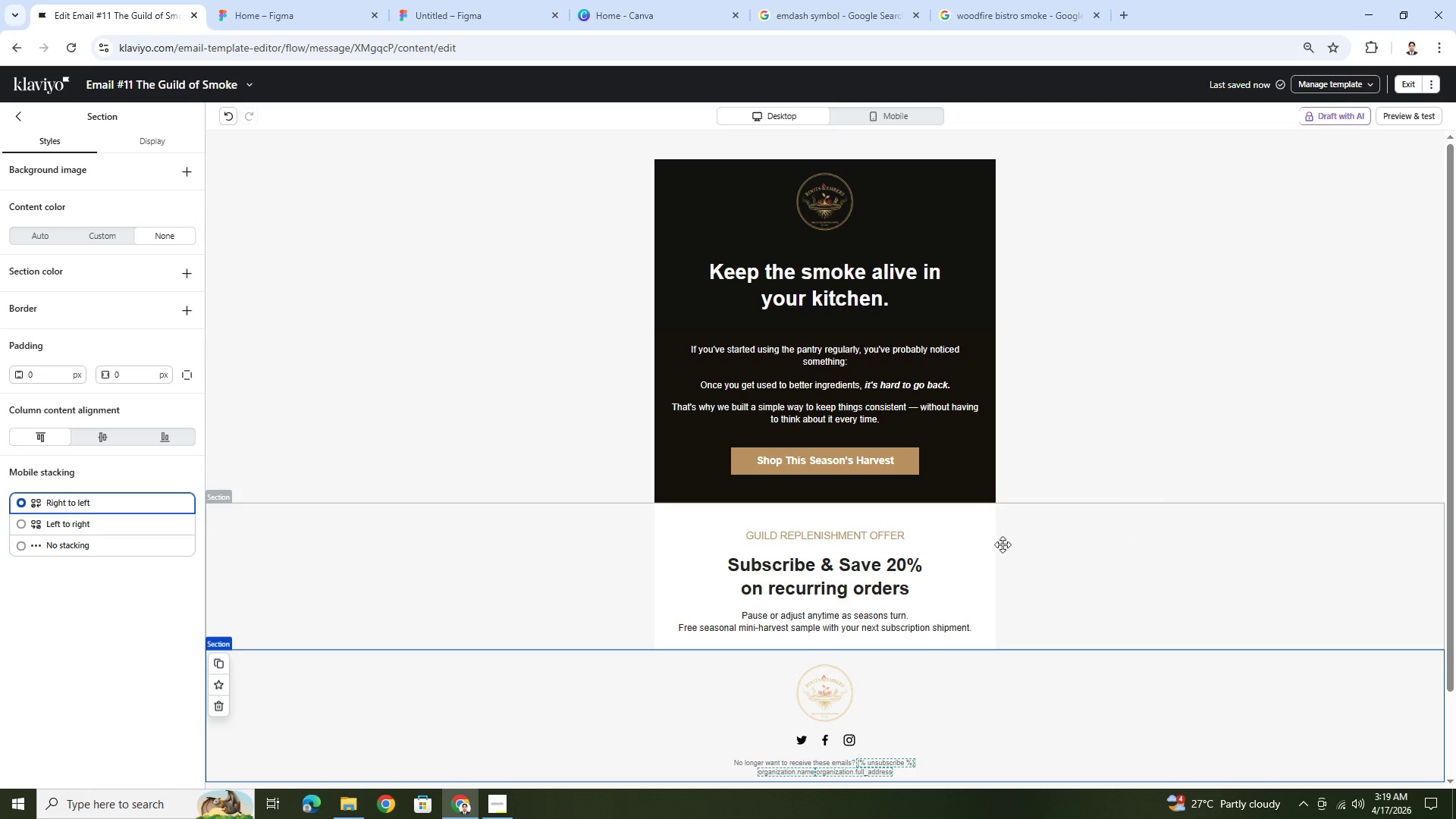 
wait(9.46)
 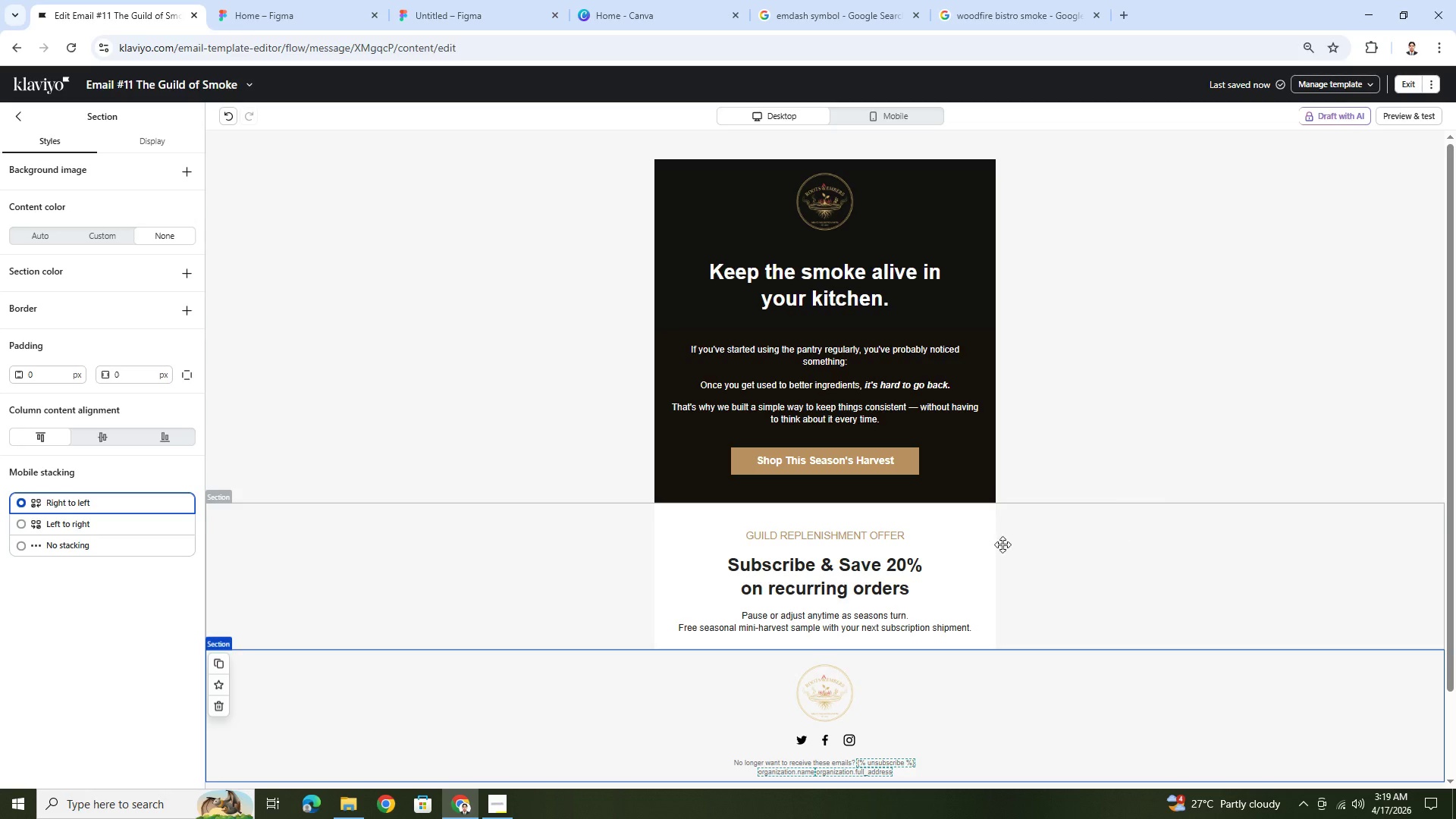 
left_click([18, 118])
 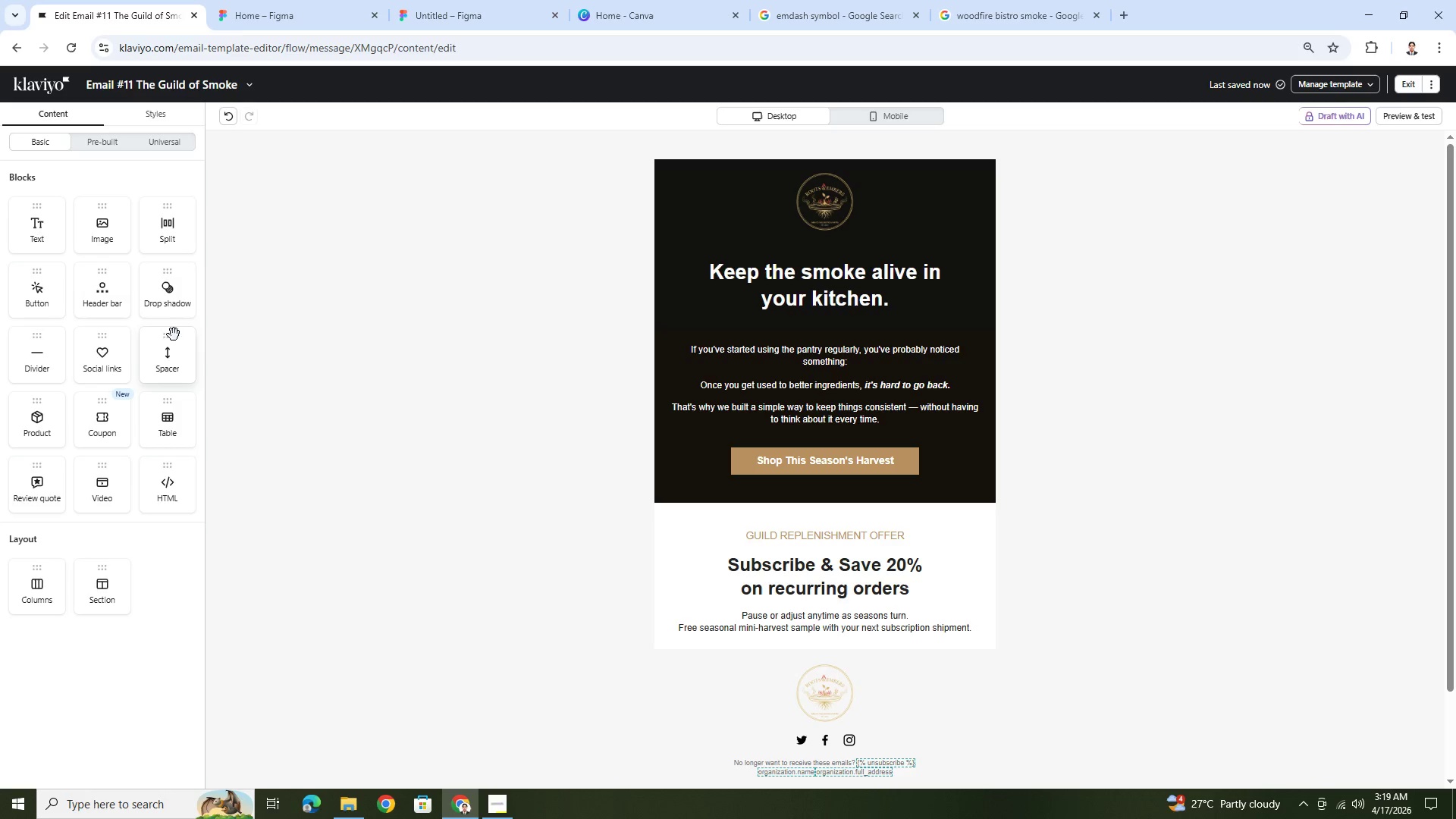 
left_click_drag(start_coordinate=[172, 366], to_coordinate=[937, 636])
 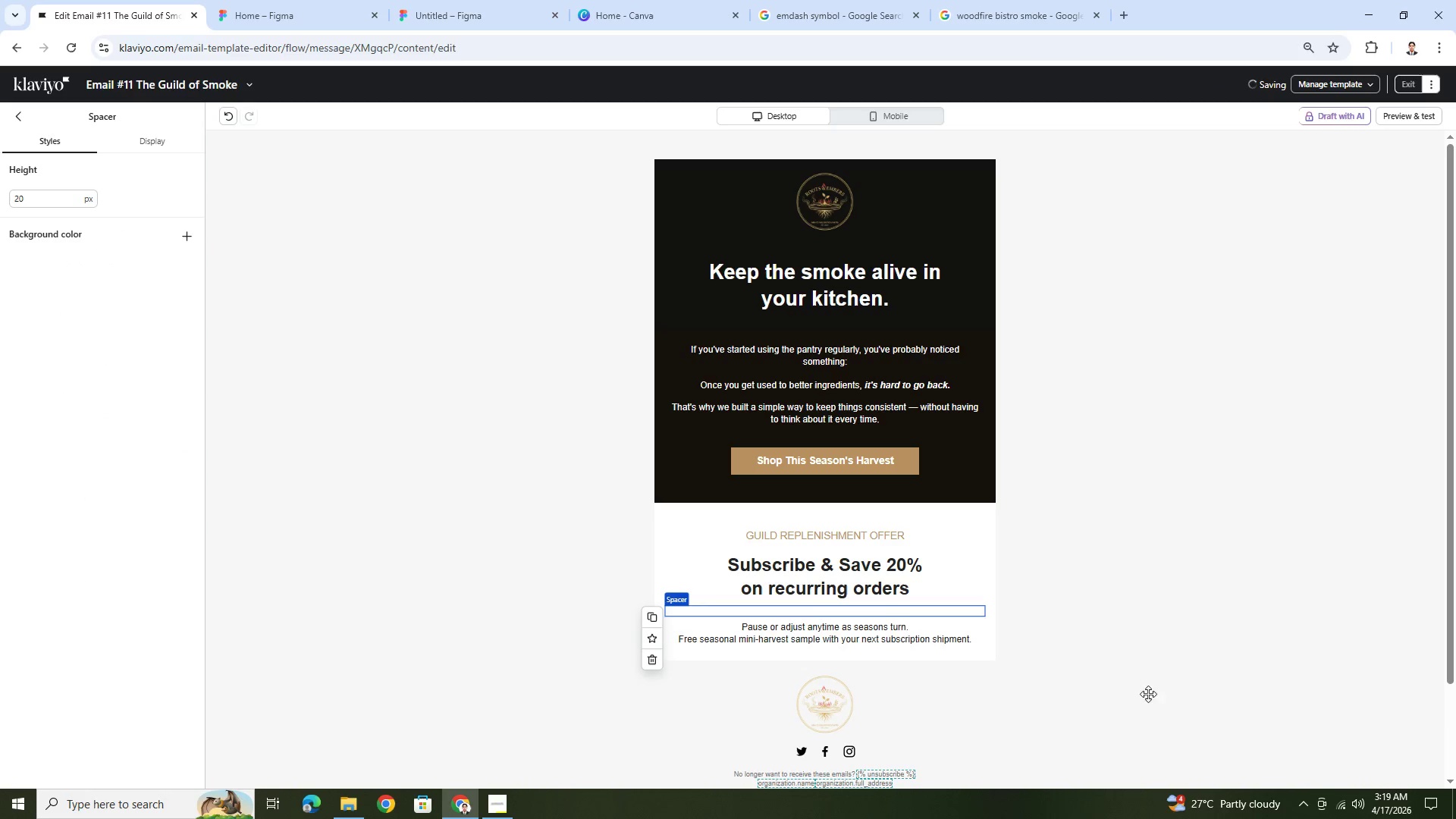 
left_click([1144, 681])
 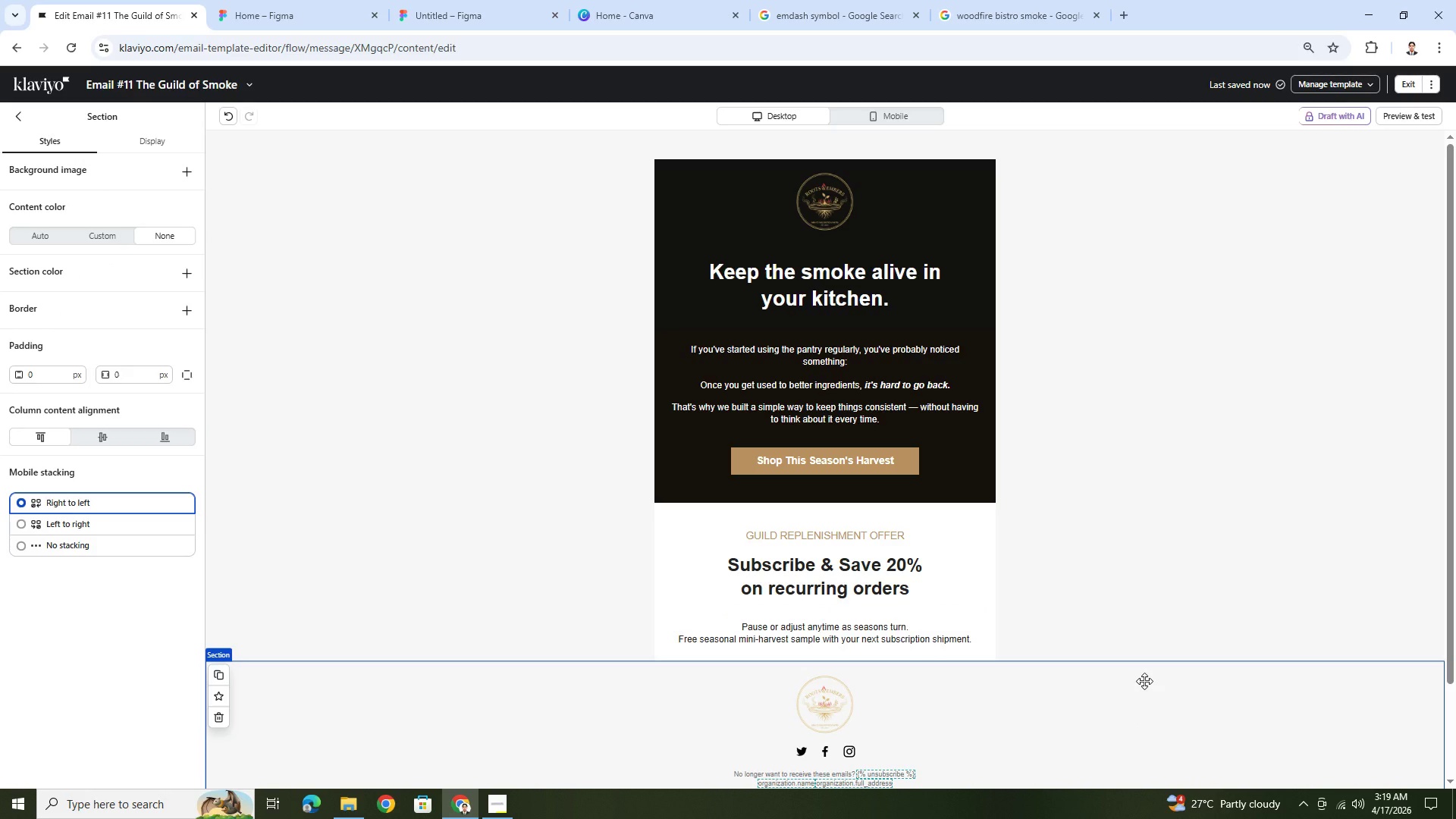 
wait(10.19)
 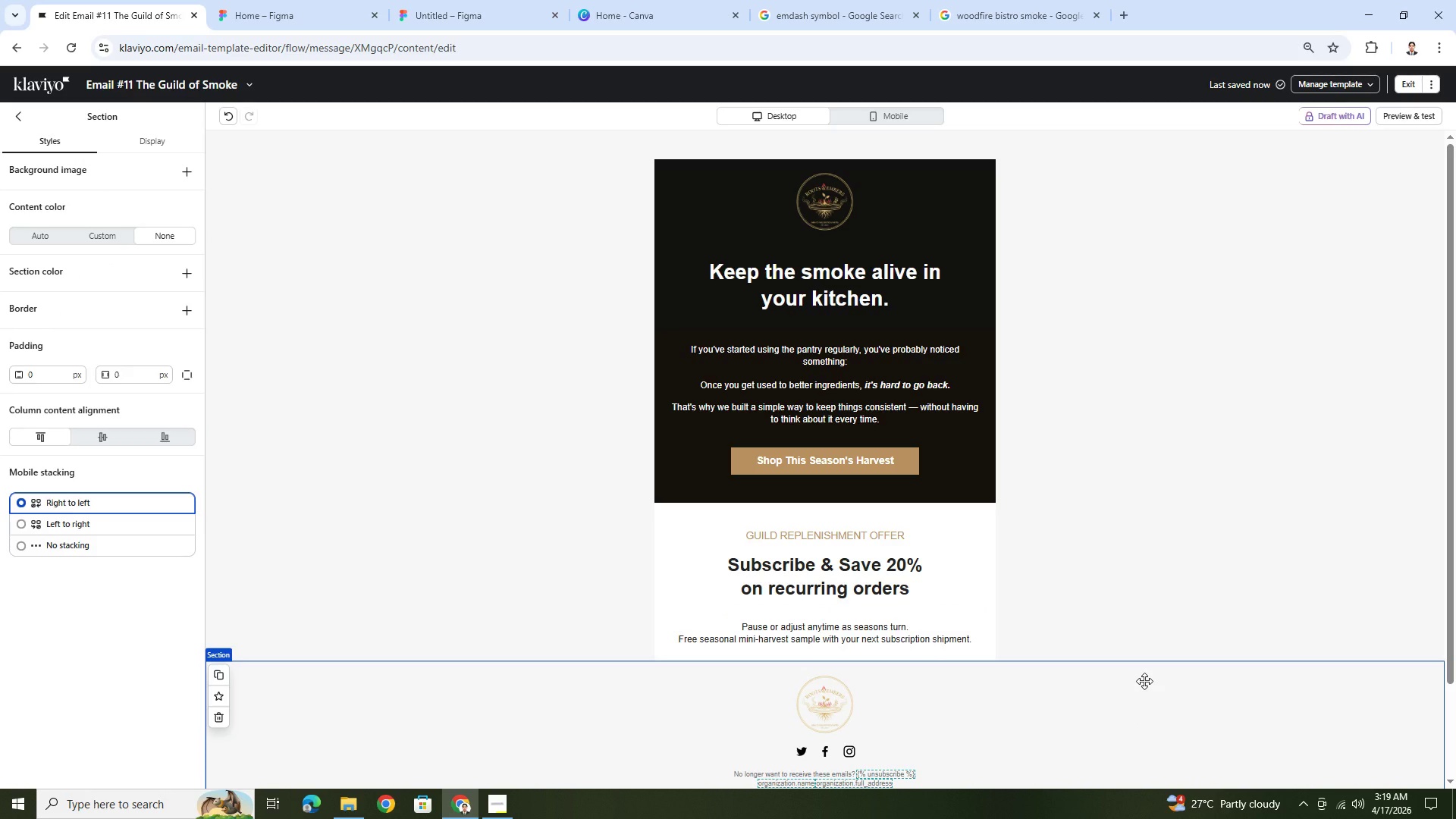 
scroll: coordinate [1166, 599], scroll_direction: up, amount: 3.0
 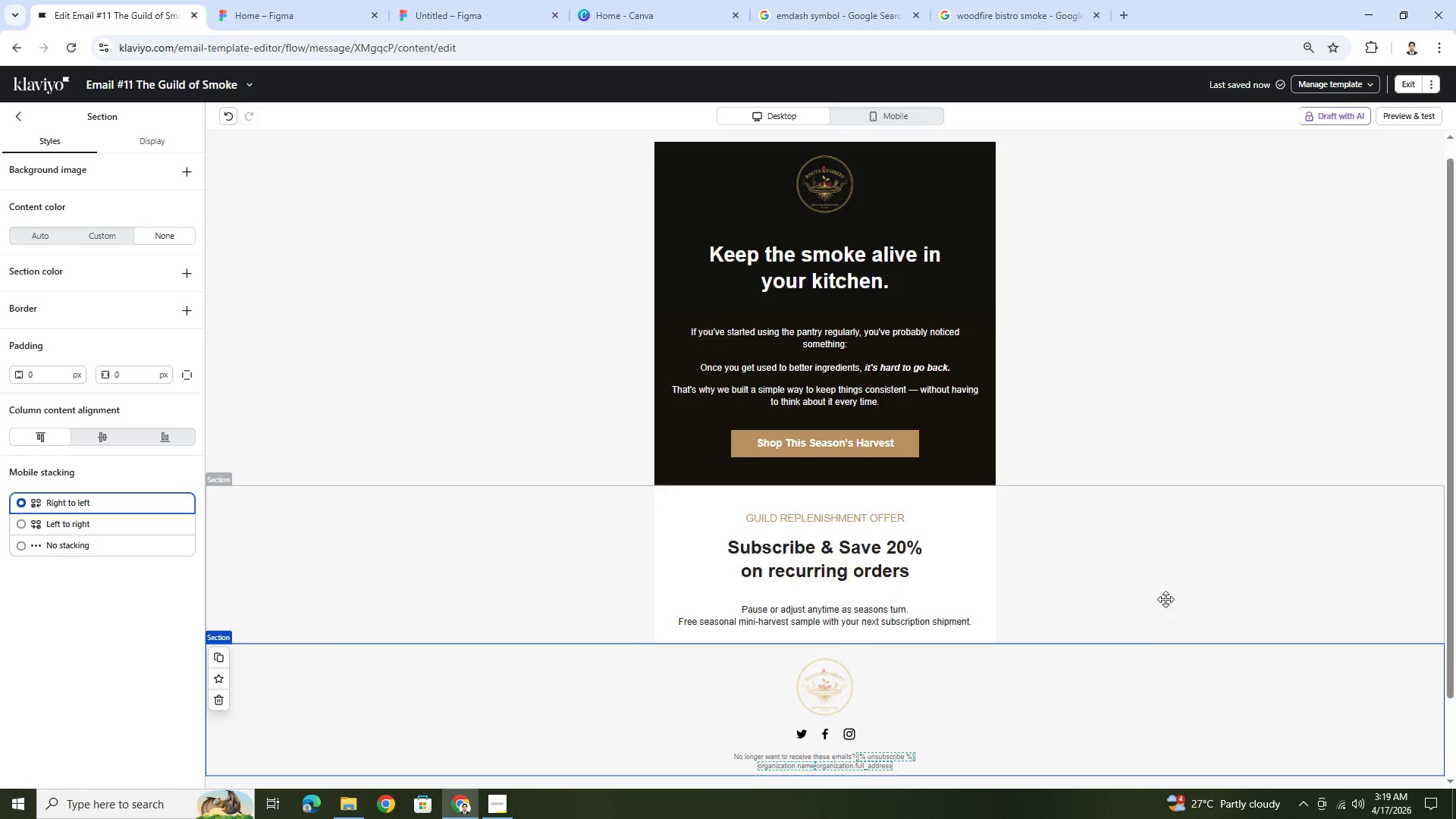 
scroll: coordinate [1166, 599], scroll_direction: down, amount: 2.0
 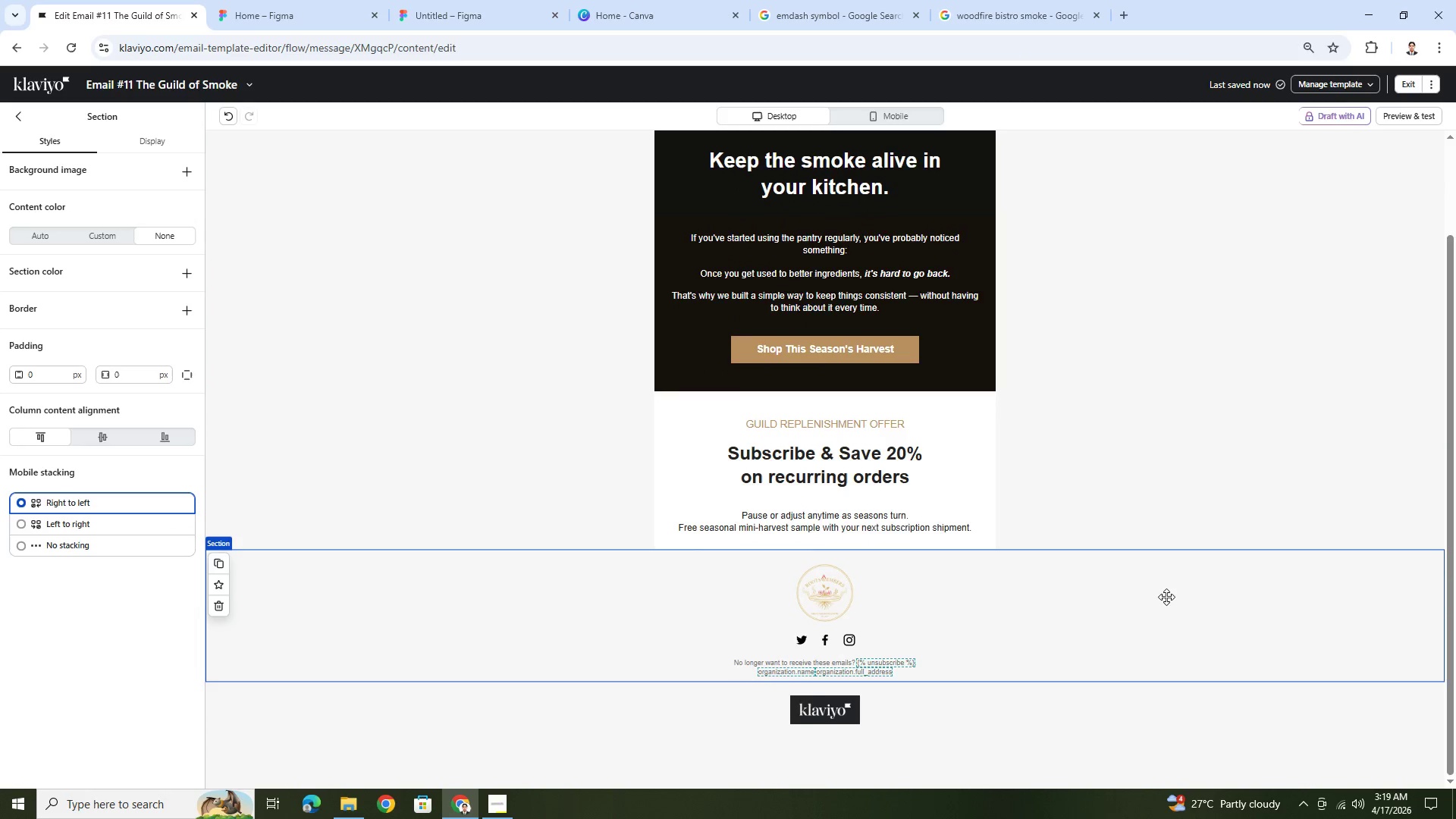 
scroll: coordinate [1166, 597], scroll_direction: up, amount: 1.0
 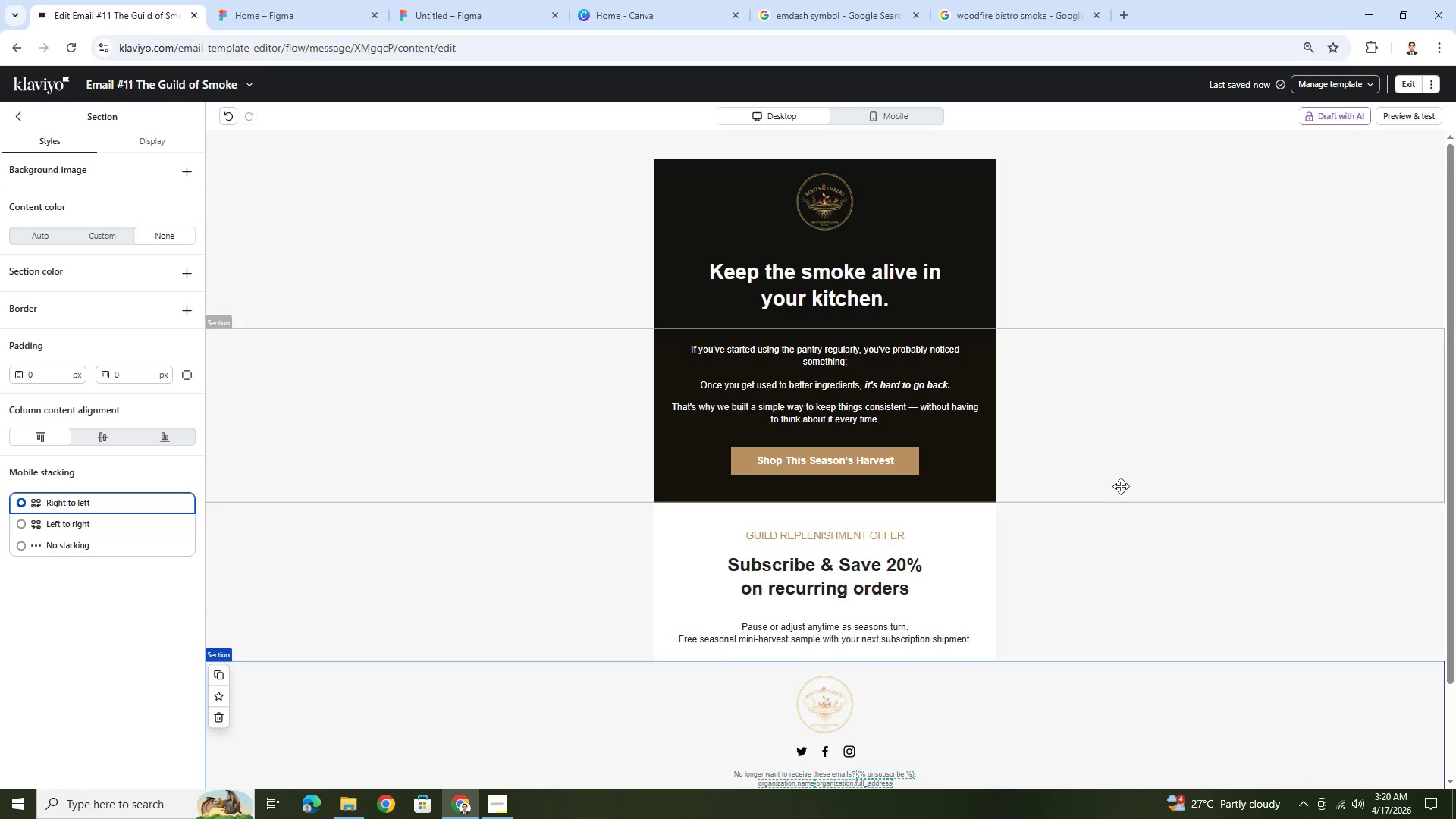 
wait(40.47)
 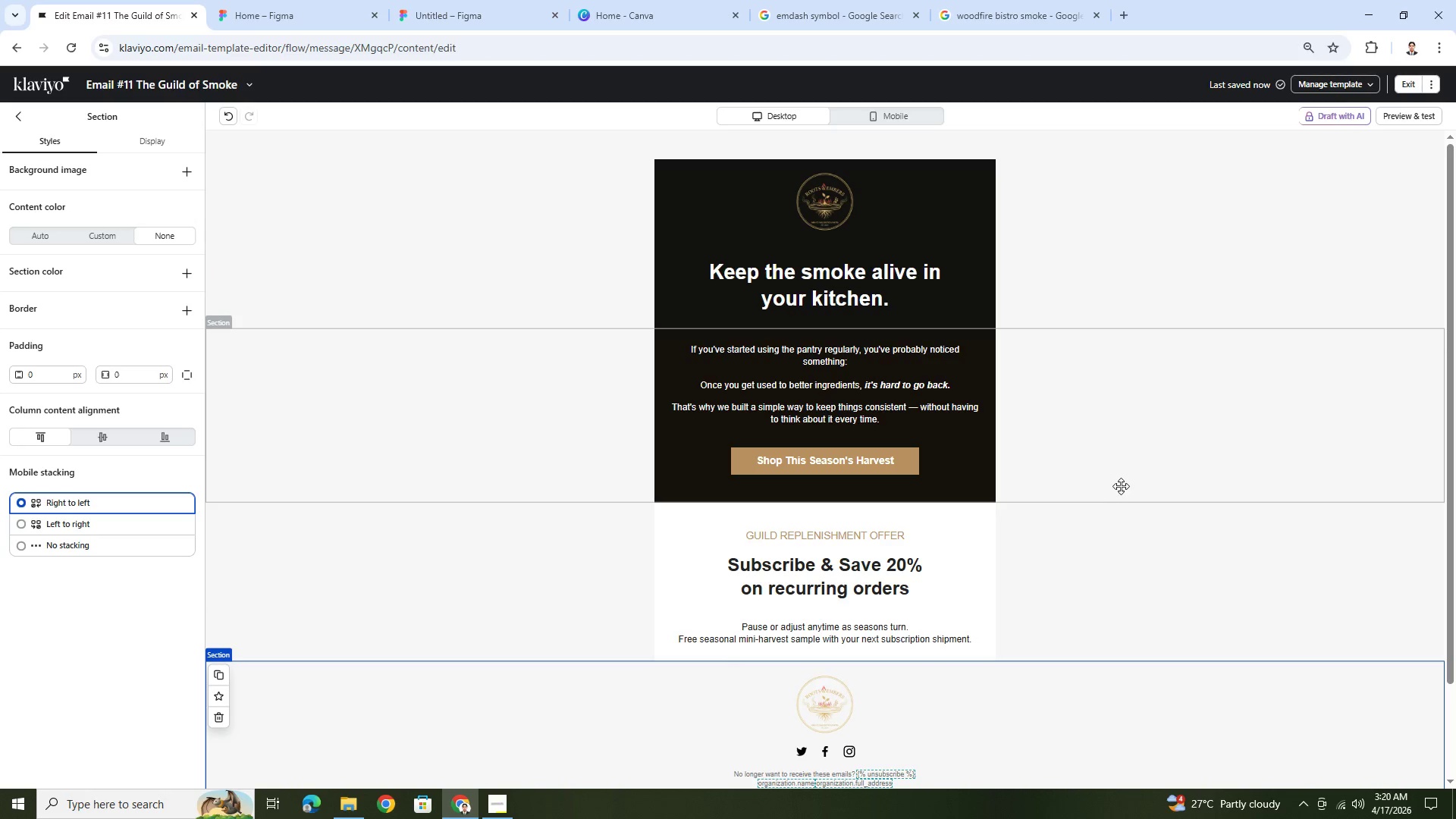 
scroll: coordinate [1144, 535], scroll_direction: down, amount: 1.0
 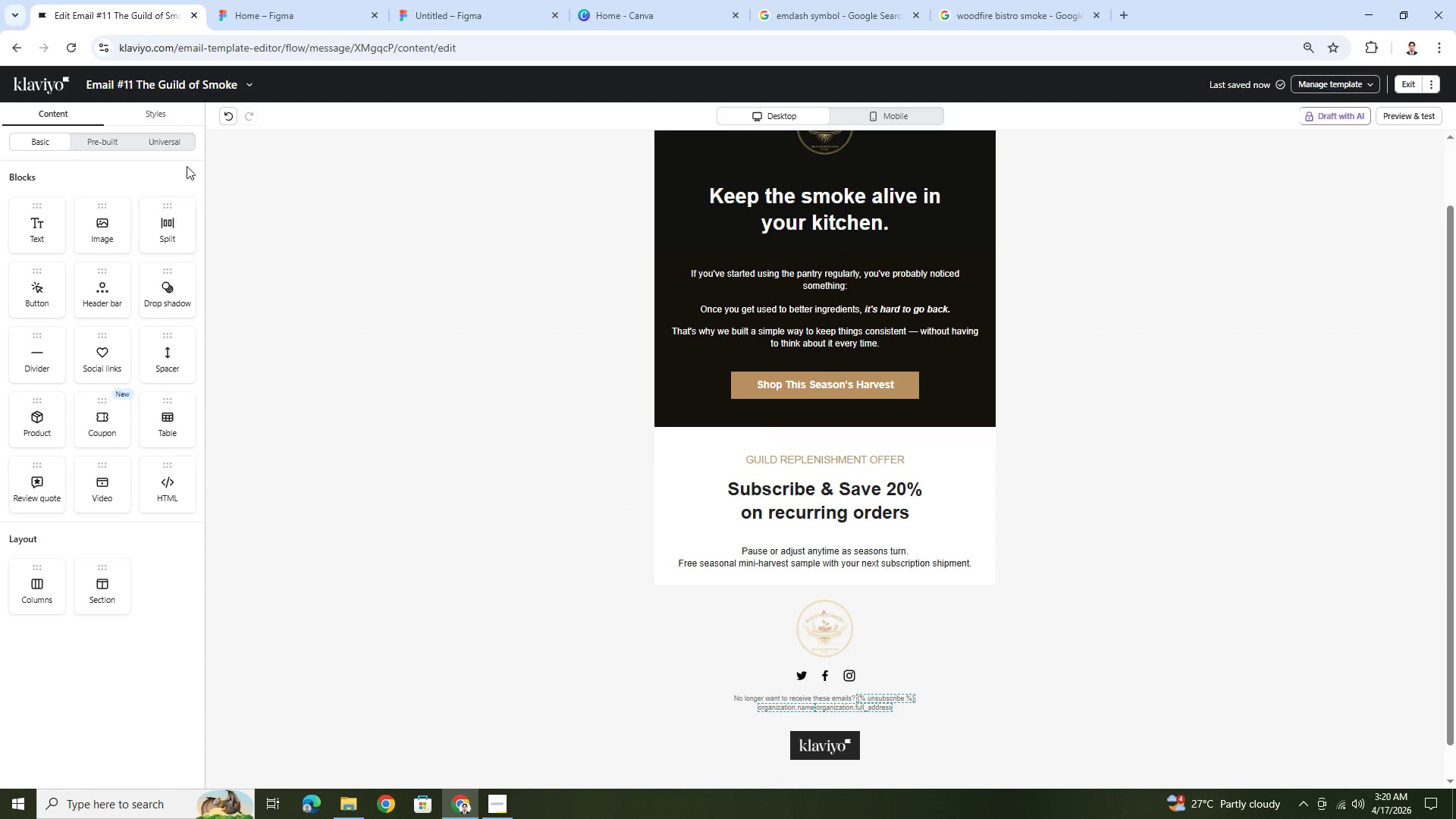 
left_click([181, 148])
 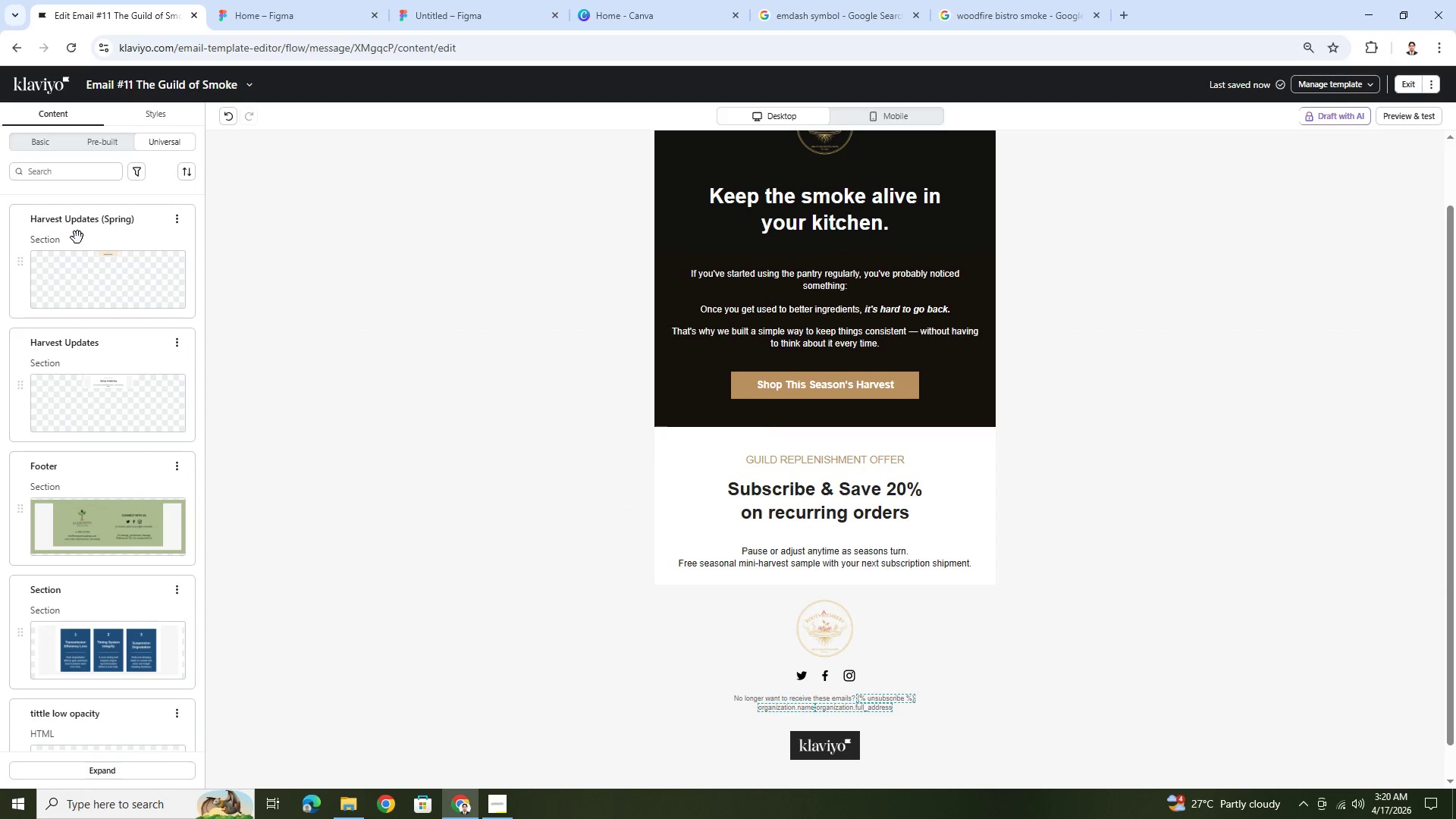 
left_click_drag(start_coordinate=[72, 223], to_coordinate=[561, 575])
 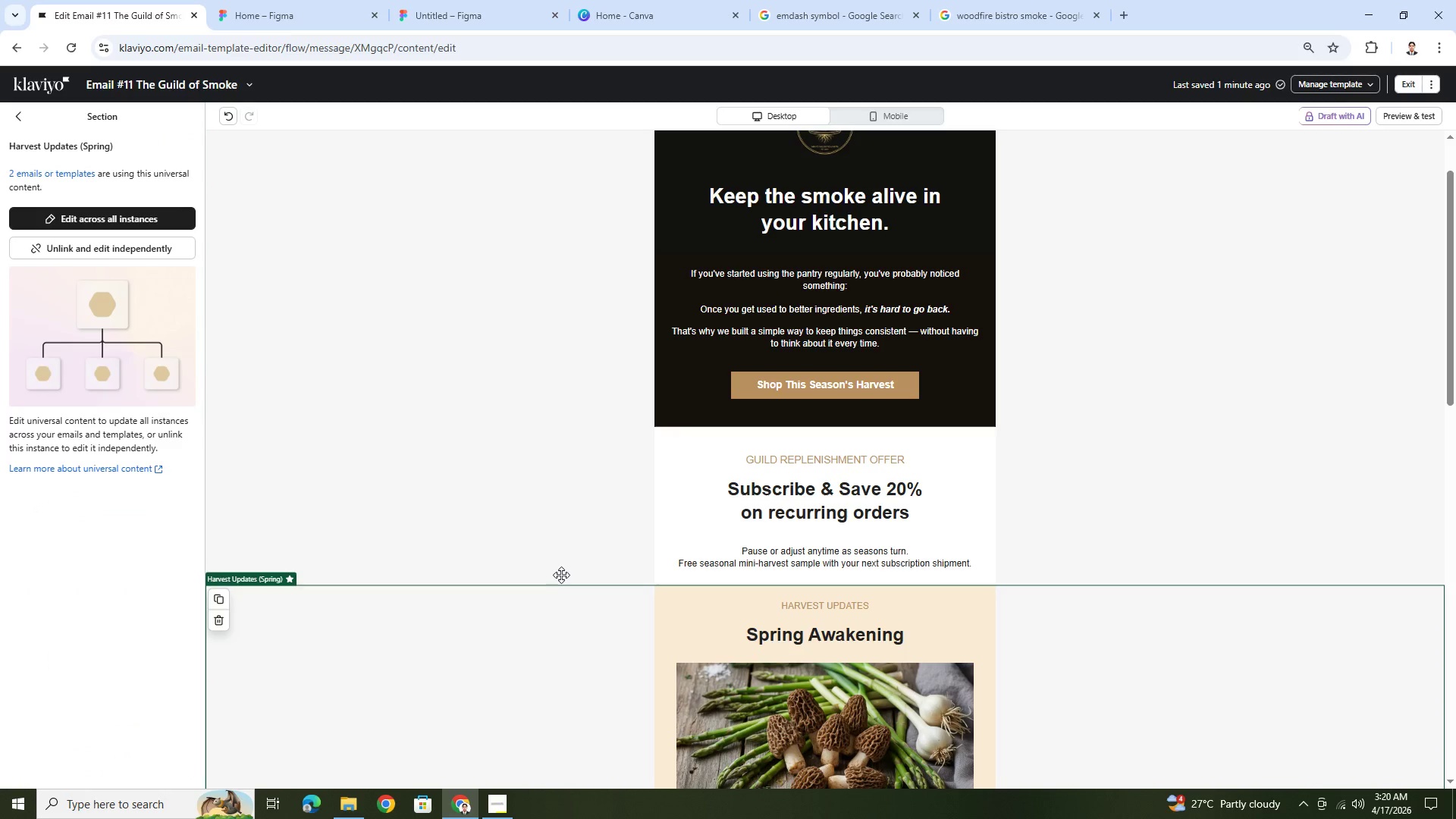 
scroll: coordinate [1093, 615], scroll_direction: down, amount: 4.0
 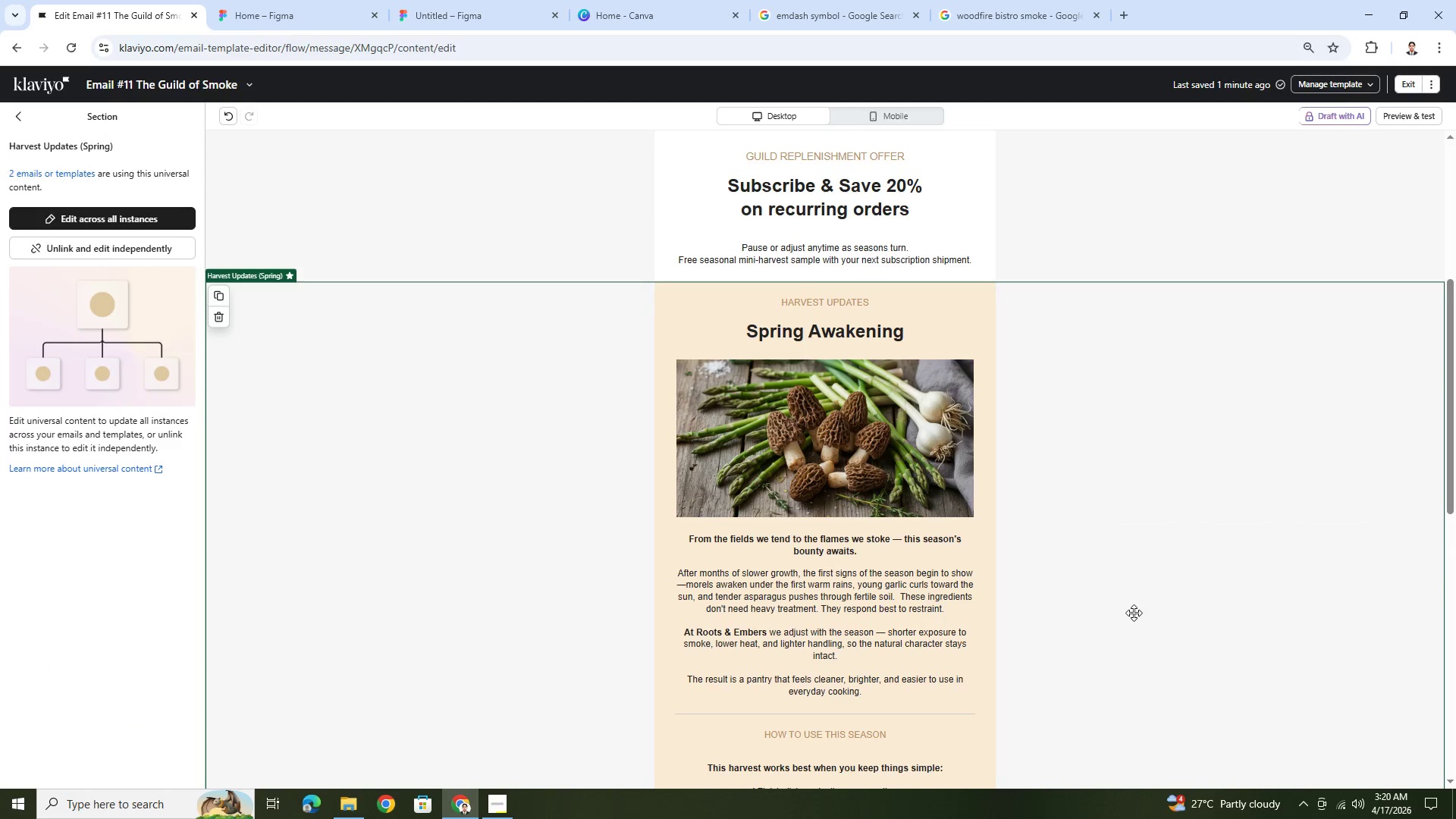 
scroll: coordinate [1134, 613], scroll_direction: up, amount: 2.0
 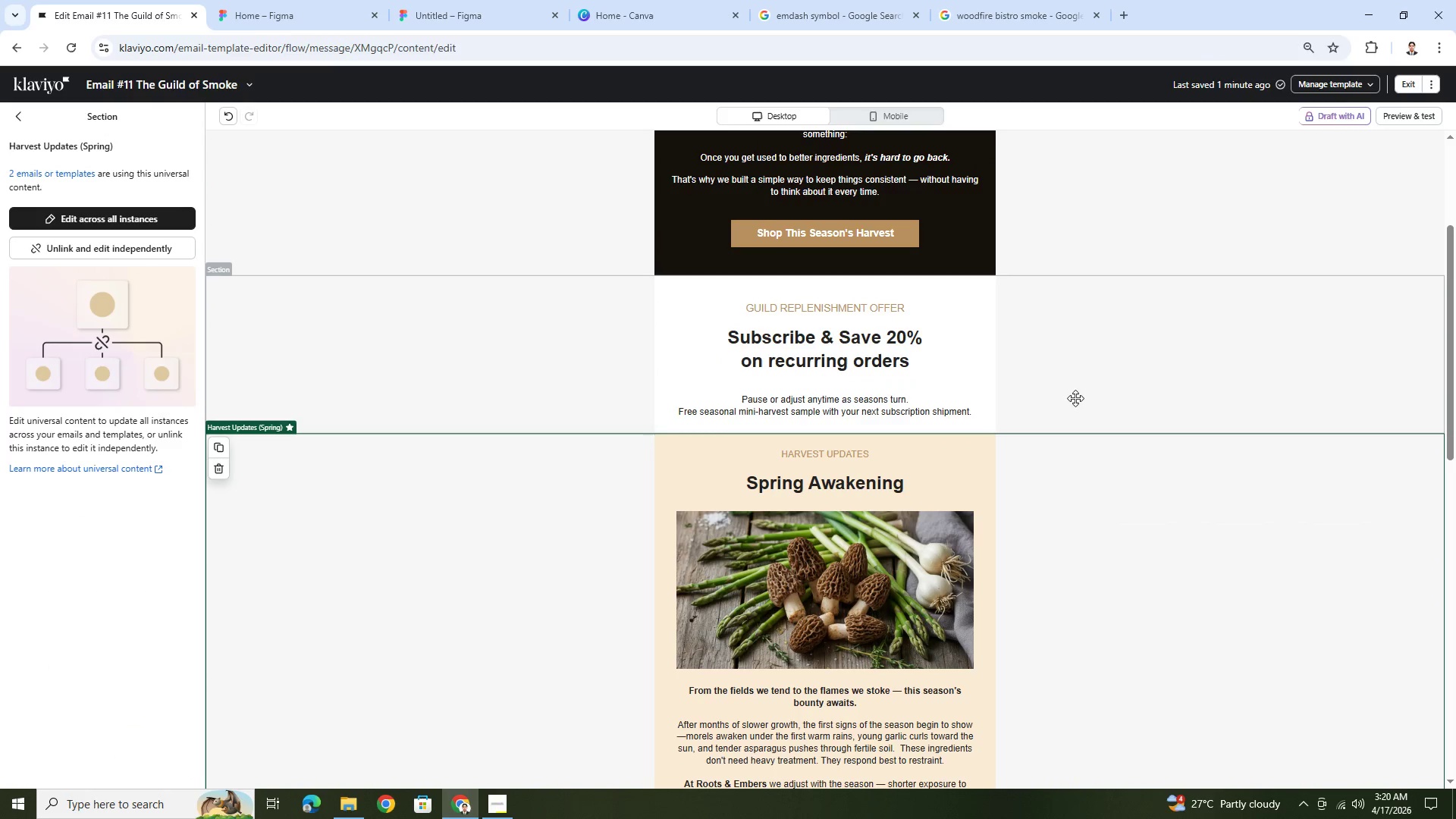 
left_click([1075, 398])
 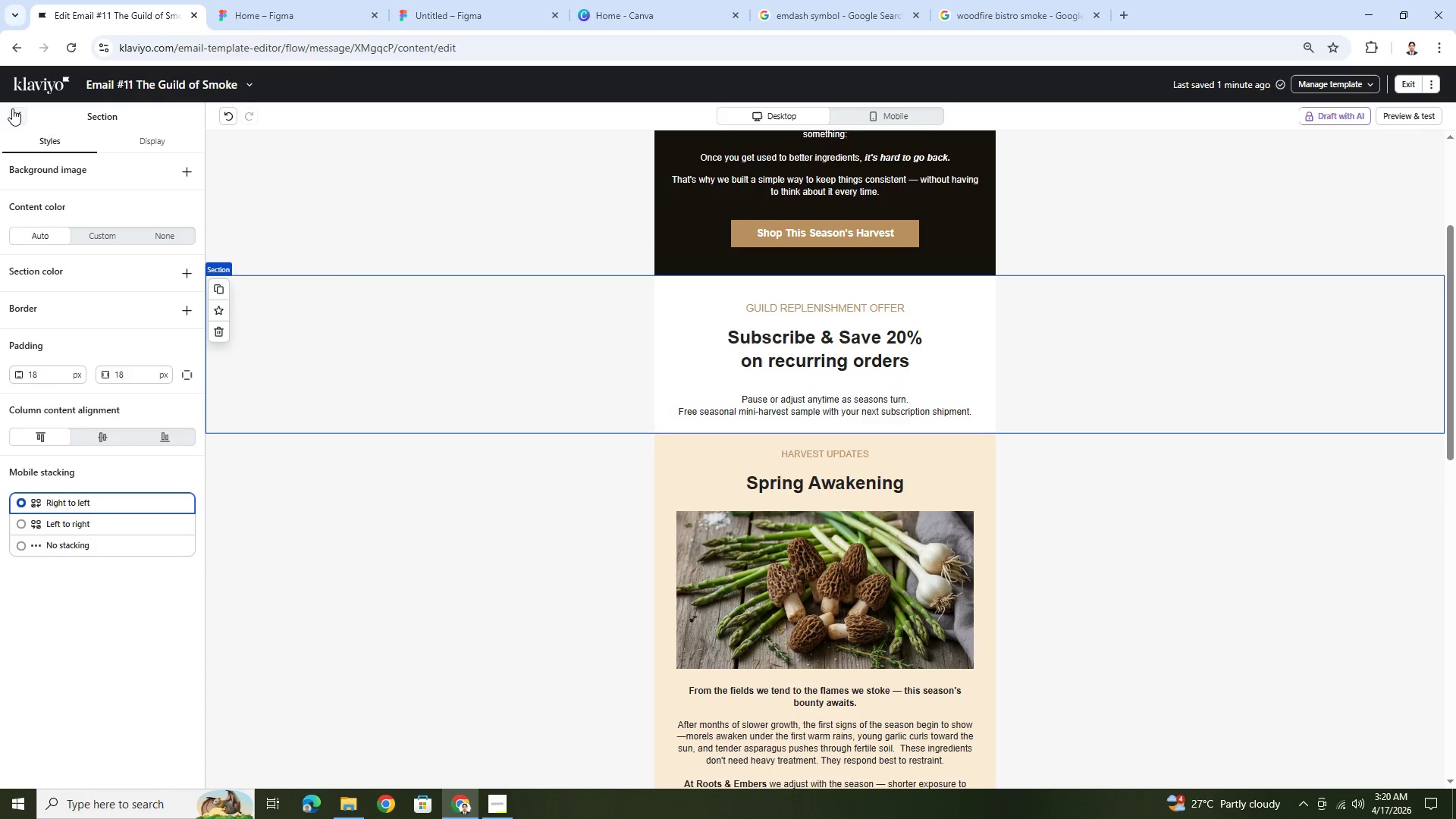 
left_click([15, 111])
 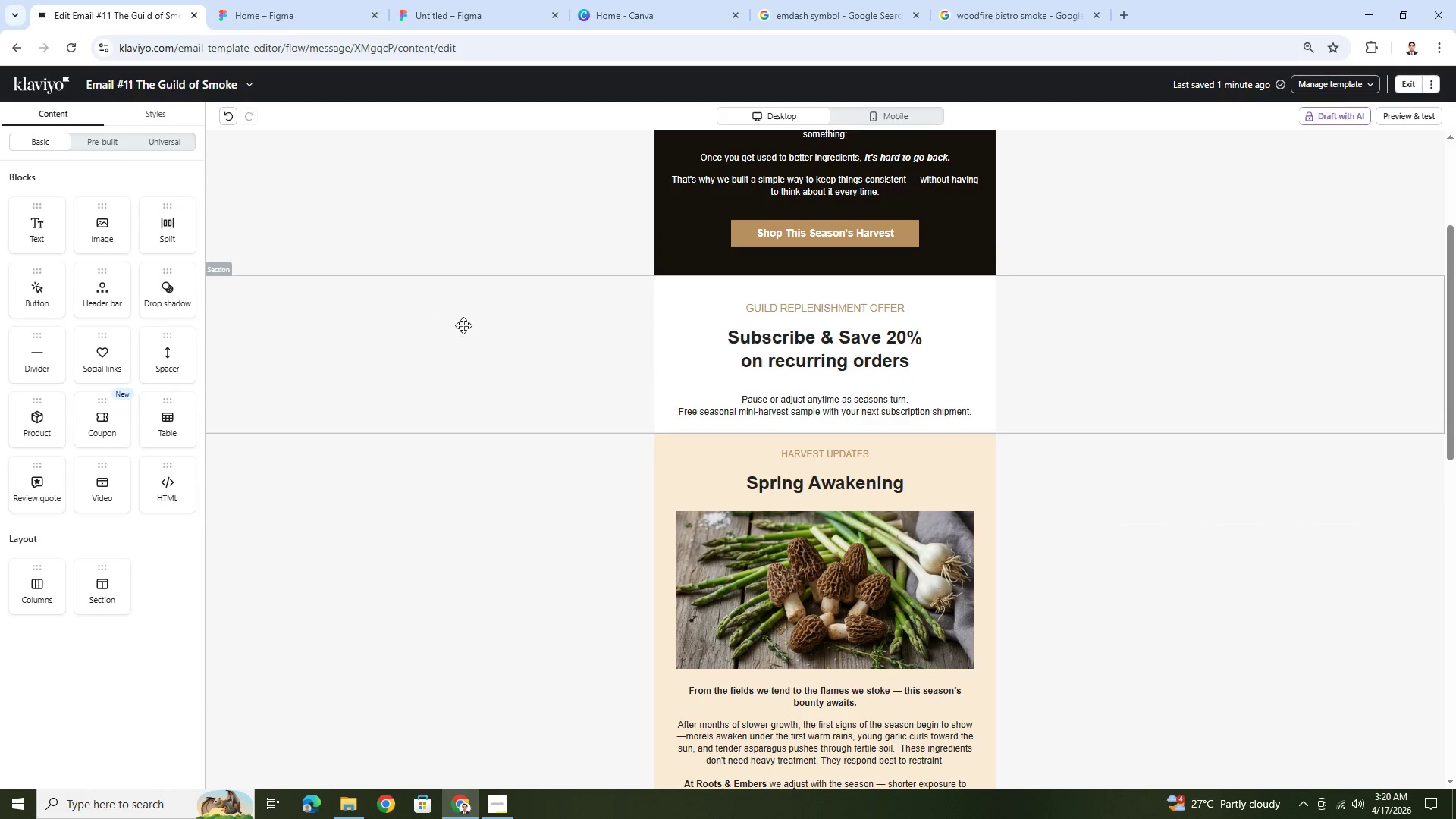 
left_click([475, 331])
 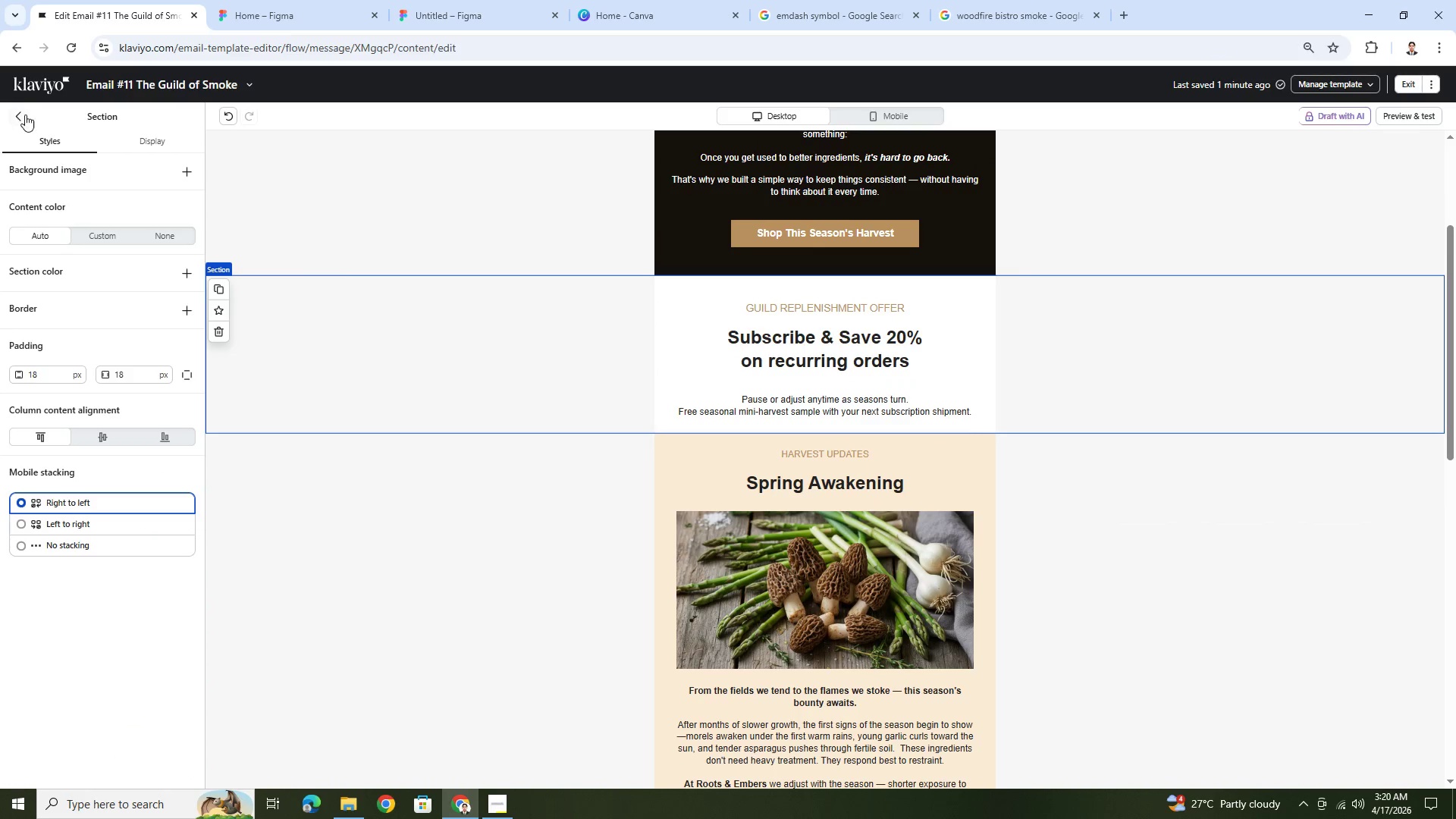 
left_click([24, 115])
 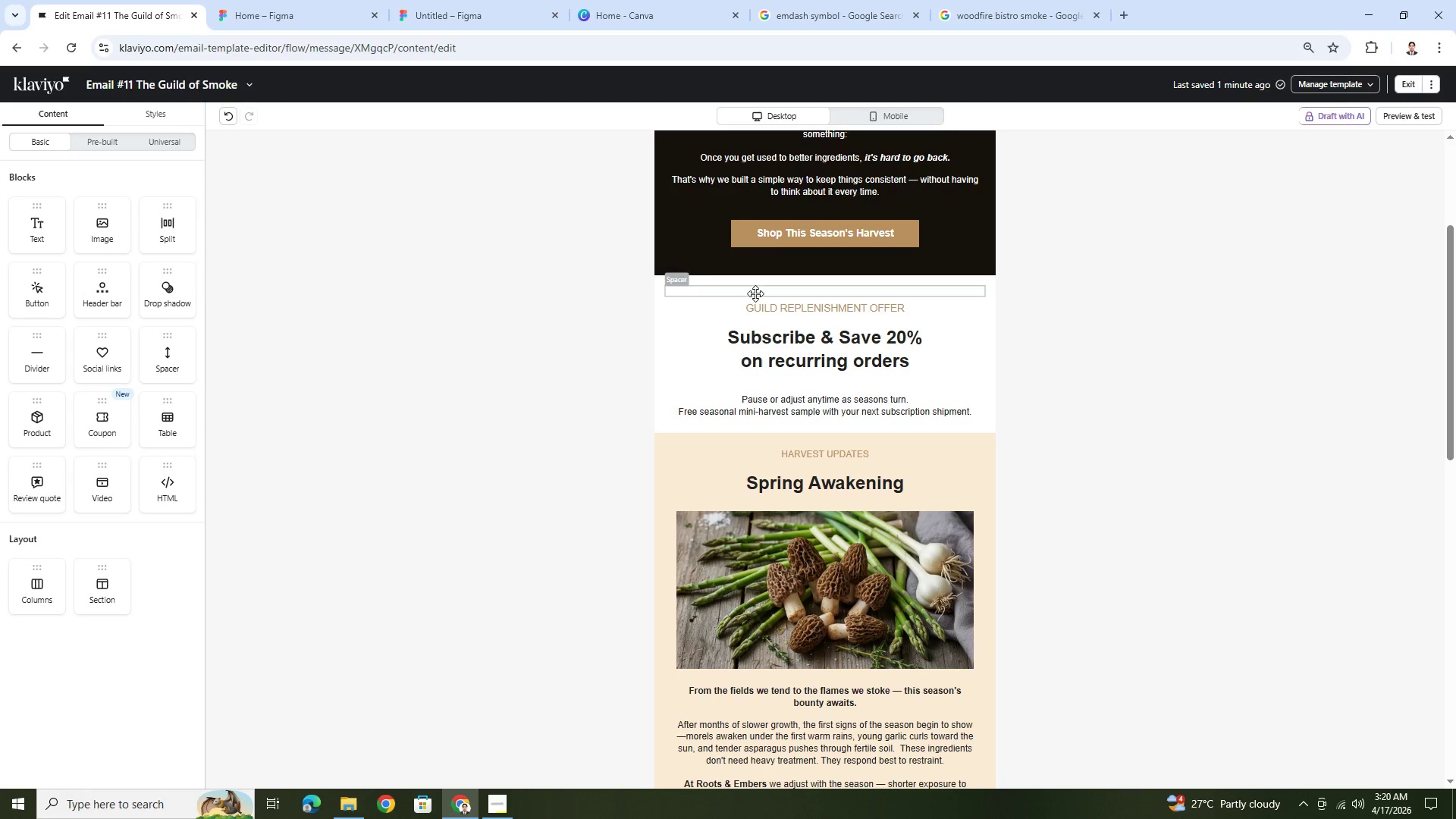 
left_click([758, 290])
 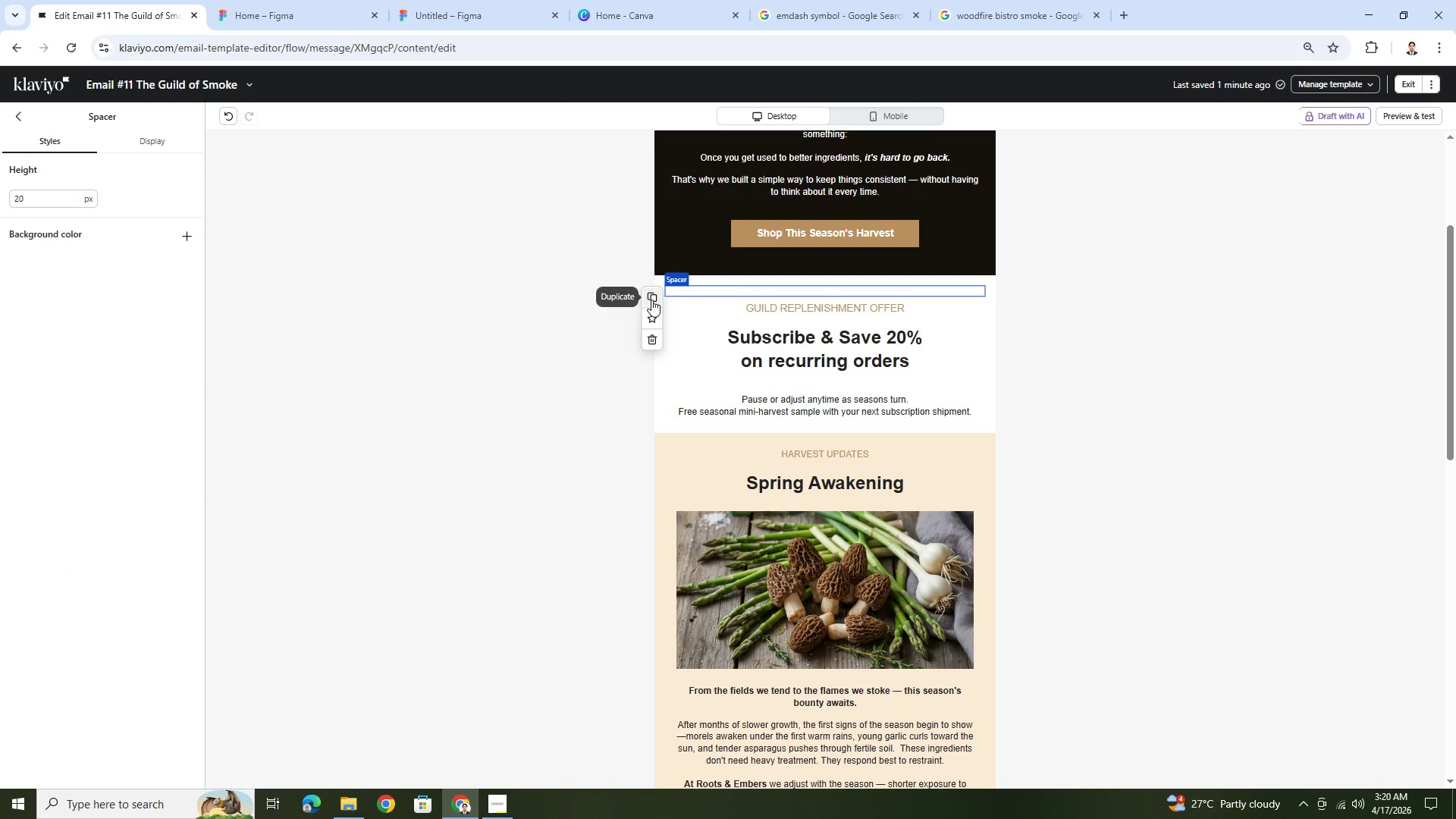 
left_click([651, 300])
 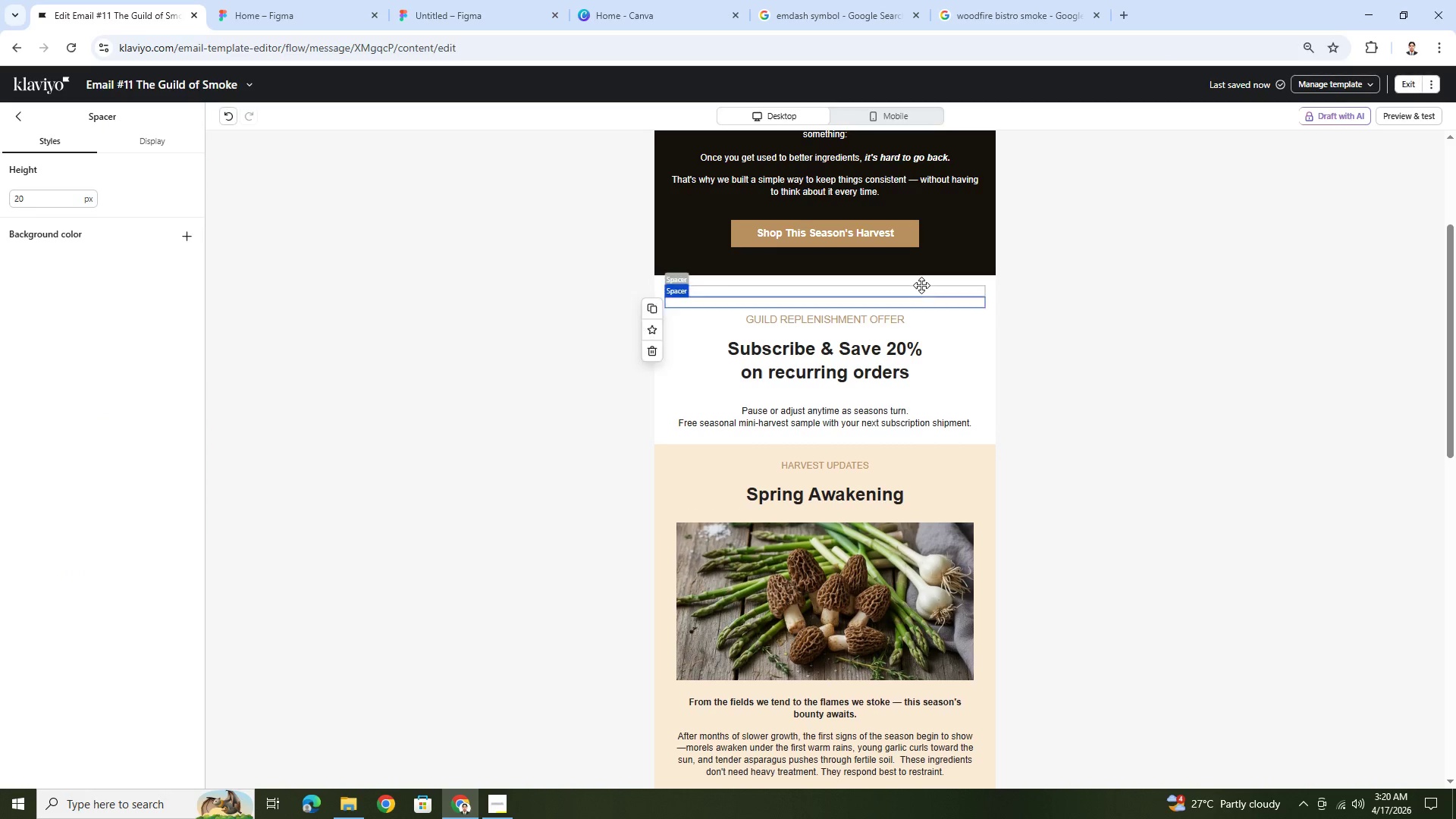 
left_click_drag(start_coordinate=[921, 302], to_coordinate=[916, 447])
 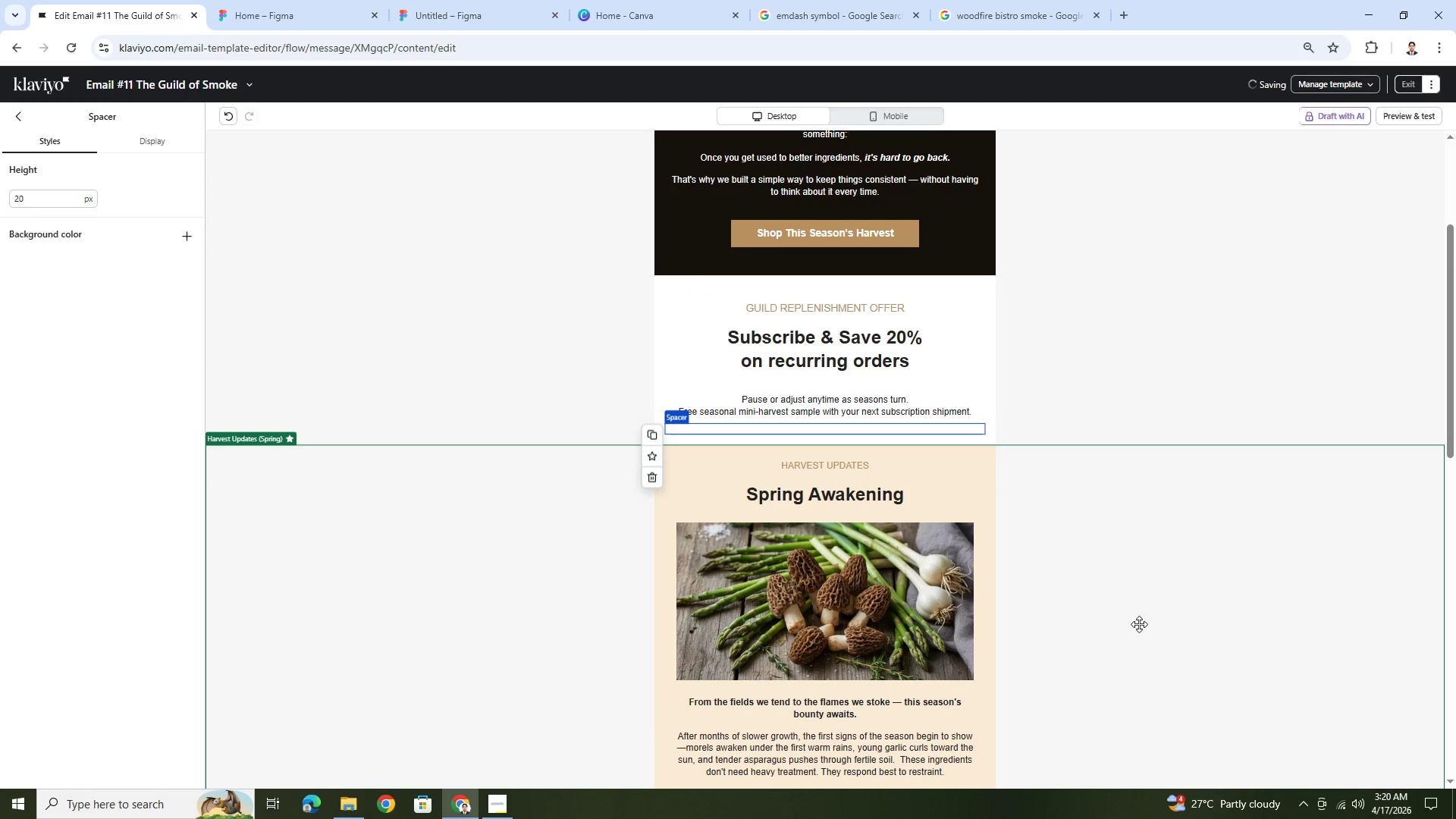 
left_click([1139, 626])
 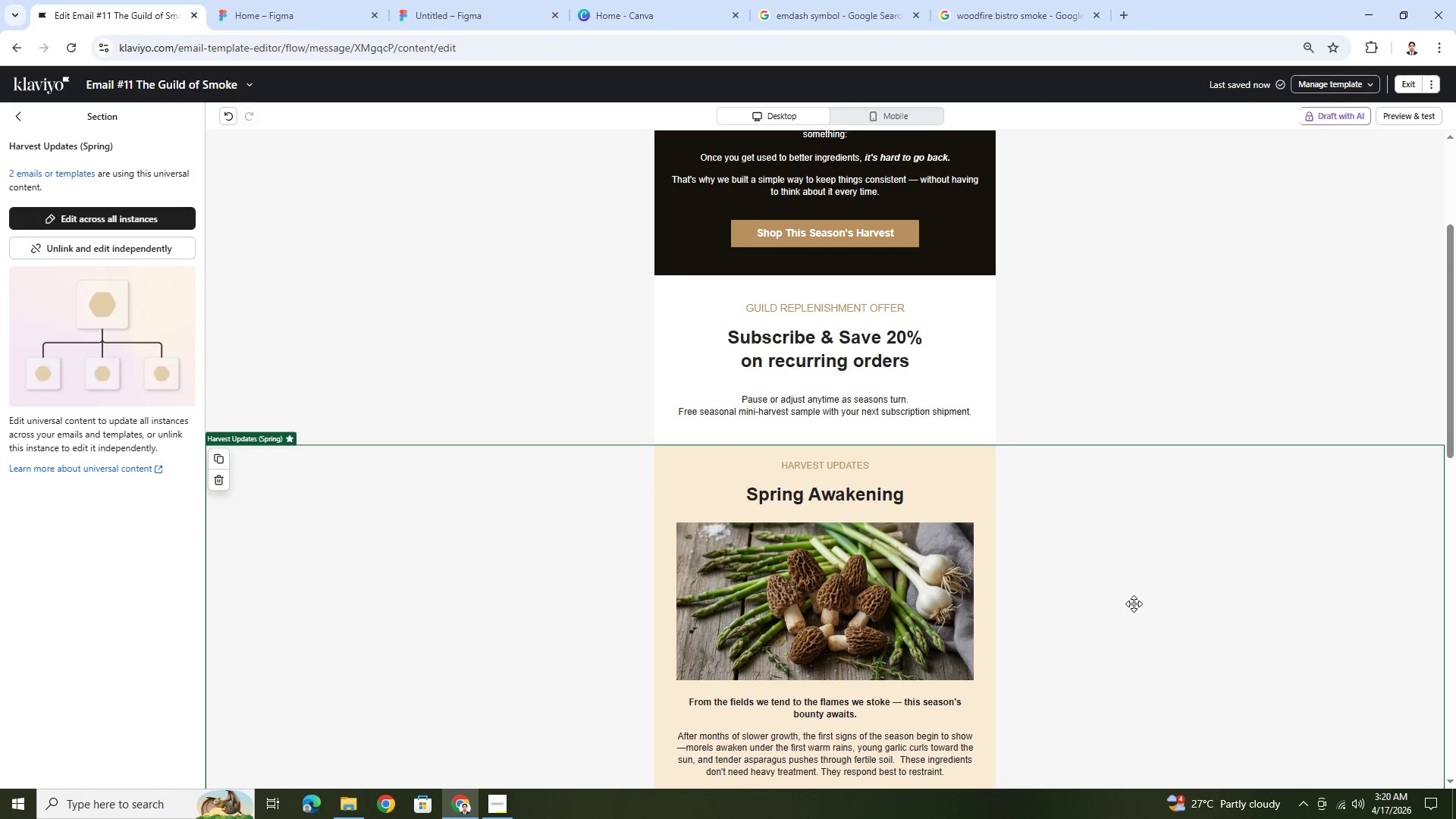 
scroll: coordinate [1130, 594], scroll_direction: up, amount: 5.0
 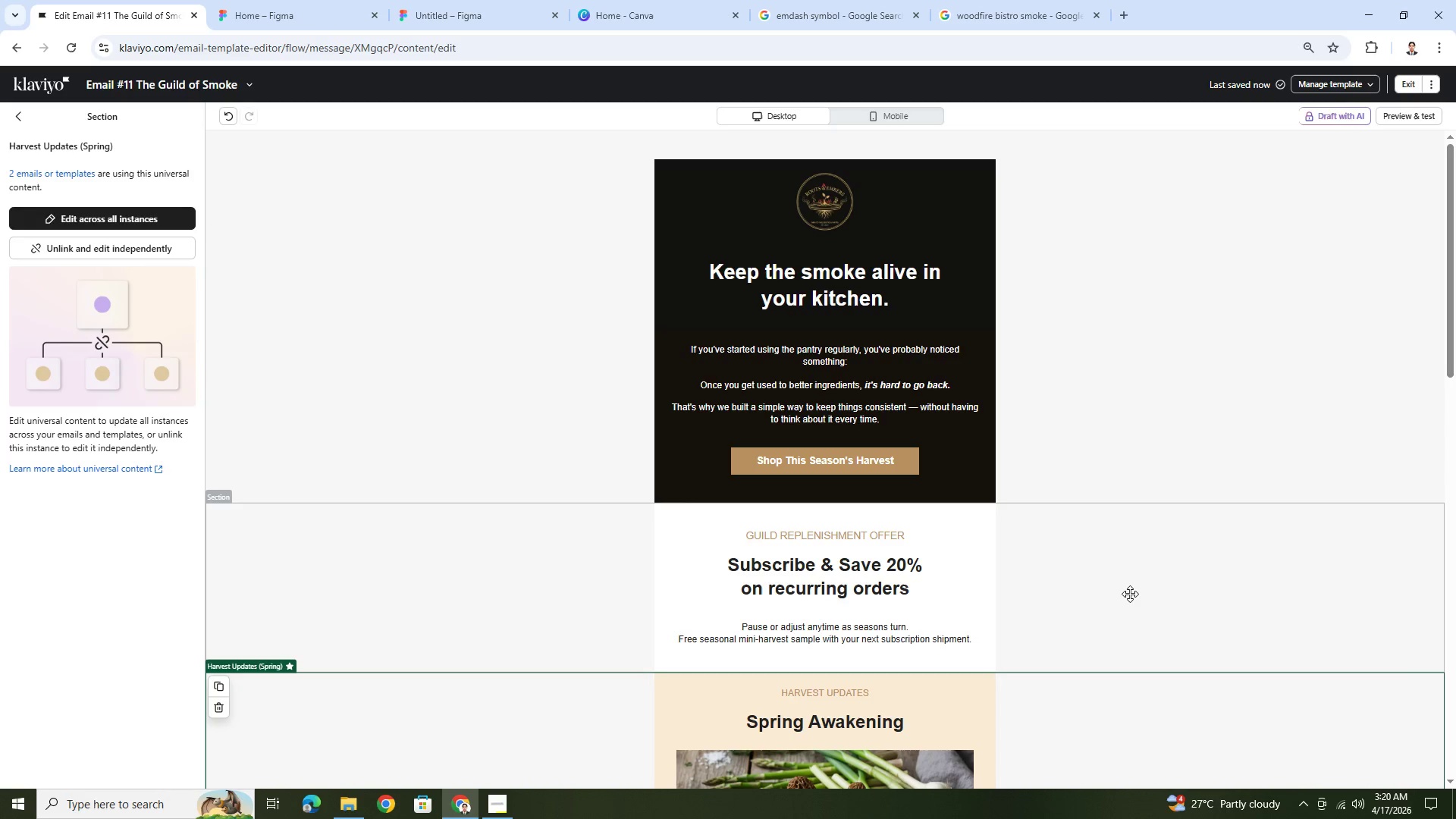 
scroll: coordinate [1130, 593], scroll_direction: down, amount: 3.0
 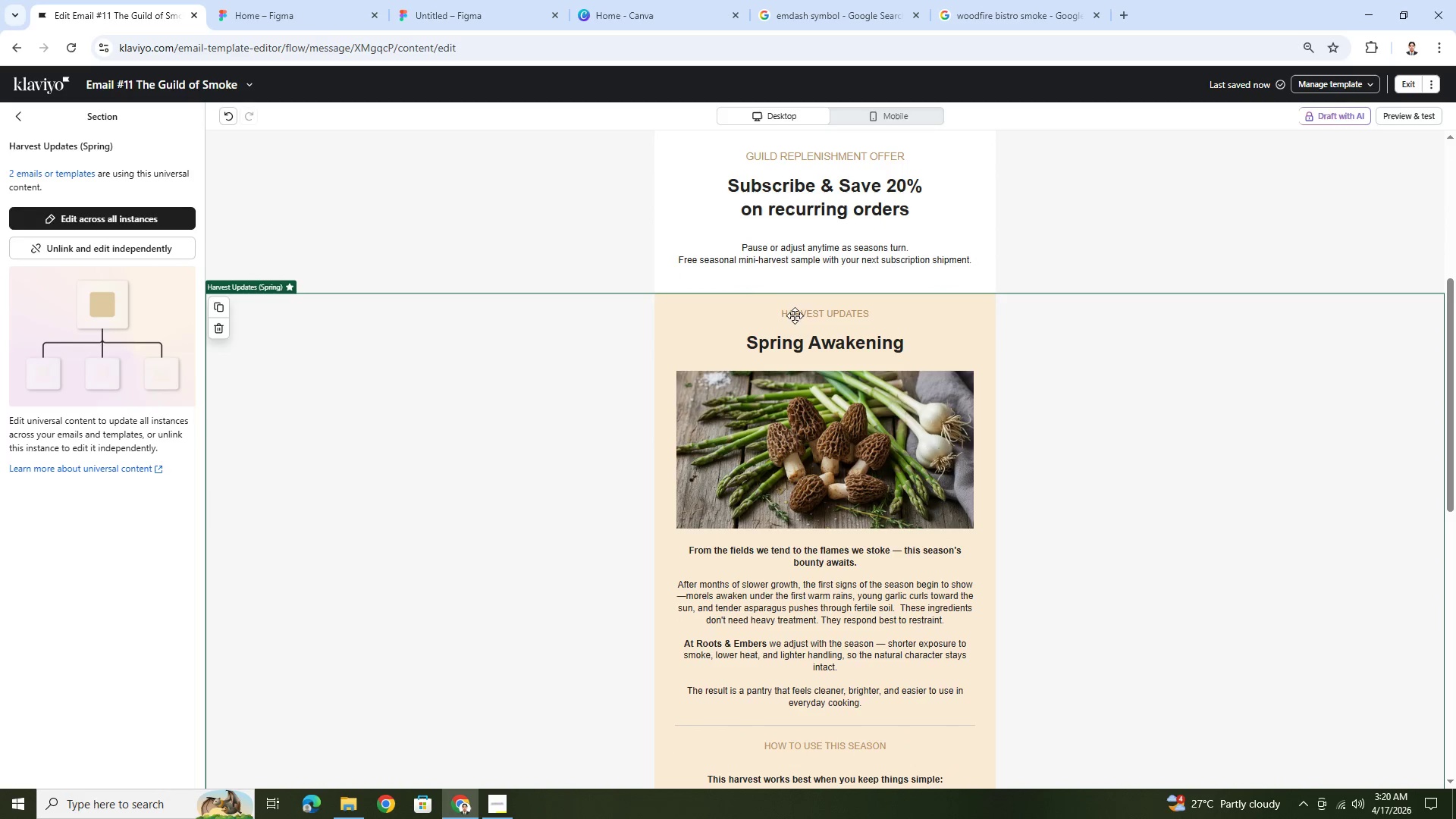 
left_click([805, 315])
 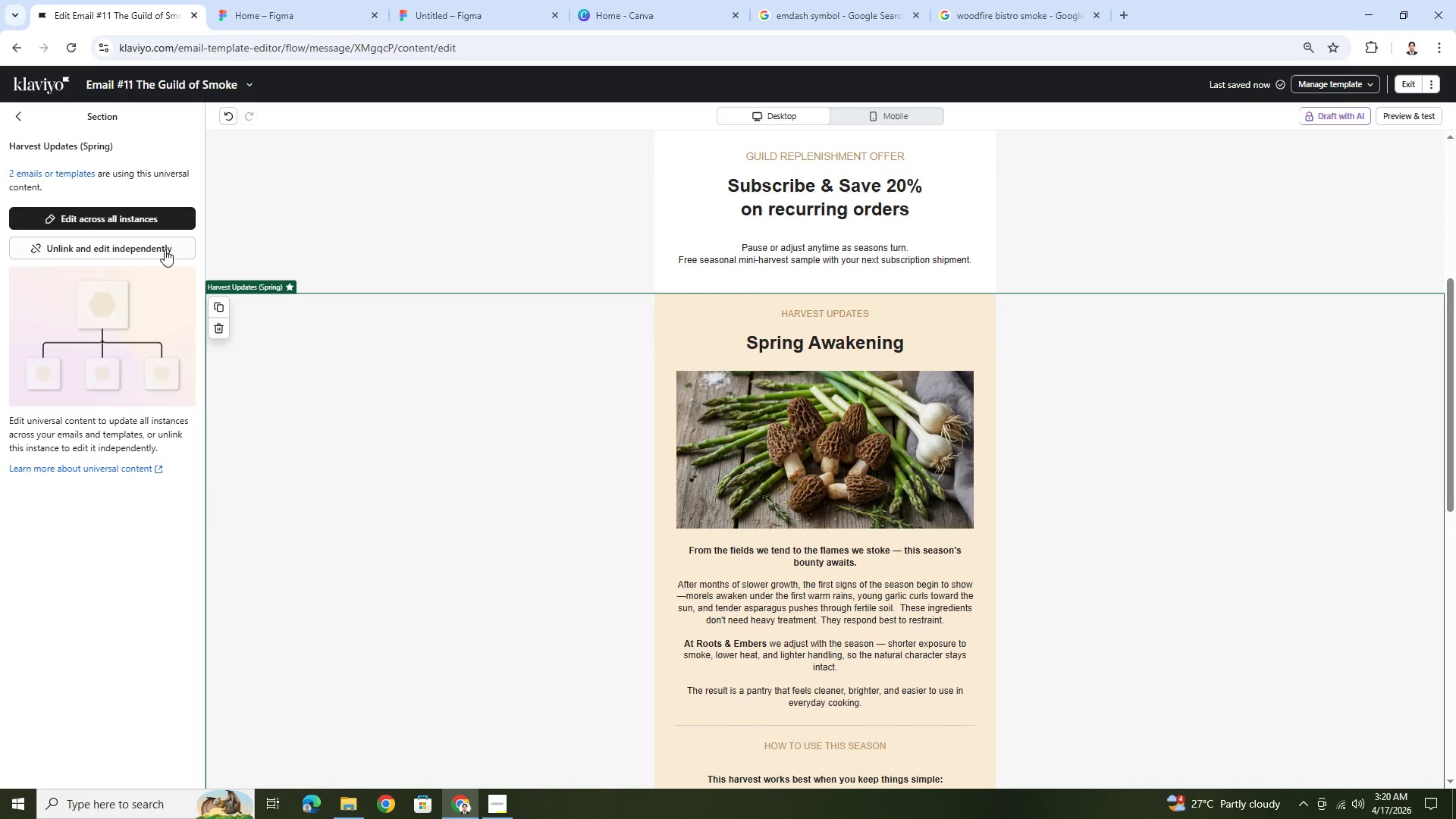 
left_click([158, 244])
 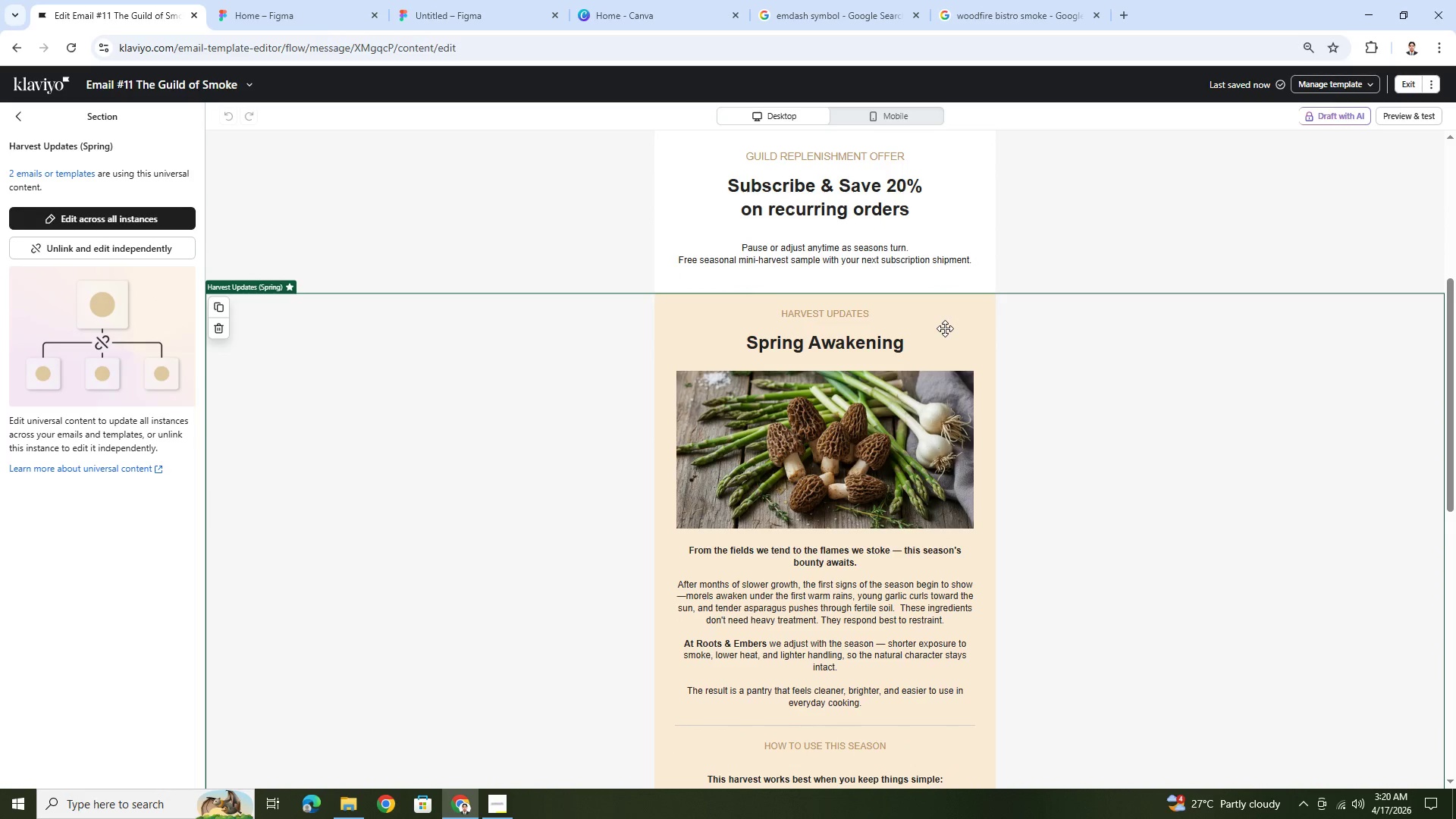 
left_click([943, 326])
 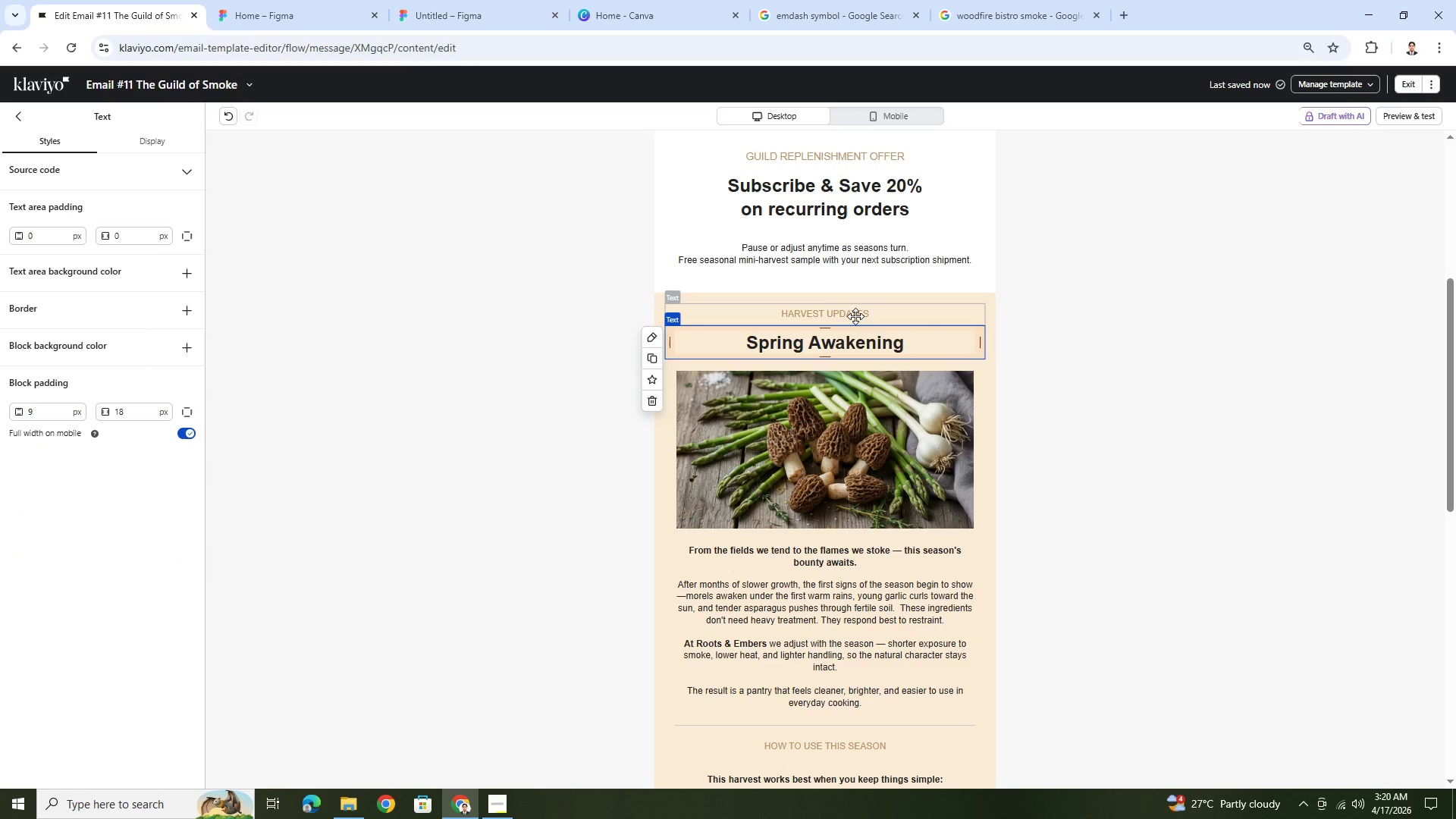 
left_click([857, 315])
 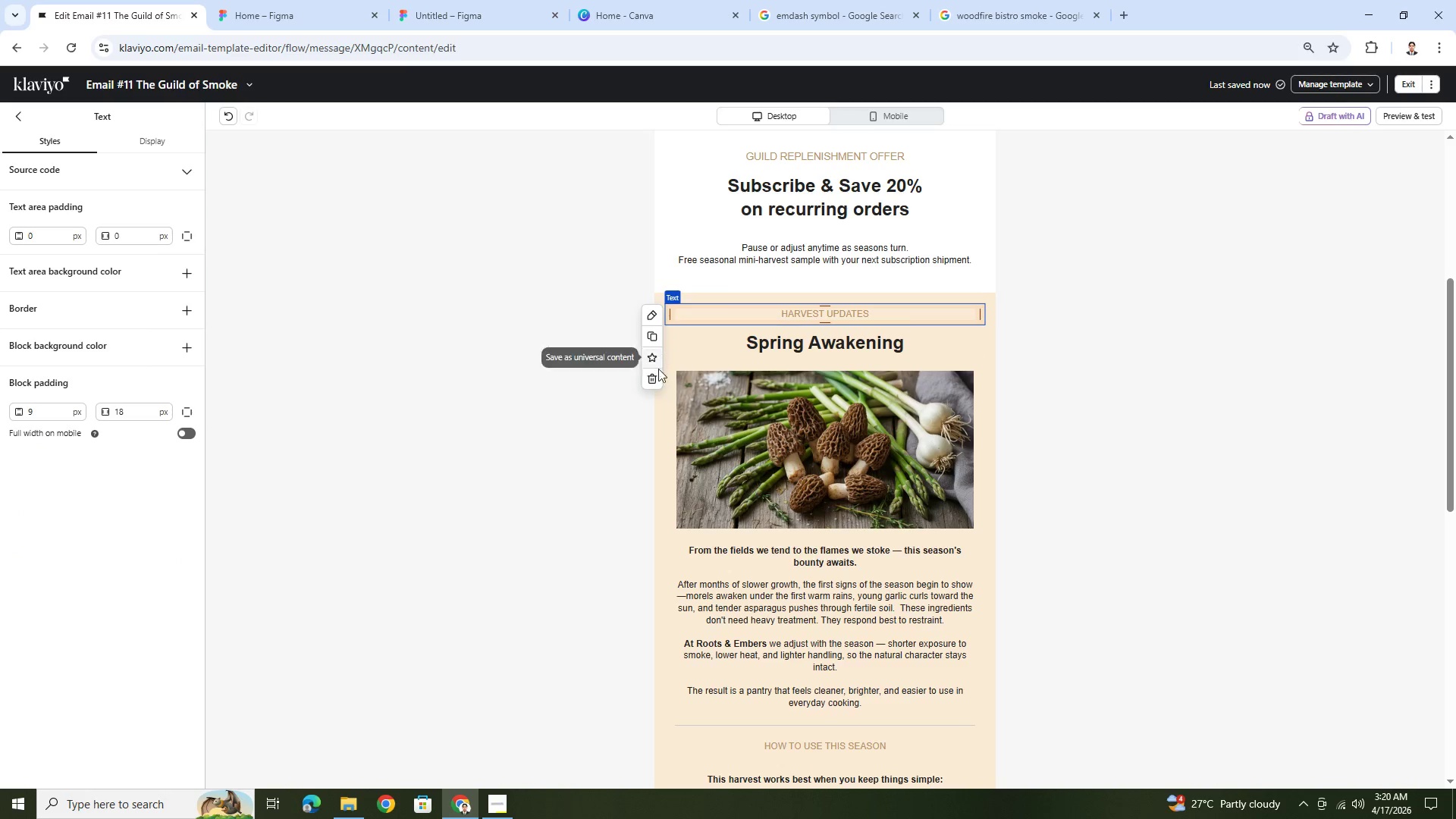 
left_click([651, 375])
 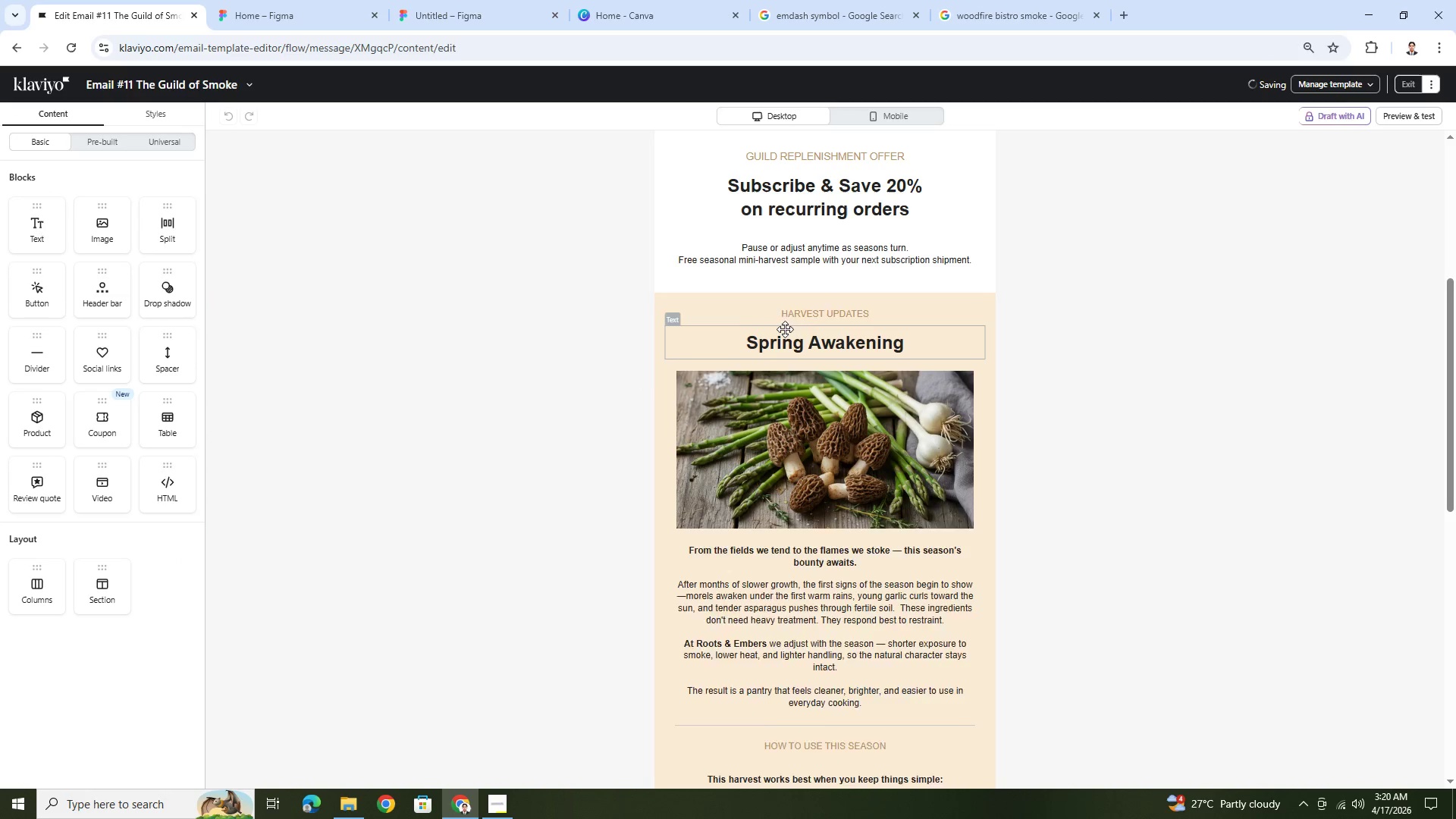 
left_click([785, 329])
 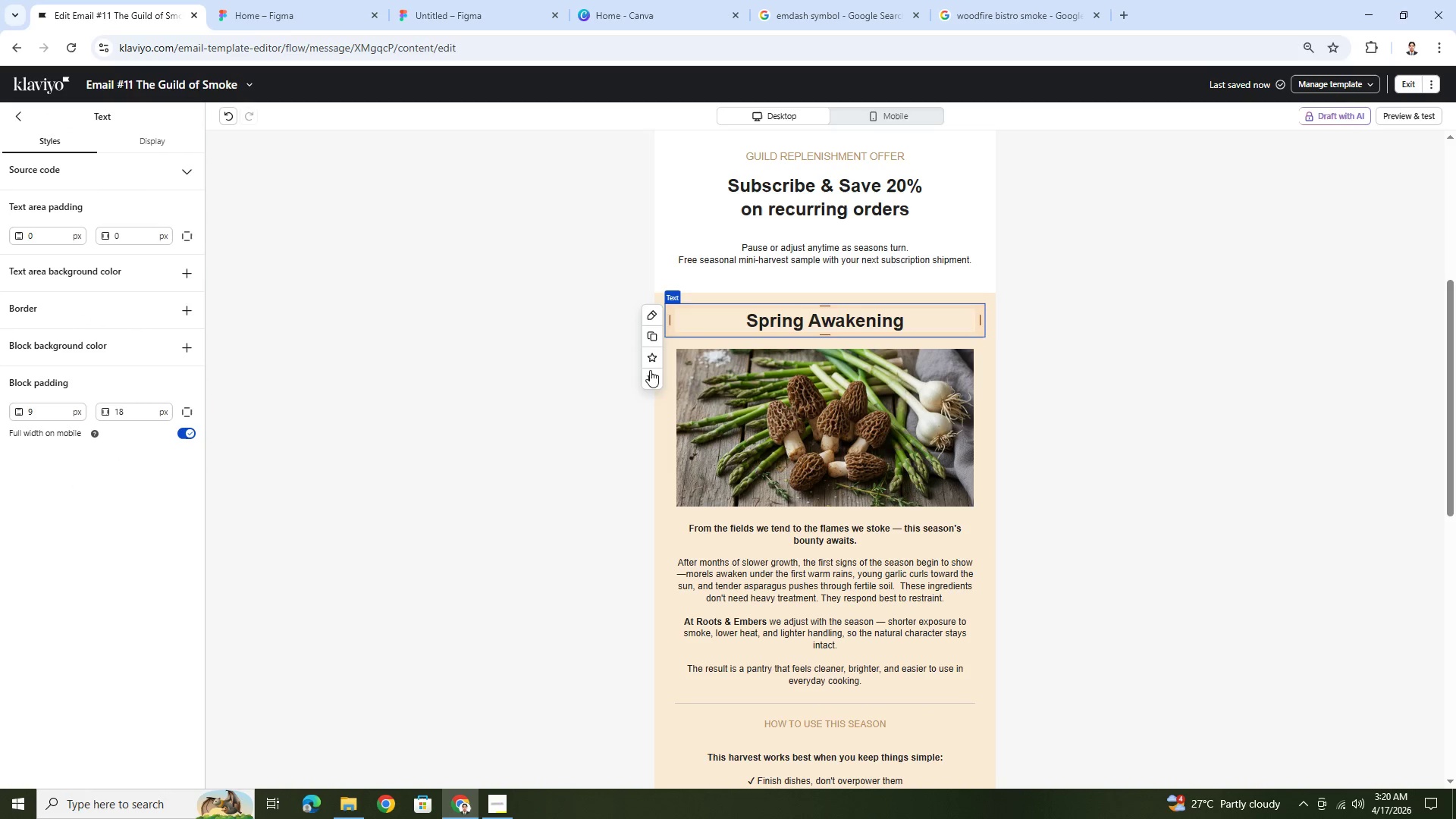 
left_click([650, 375])
 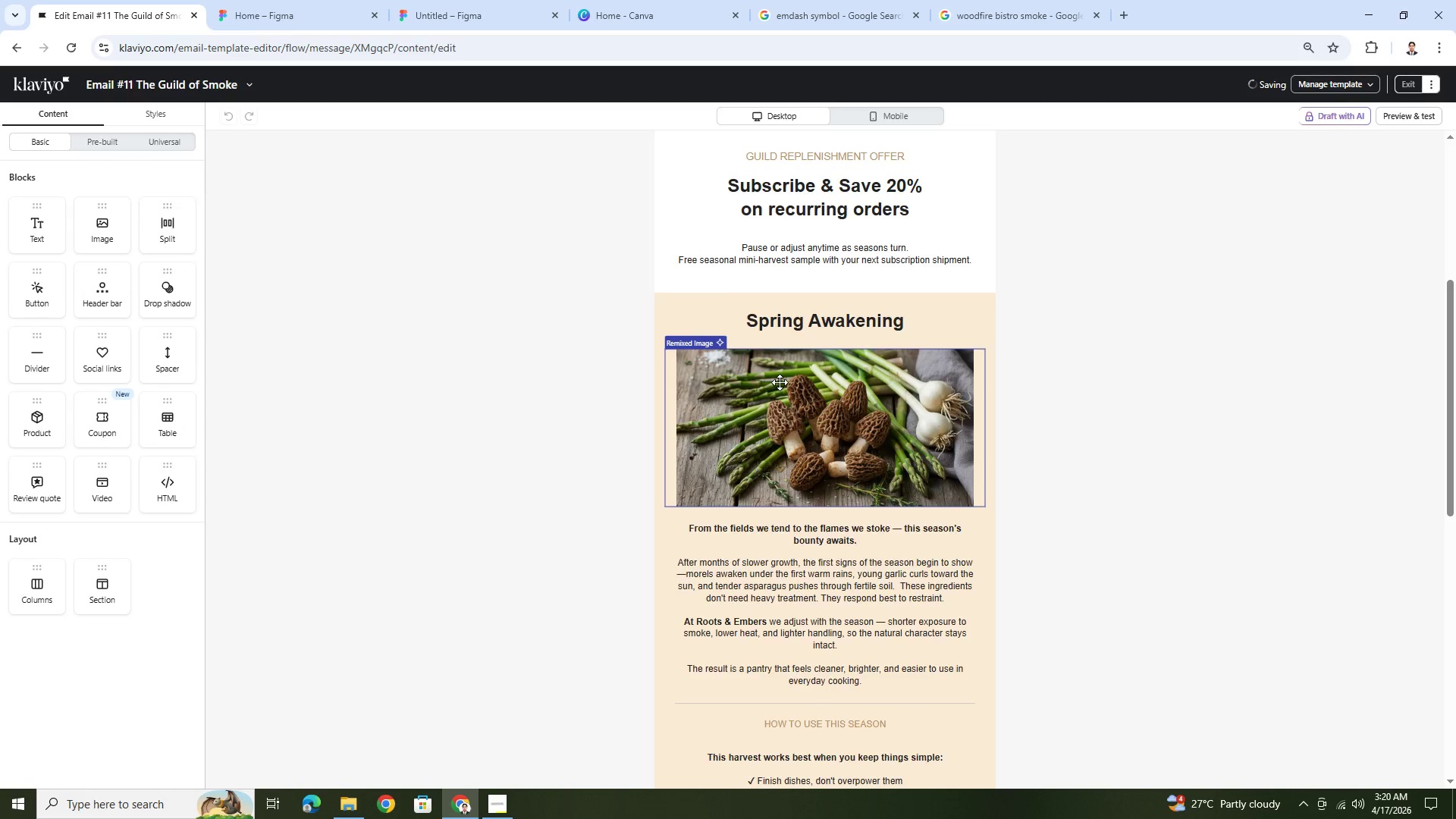 
left_click([780, 382])
 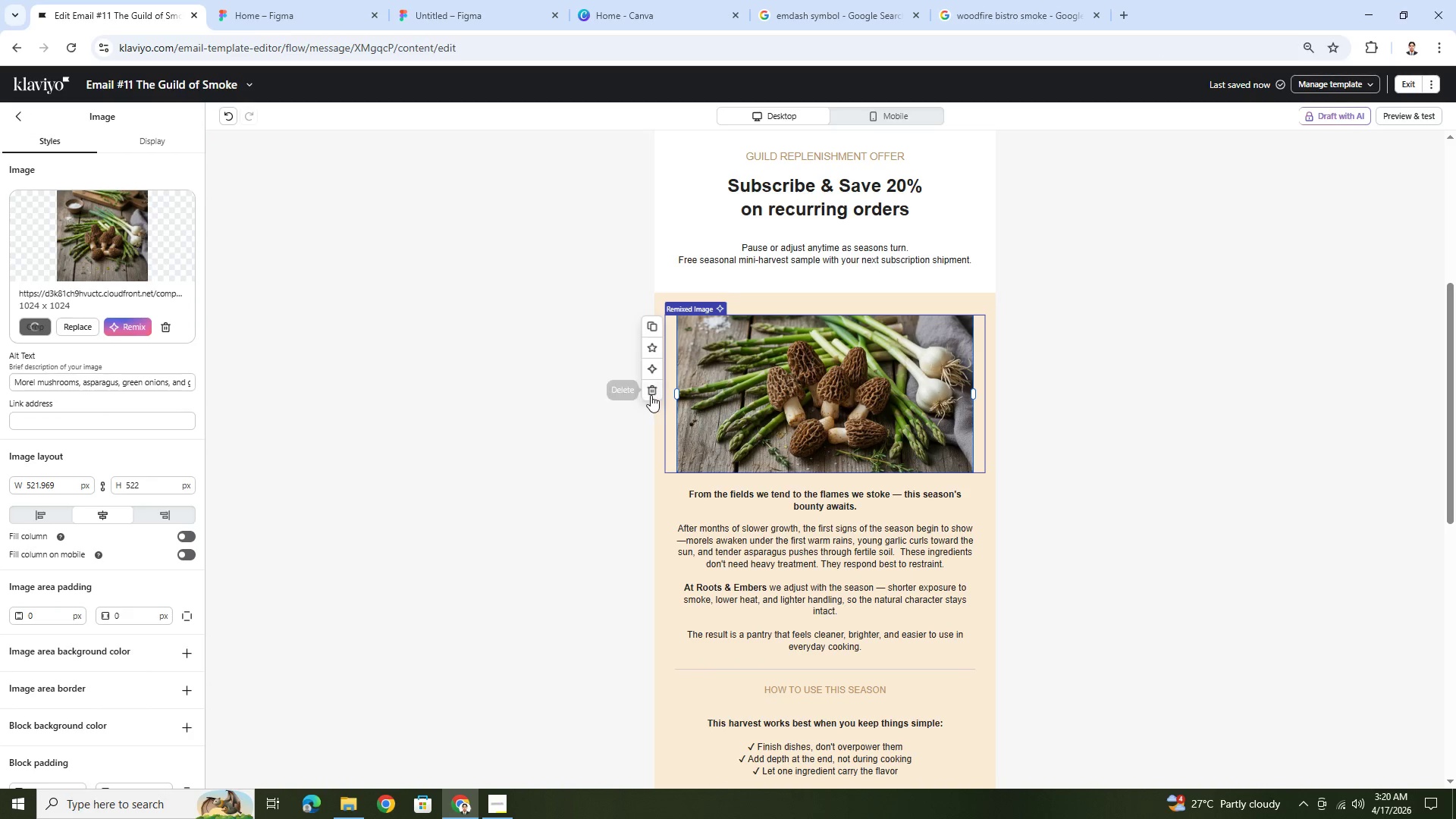 
left_click([651, 390])
 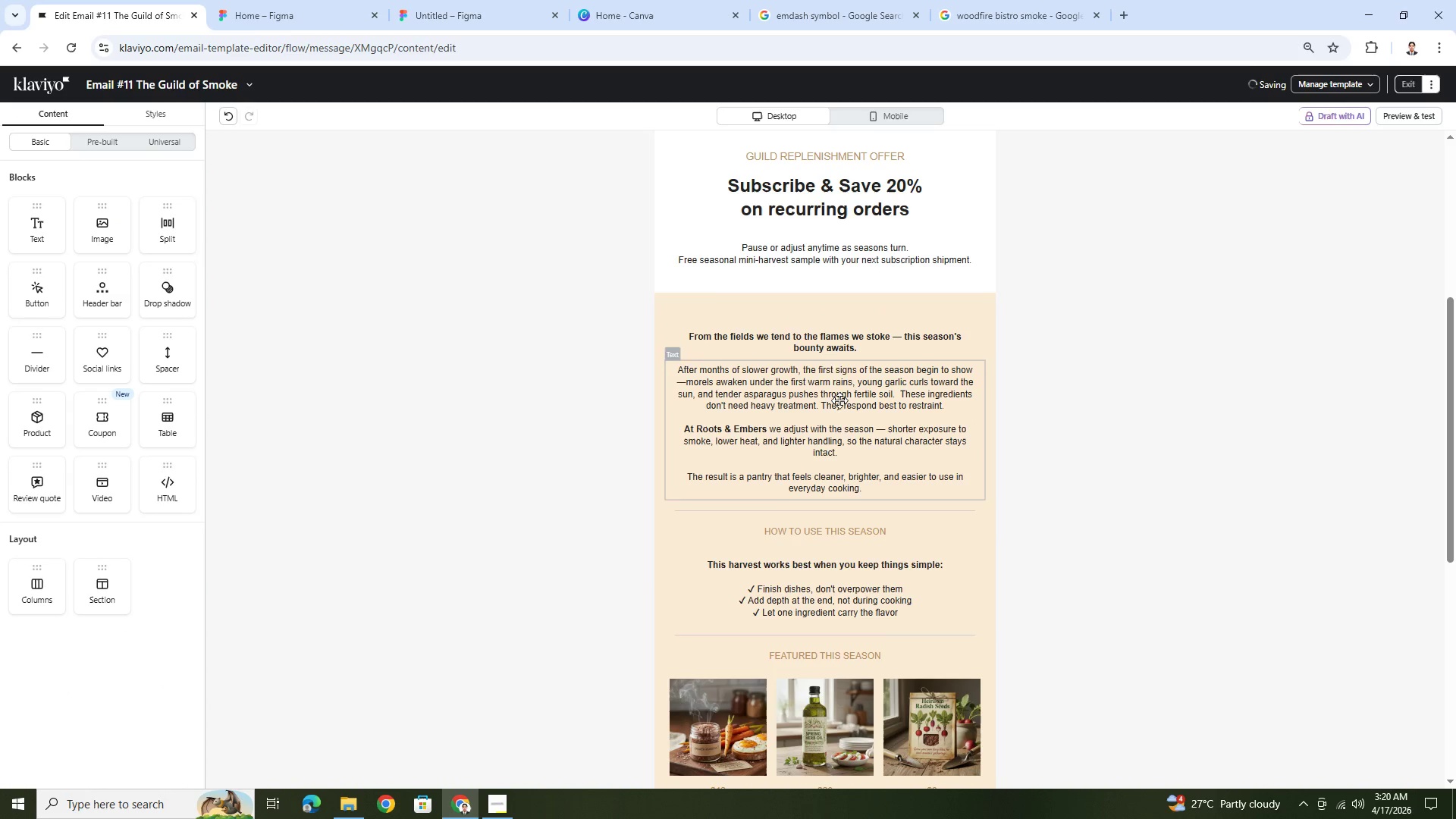 
left_click([836, 340])
 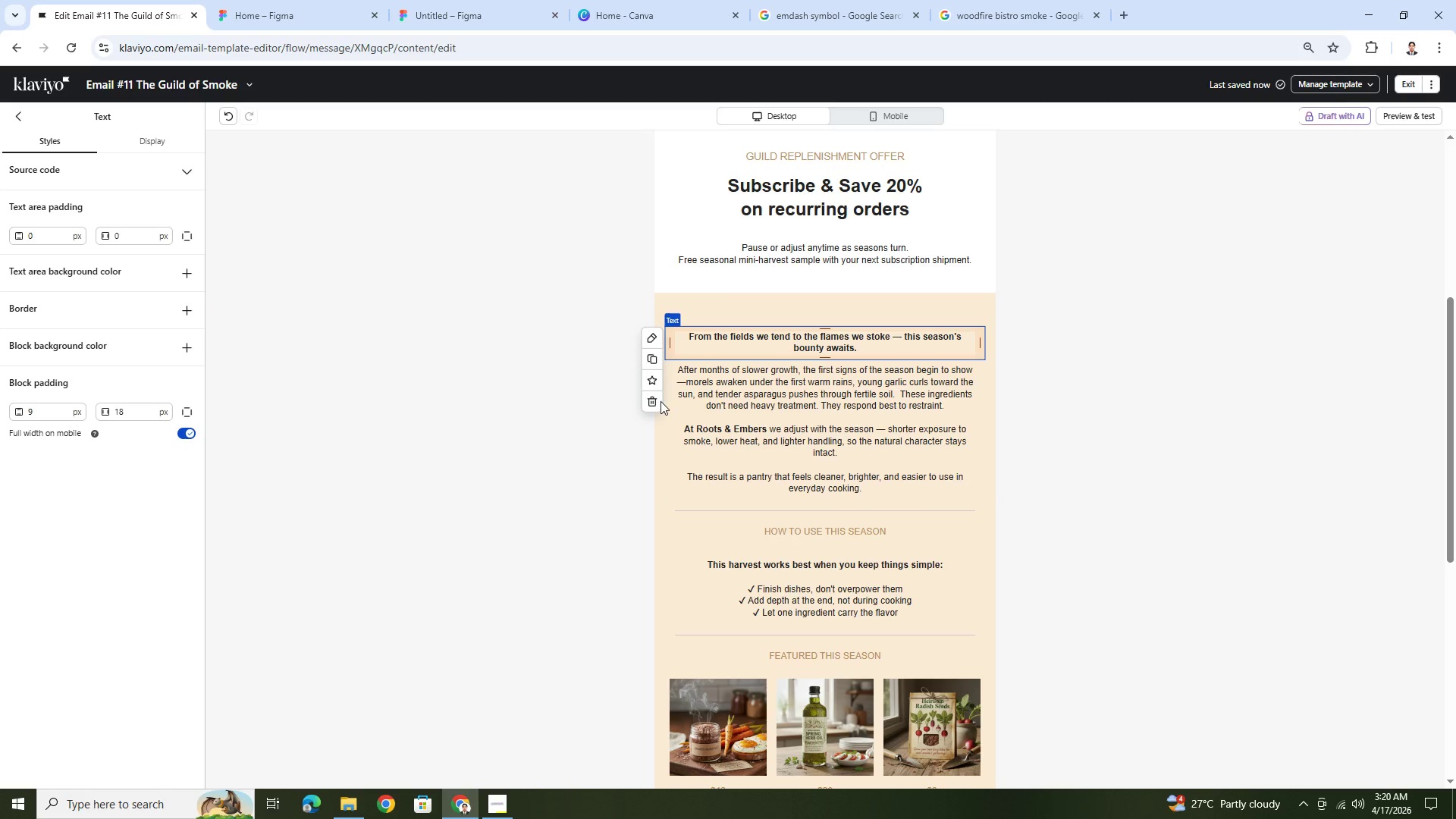 
left_click([657, 401])
 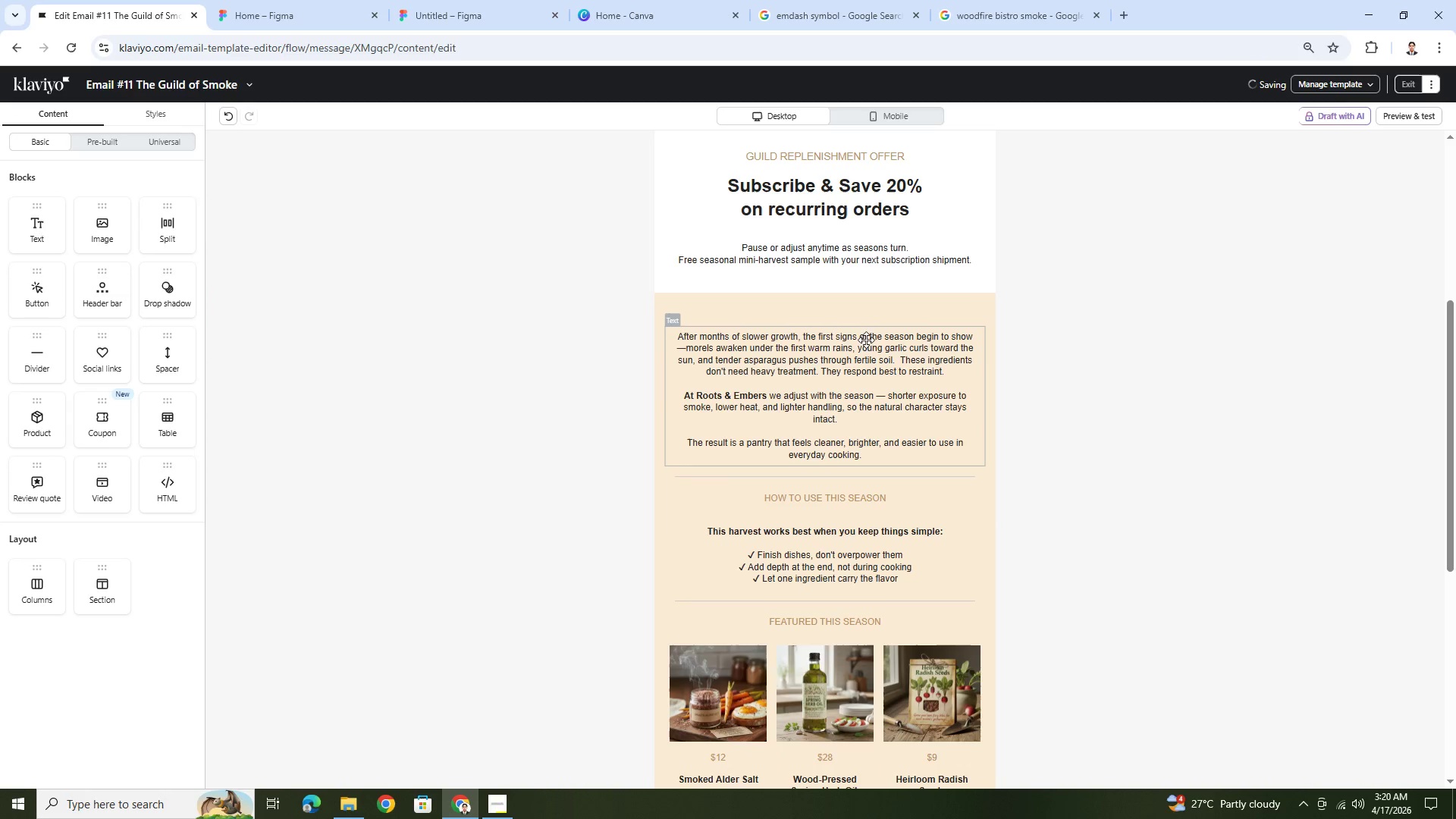 
left_click([864, 339])
 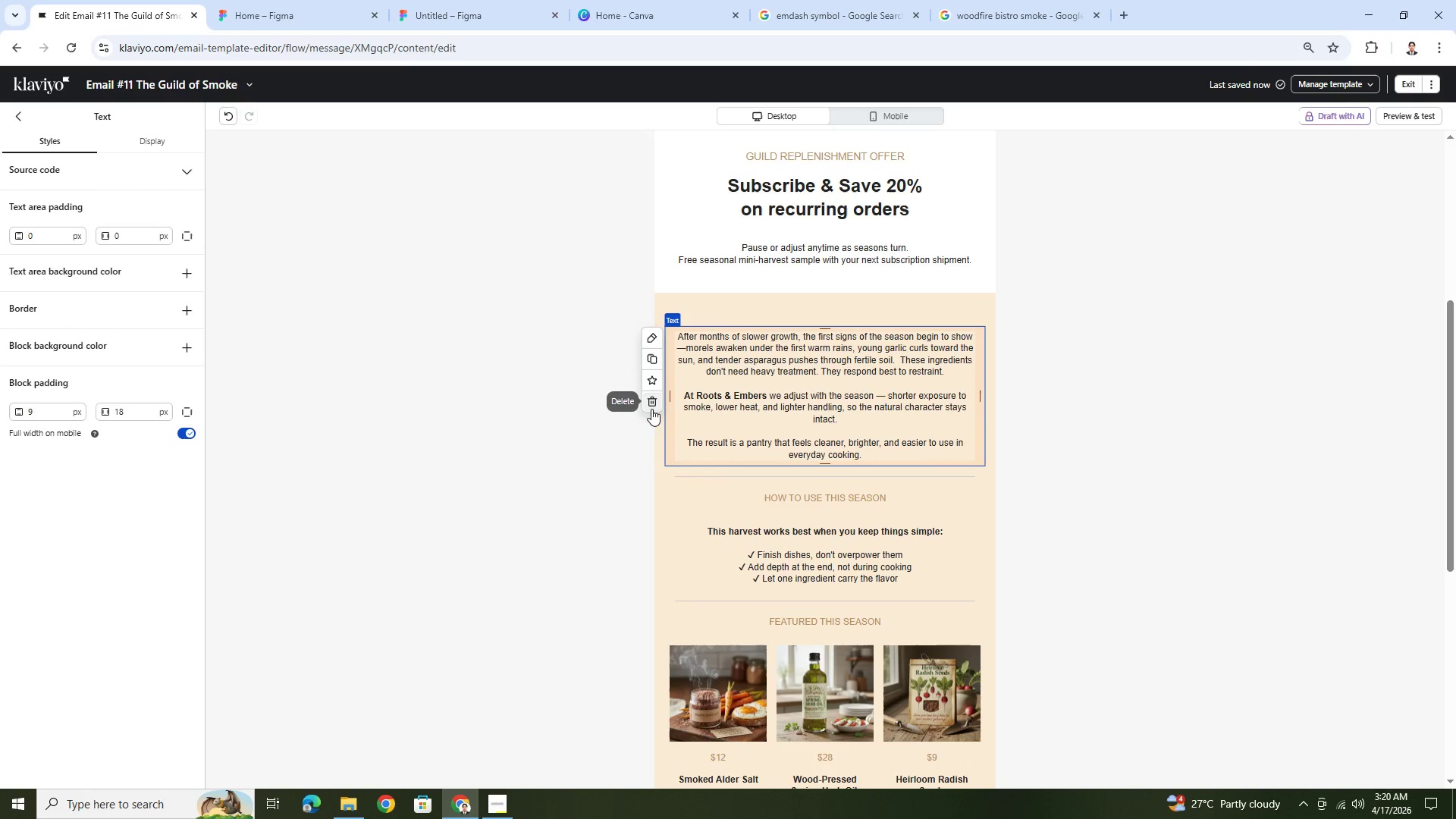 
left_click([652, 401])
 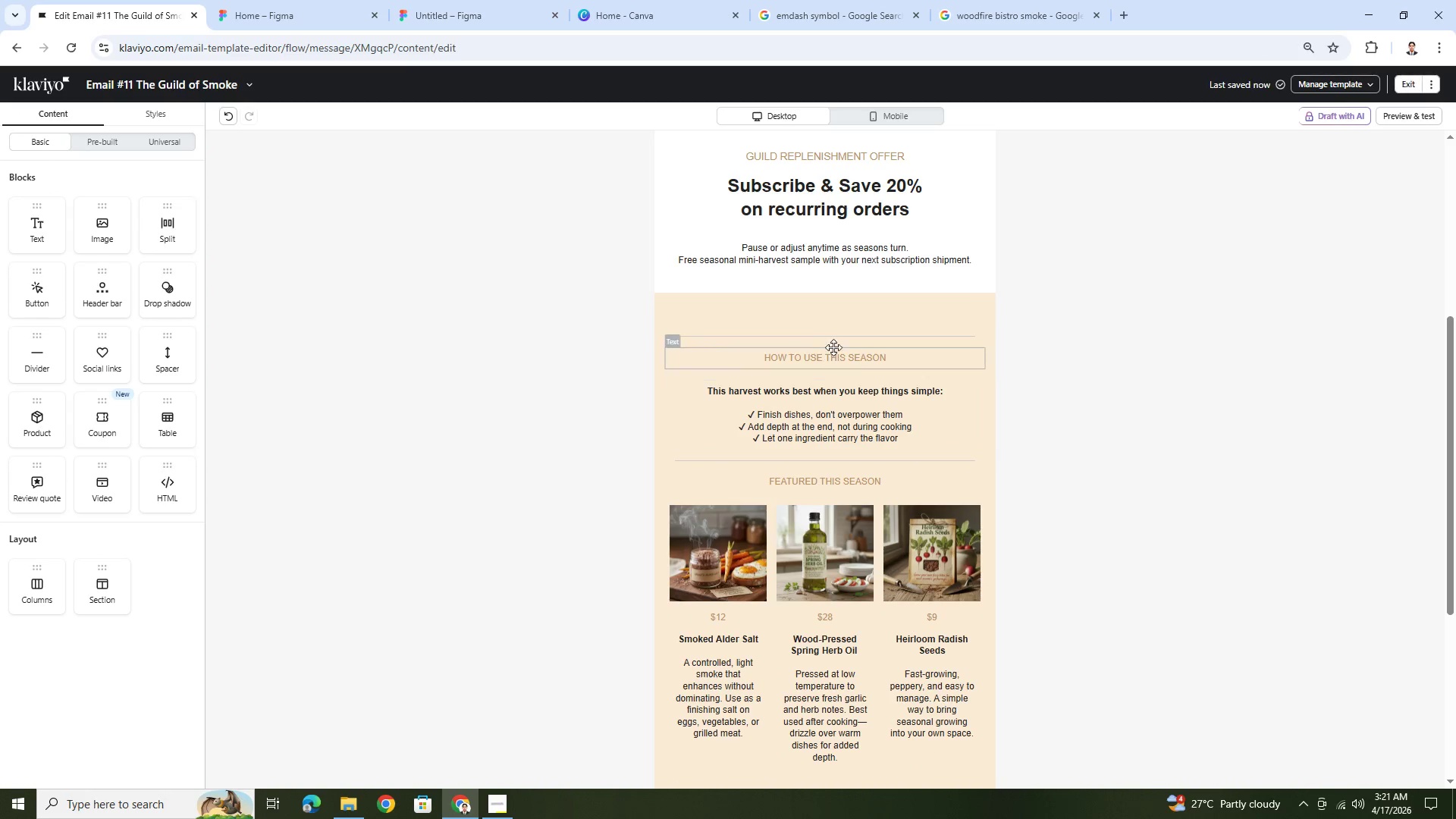 
left_click([837, 337])
 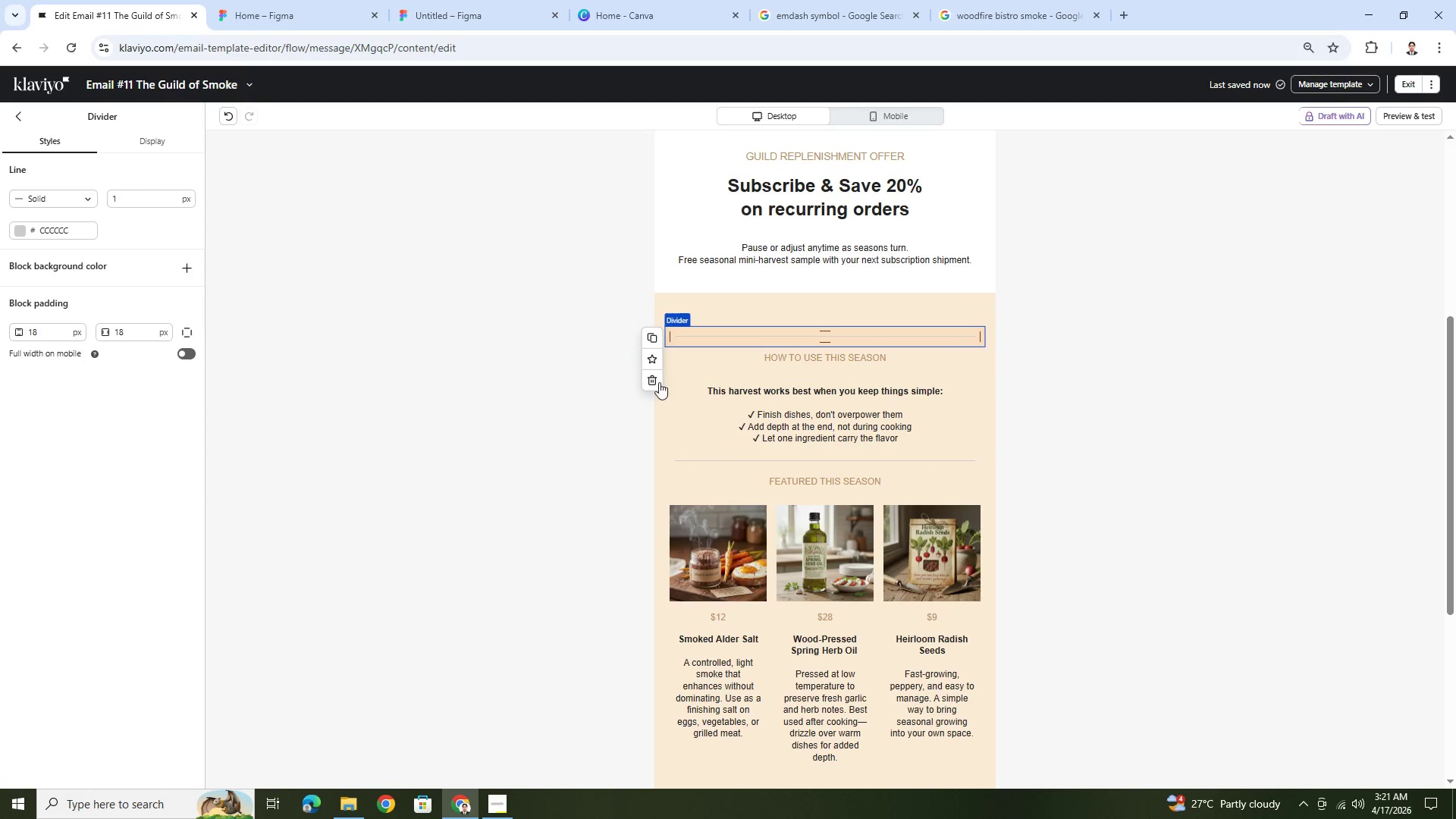 
left_click([654, 382])
 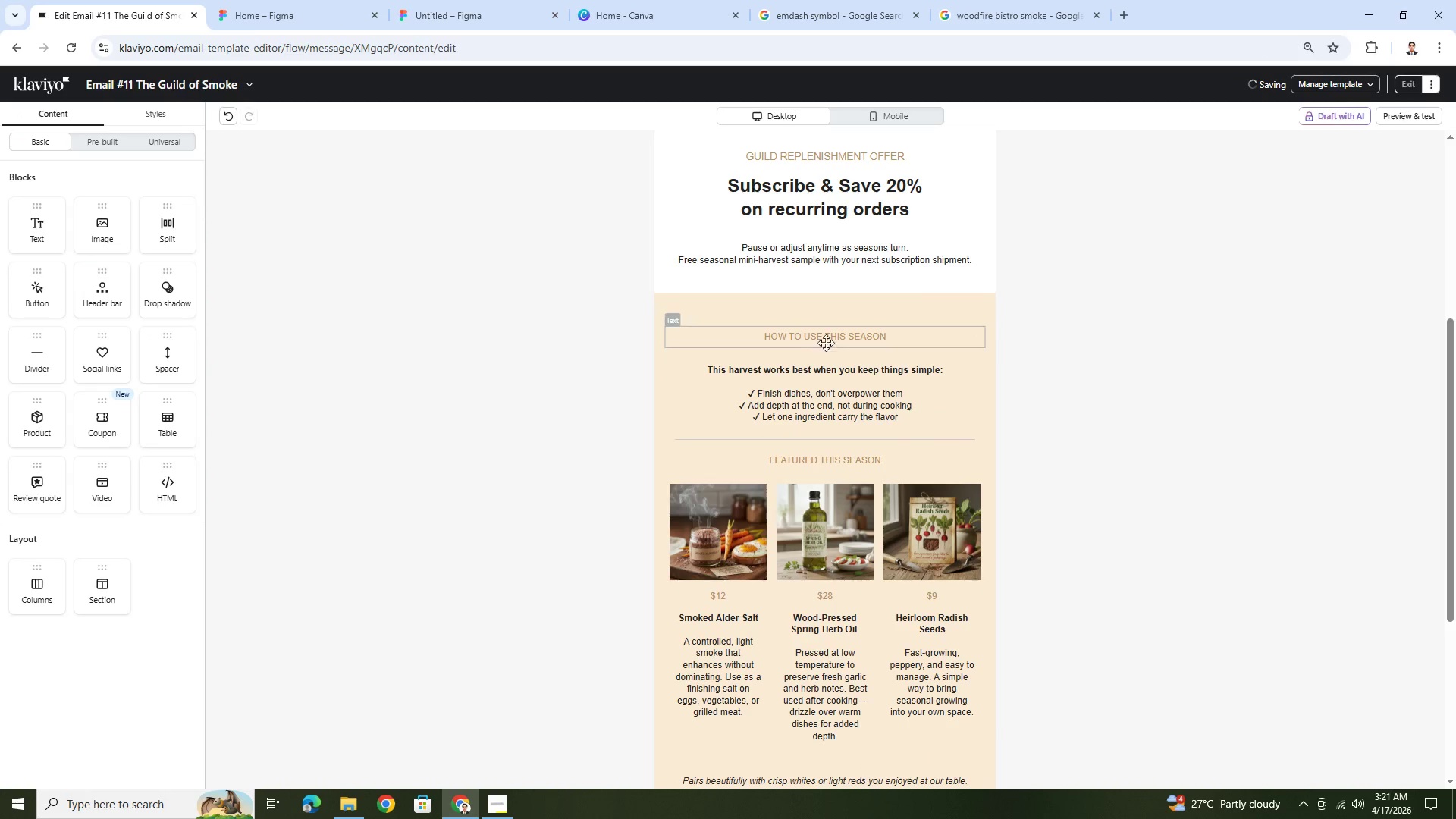 
left_click([830, 336])
 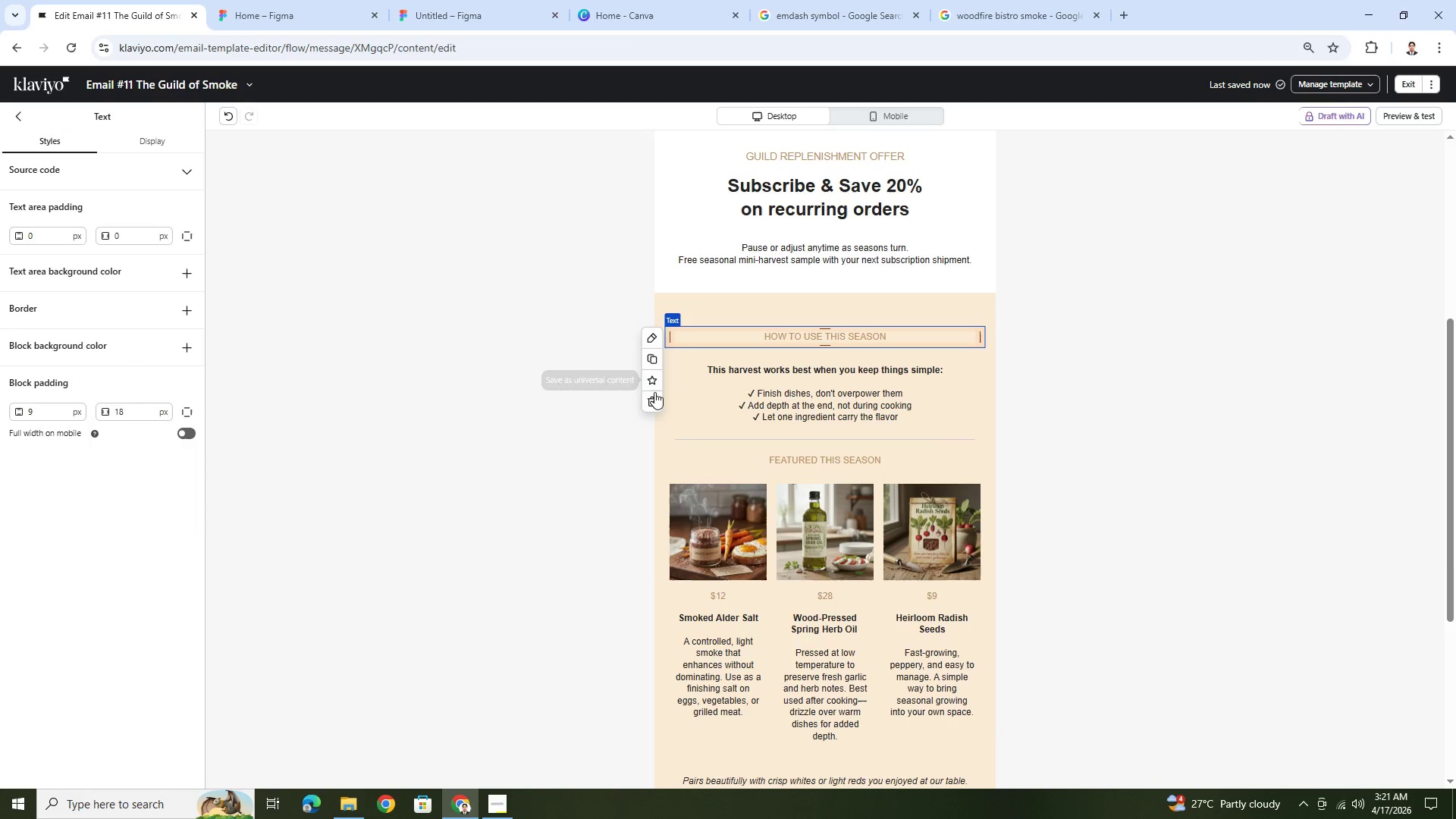 
left_click([654, 395])
 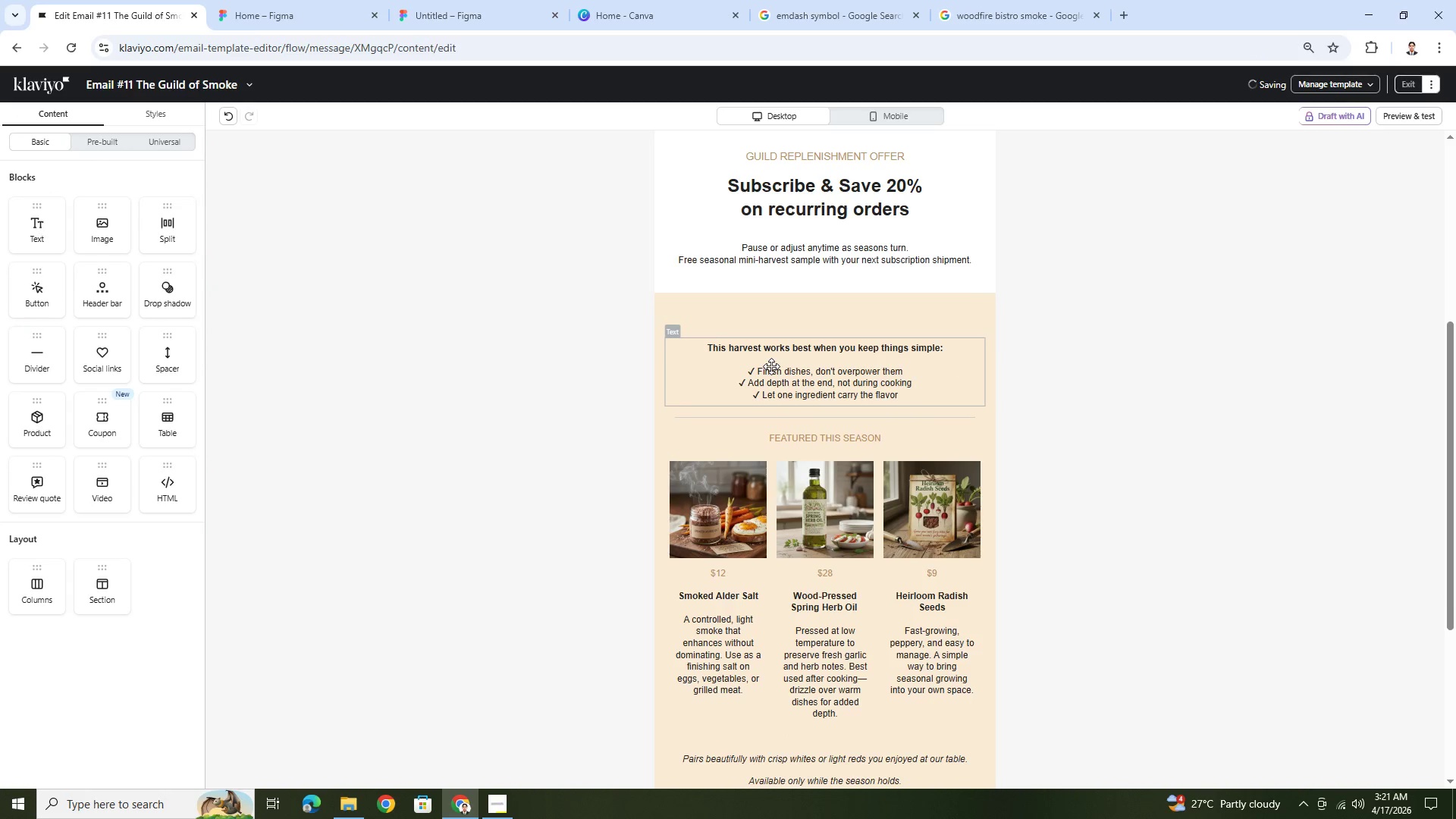 
left_click([774, 362])
 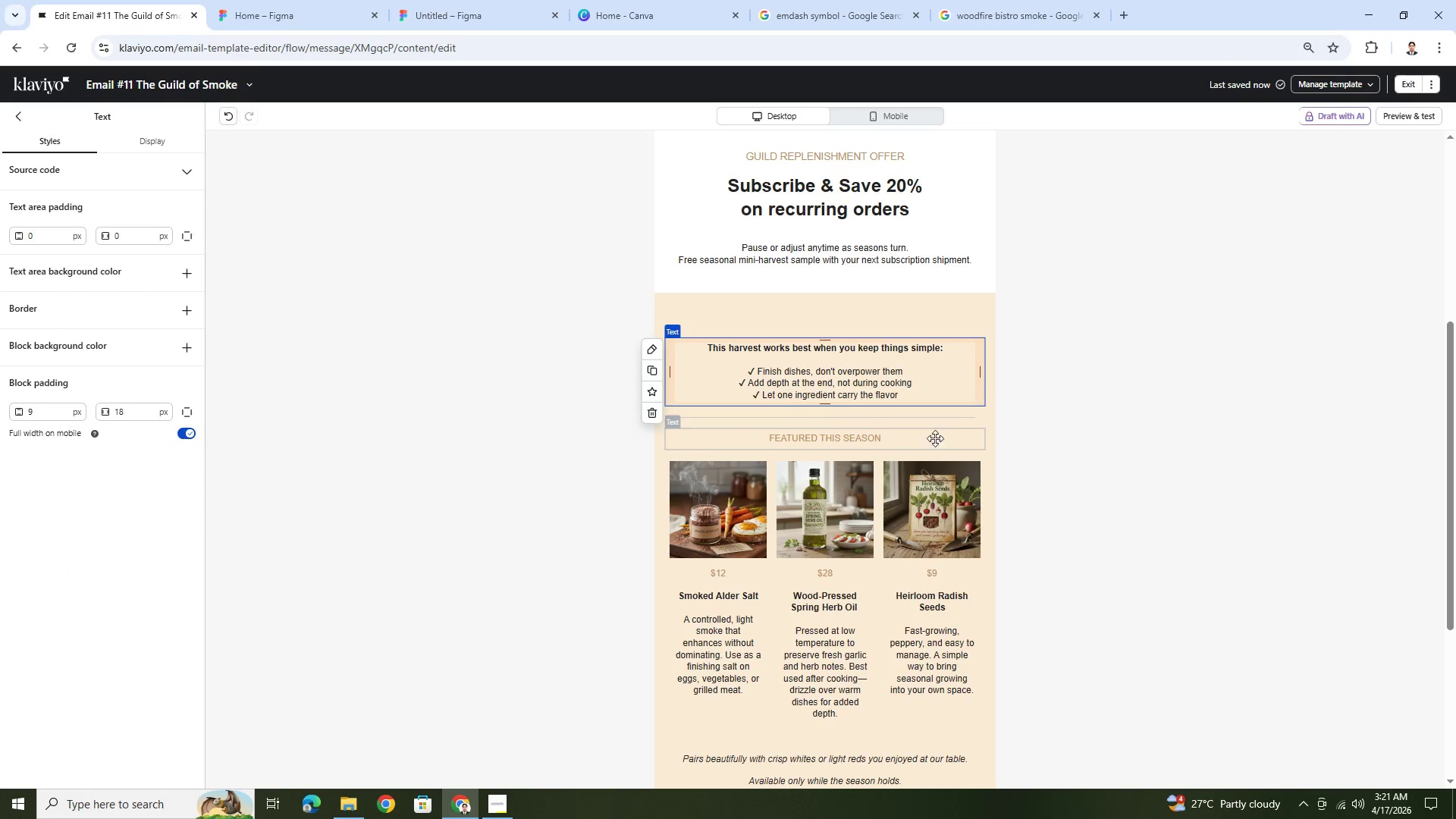 
left_click([648, 413])
 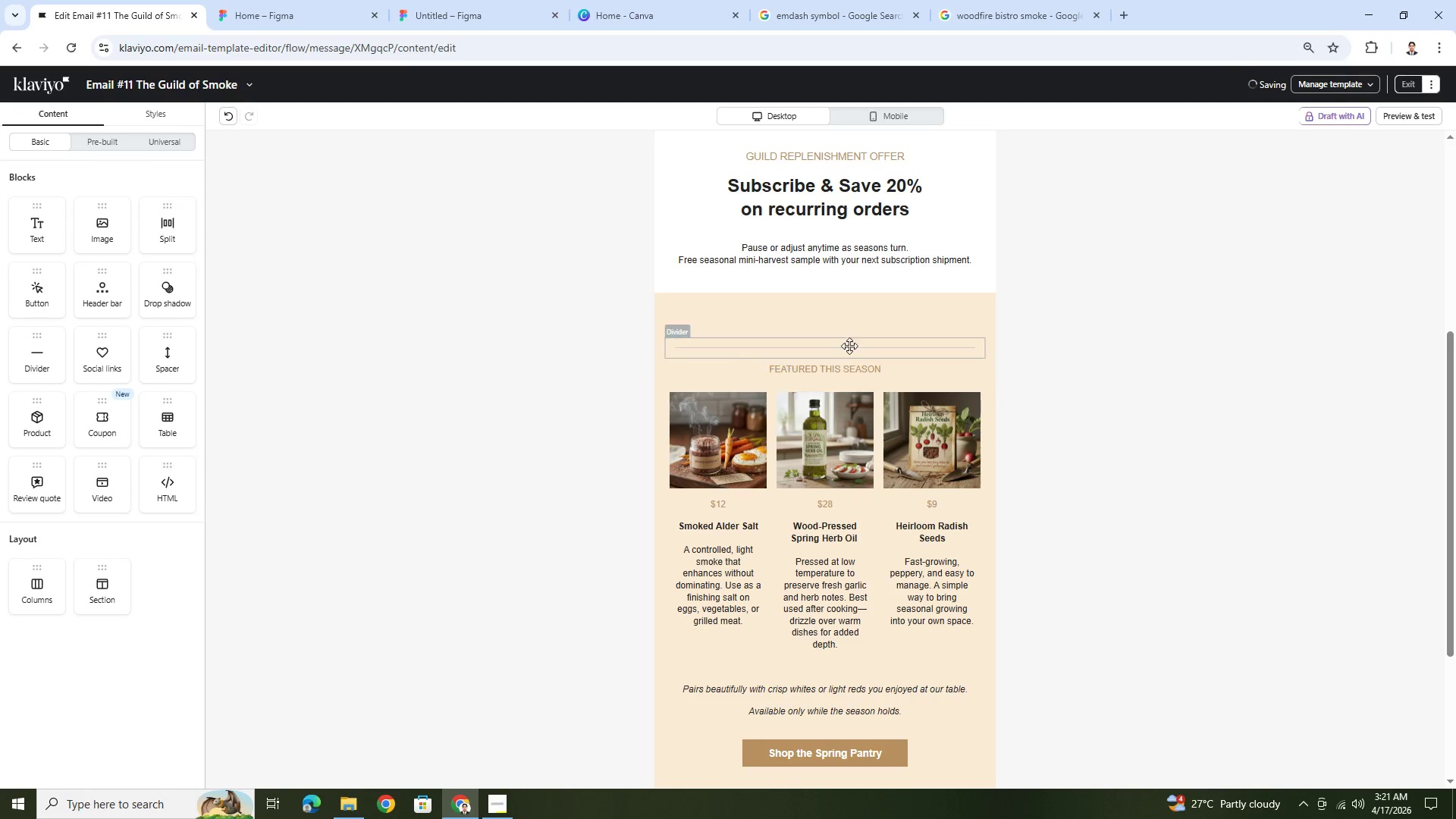 
left_click([850, 338])
 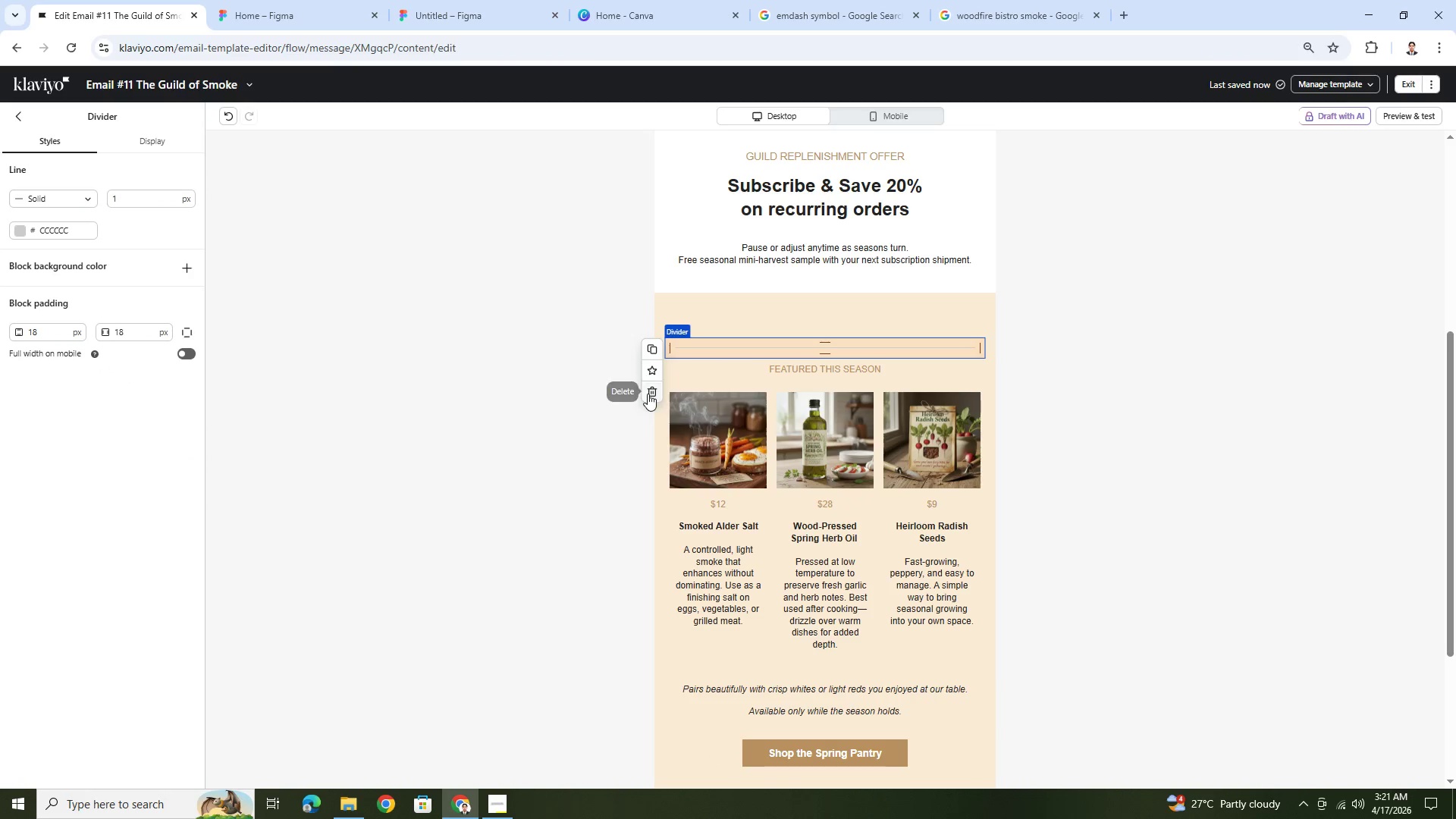 
left_click([648, 394])
 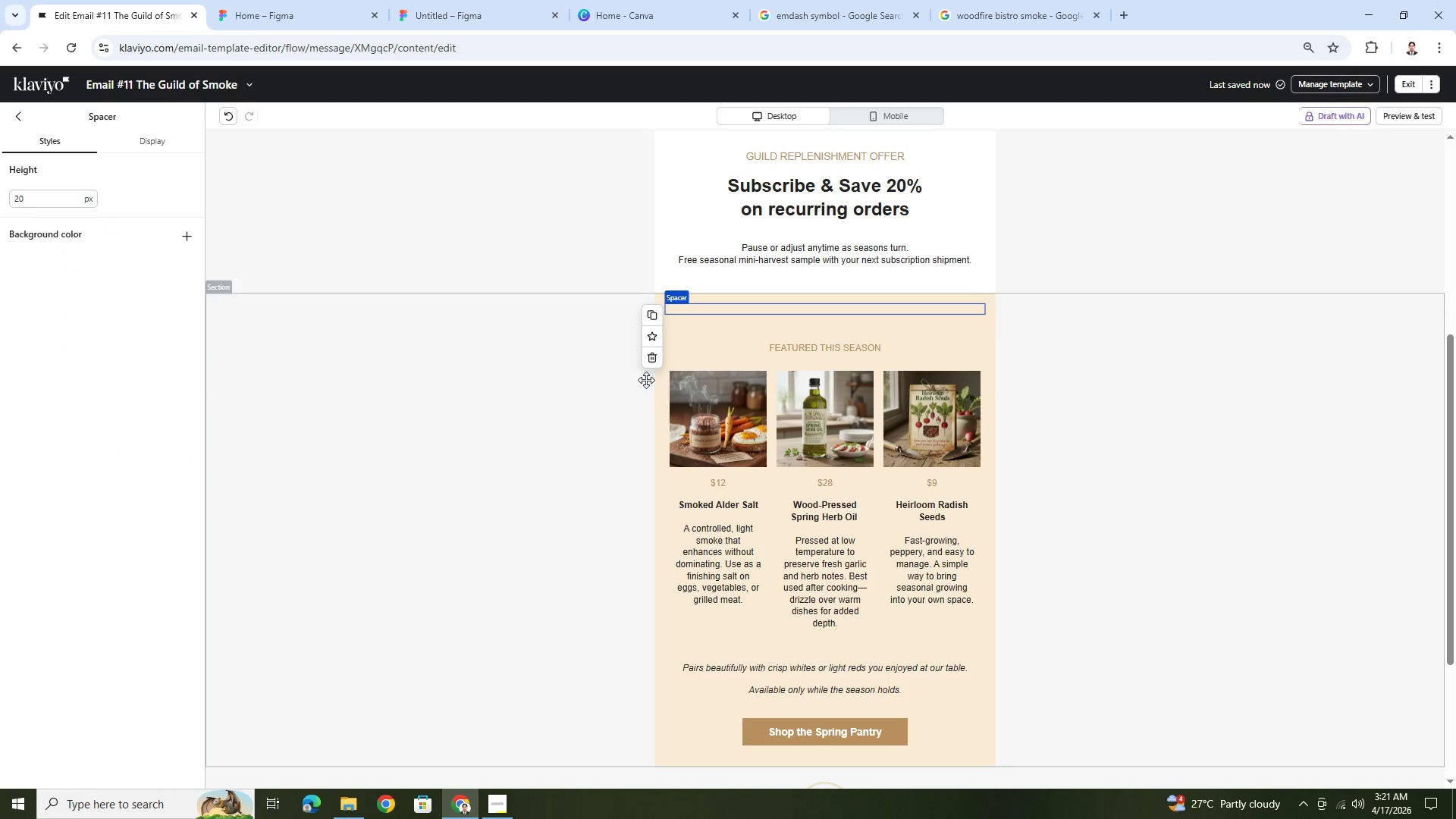 
left_click([660, 356])
 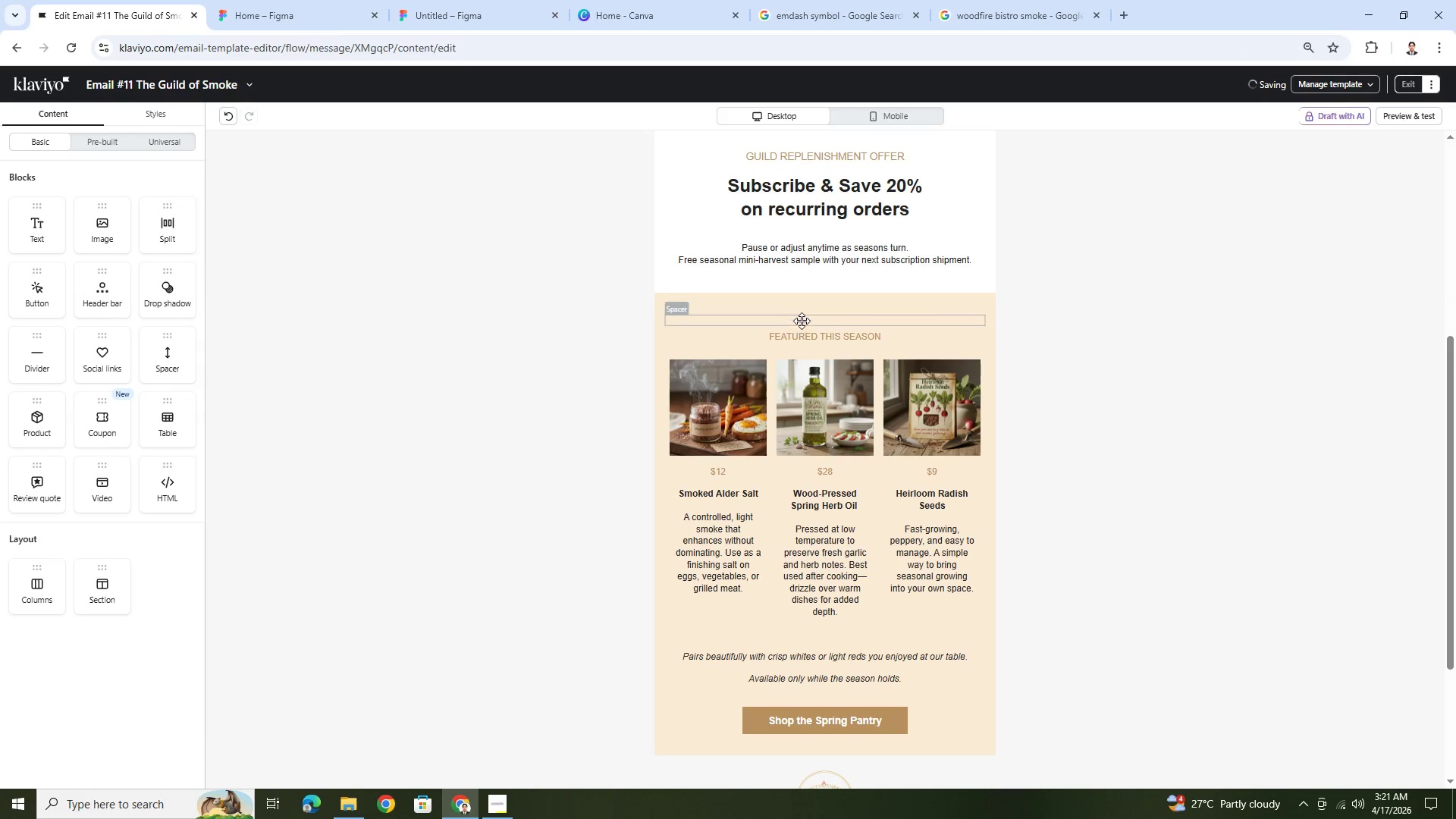 
left_click([802, 321])
 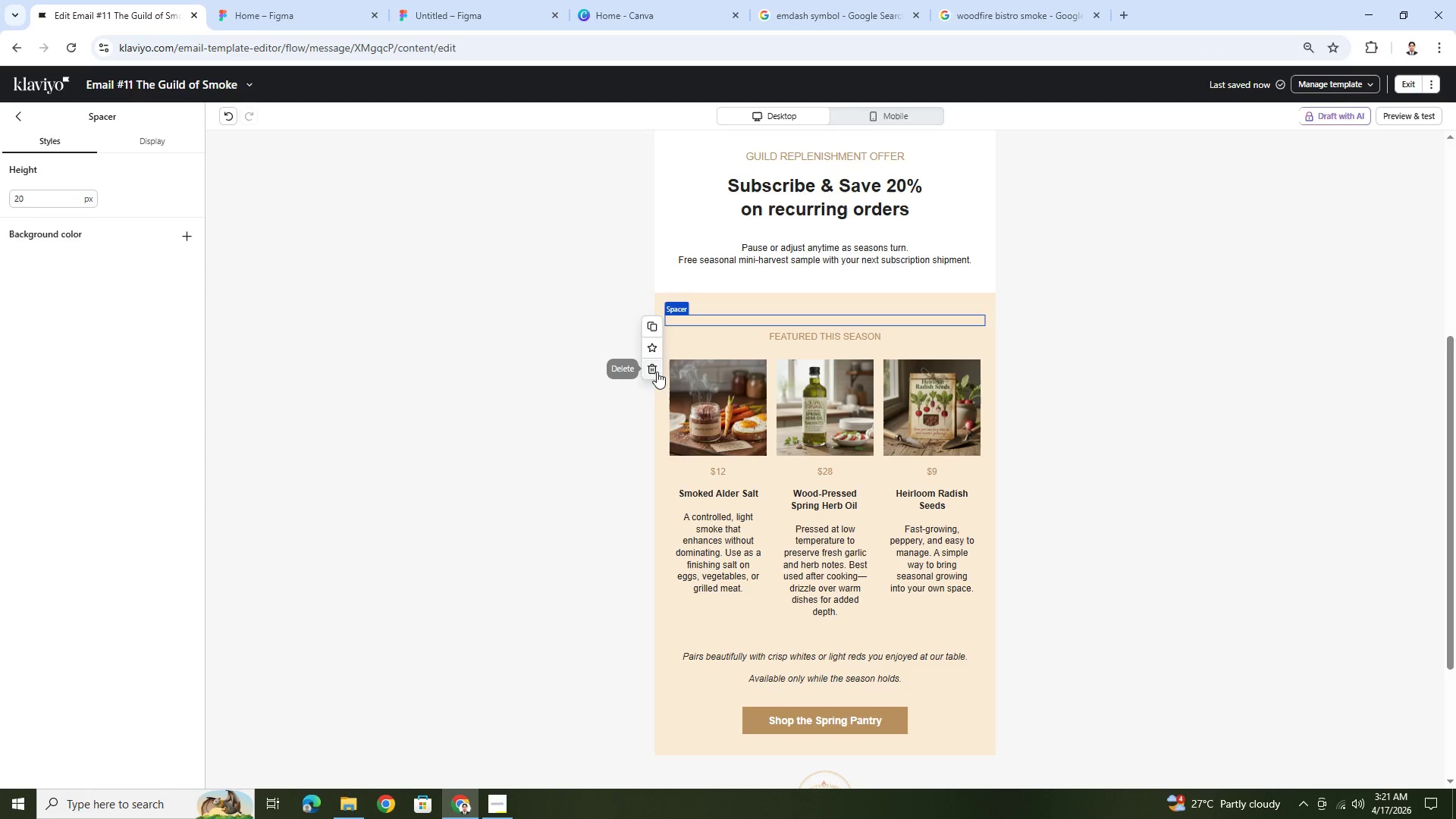 
left_click([656, 373])
 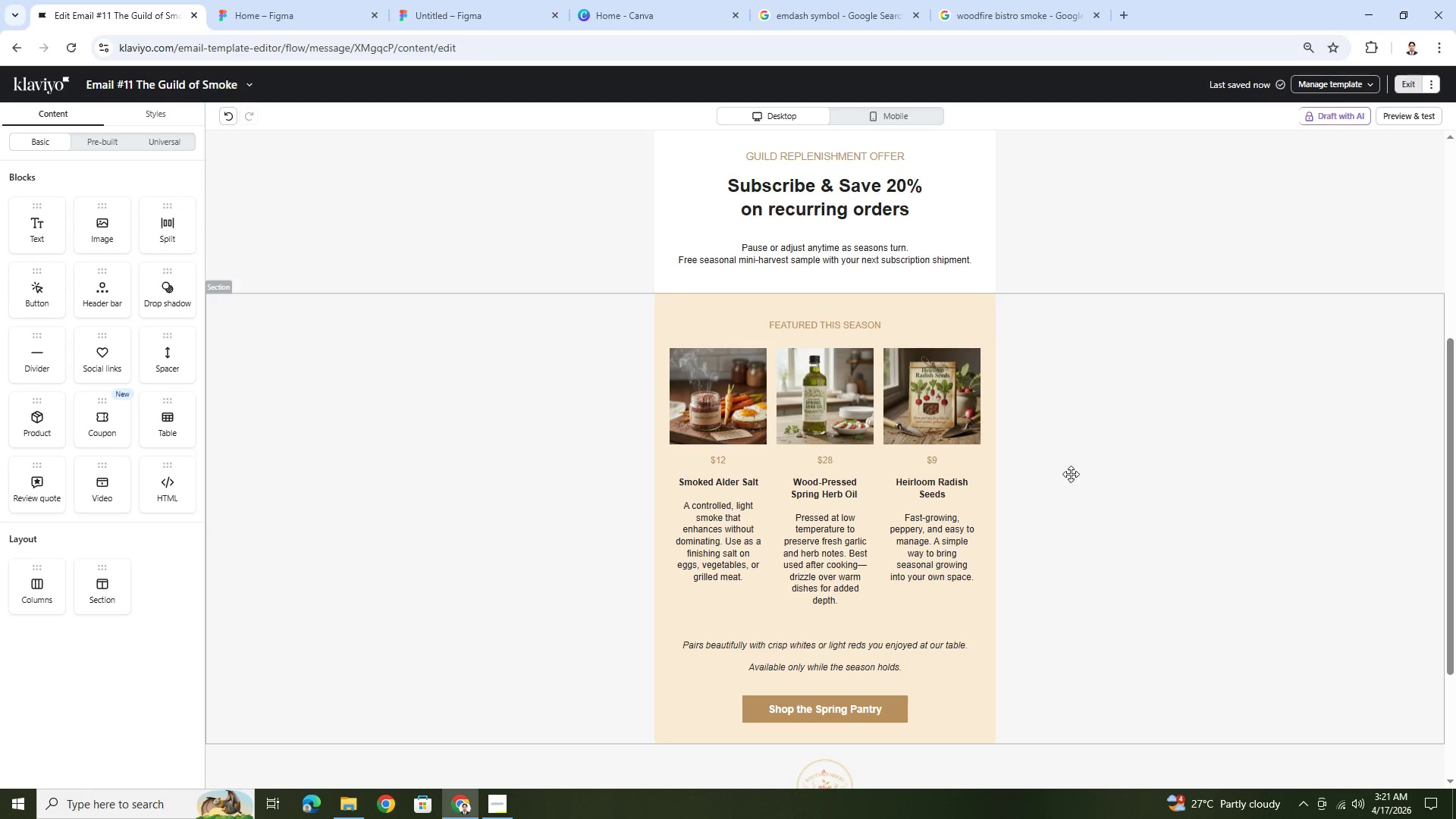 
scroll: coordinate [1079, 482], scroll_direction: up, amount: 2.0
 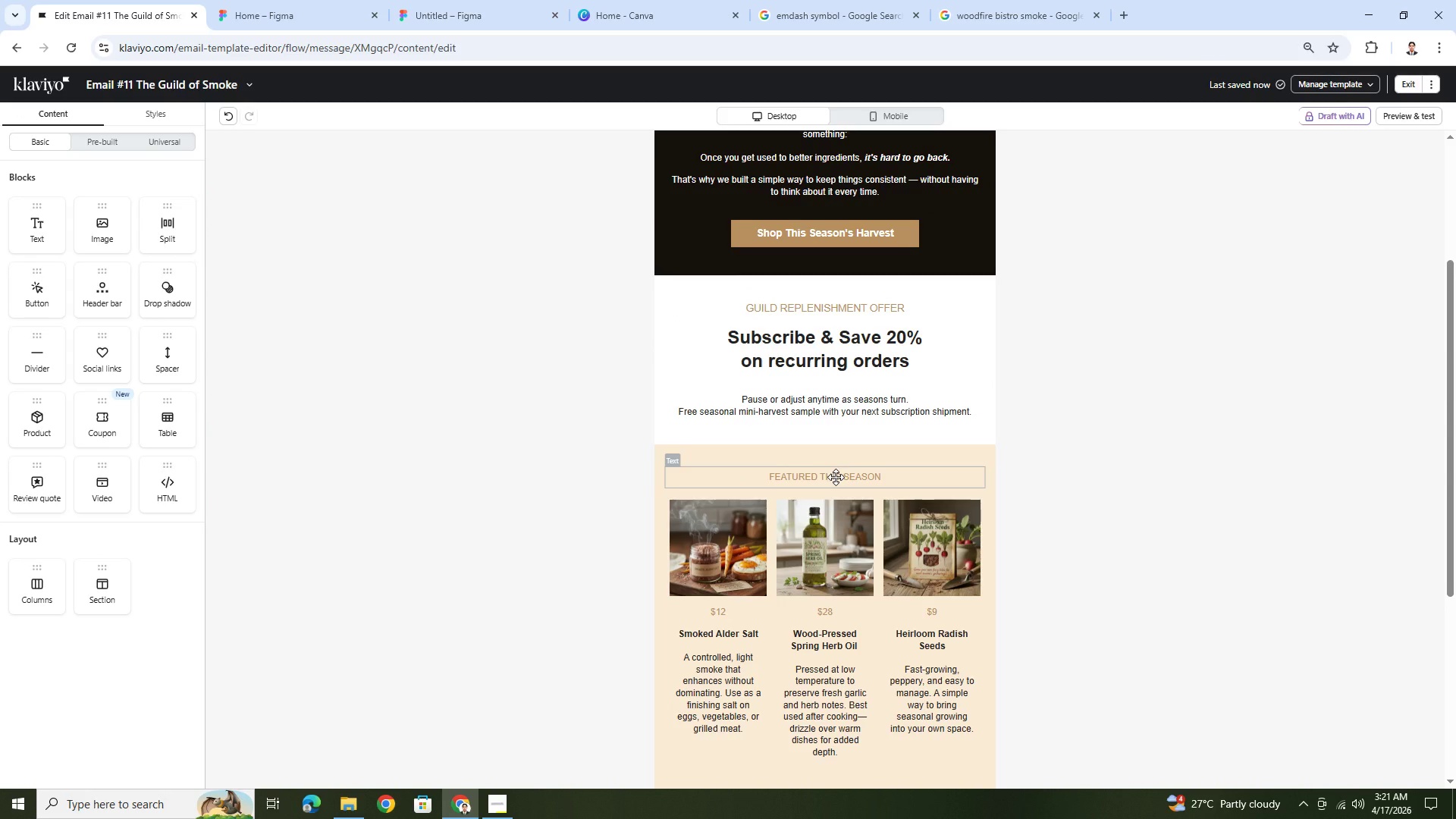 
double_click([836, 477])
 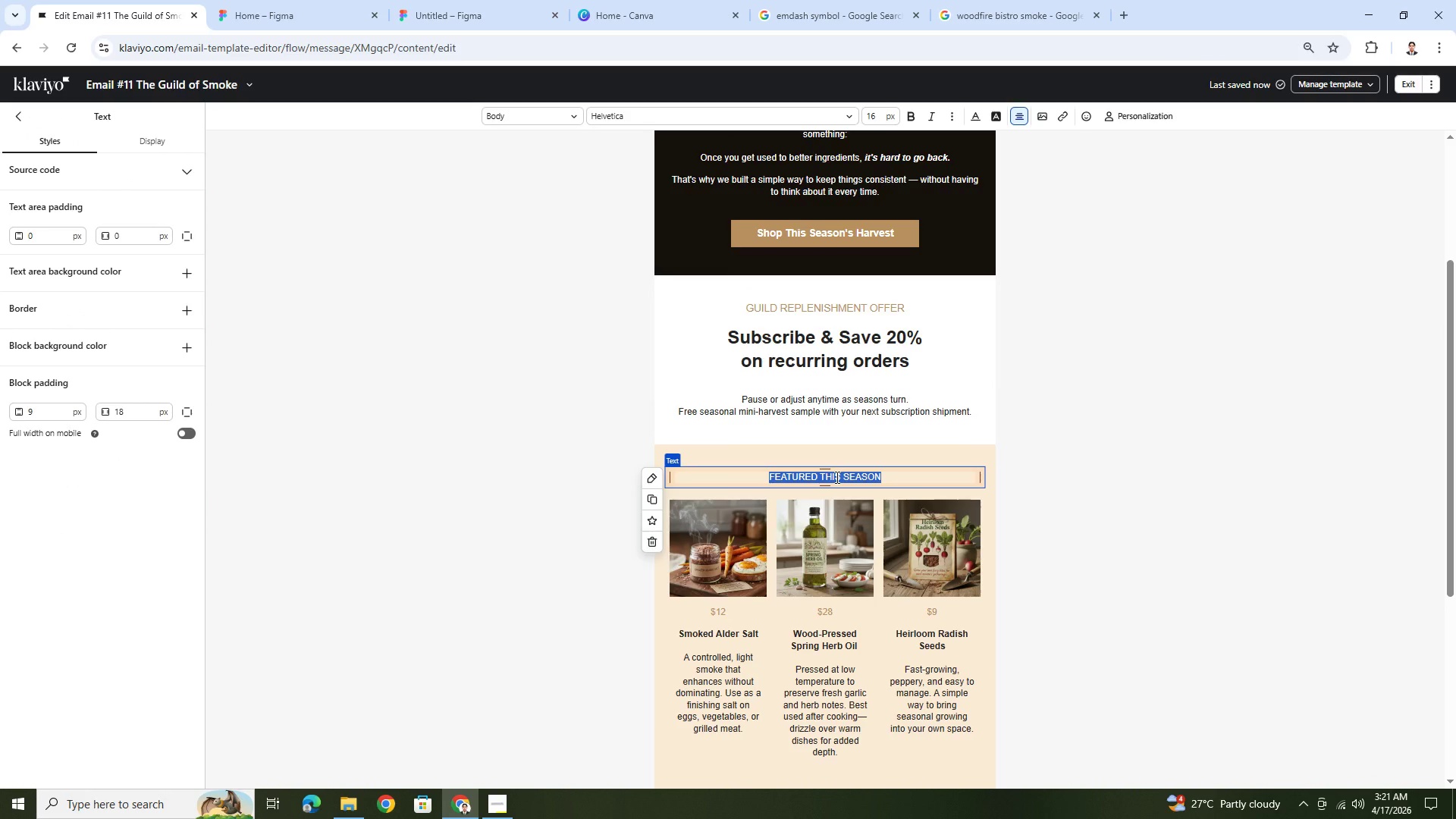 
wait(9.14)
 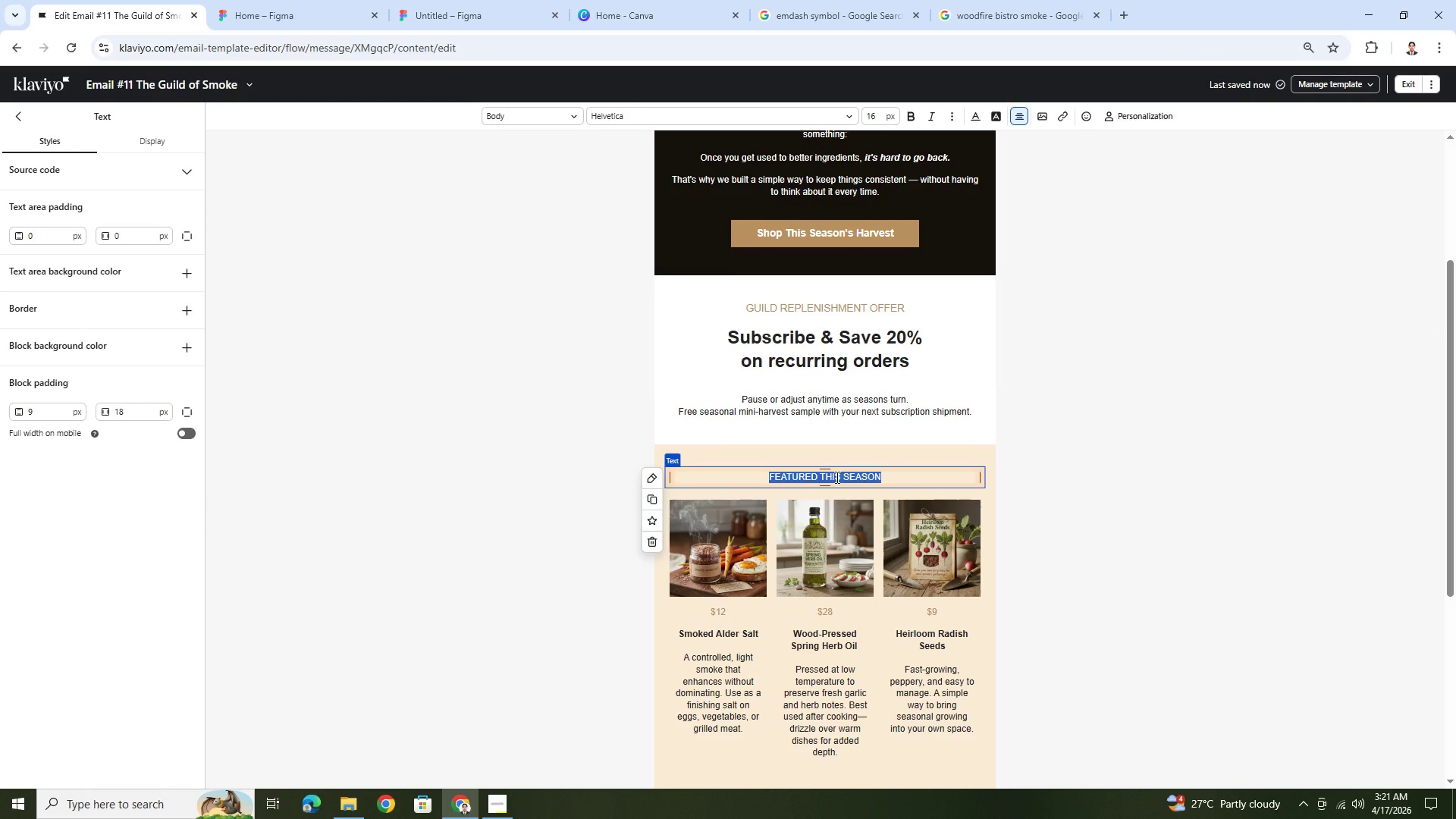 
left_click([1097, 553])
 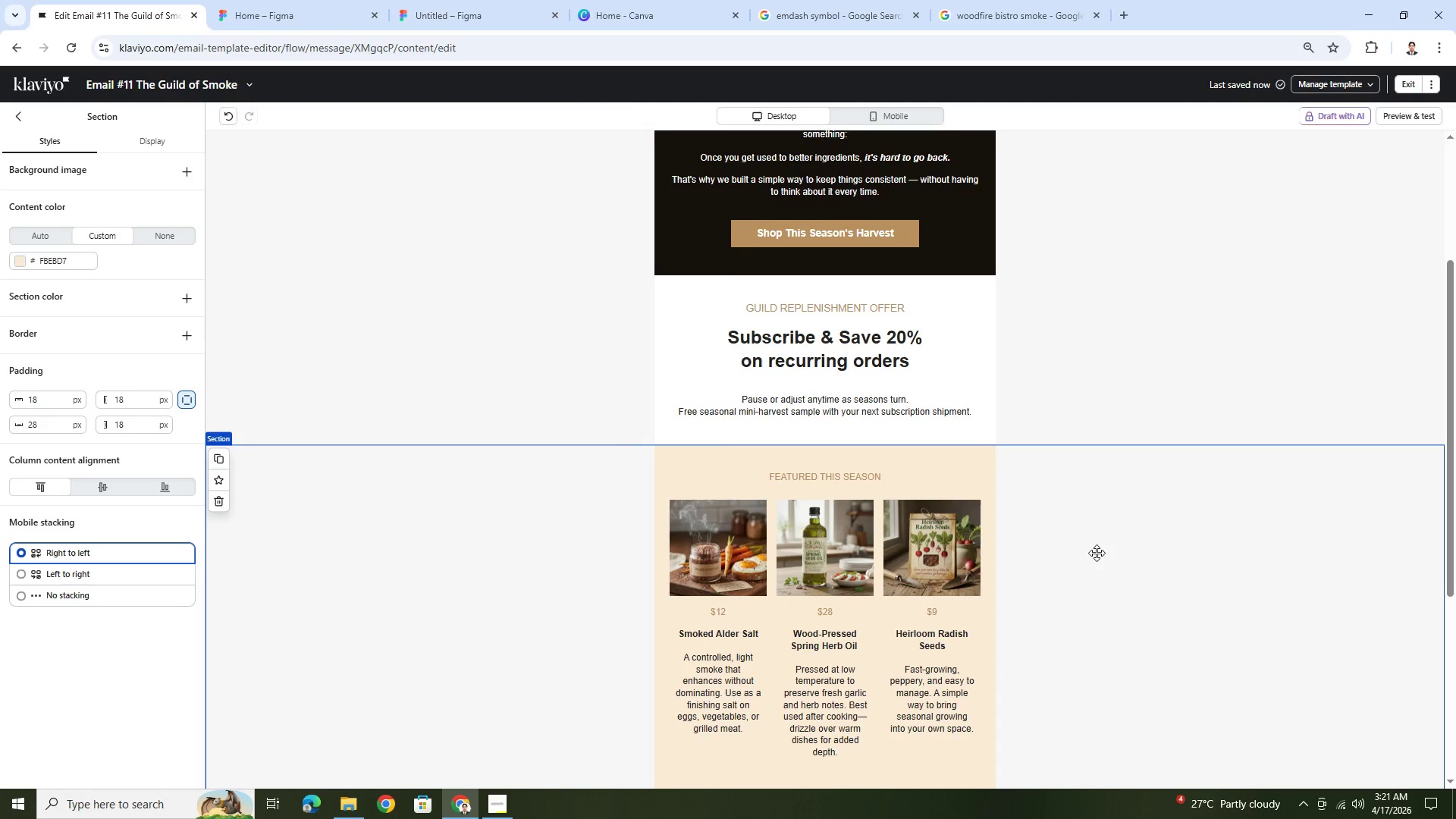 
scroll: coordinate [1097, 553], scroll_direction: down, amount: 2.0
 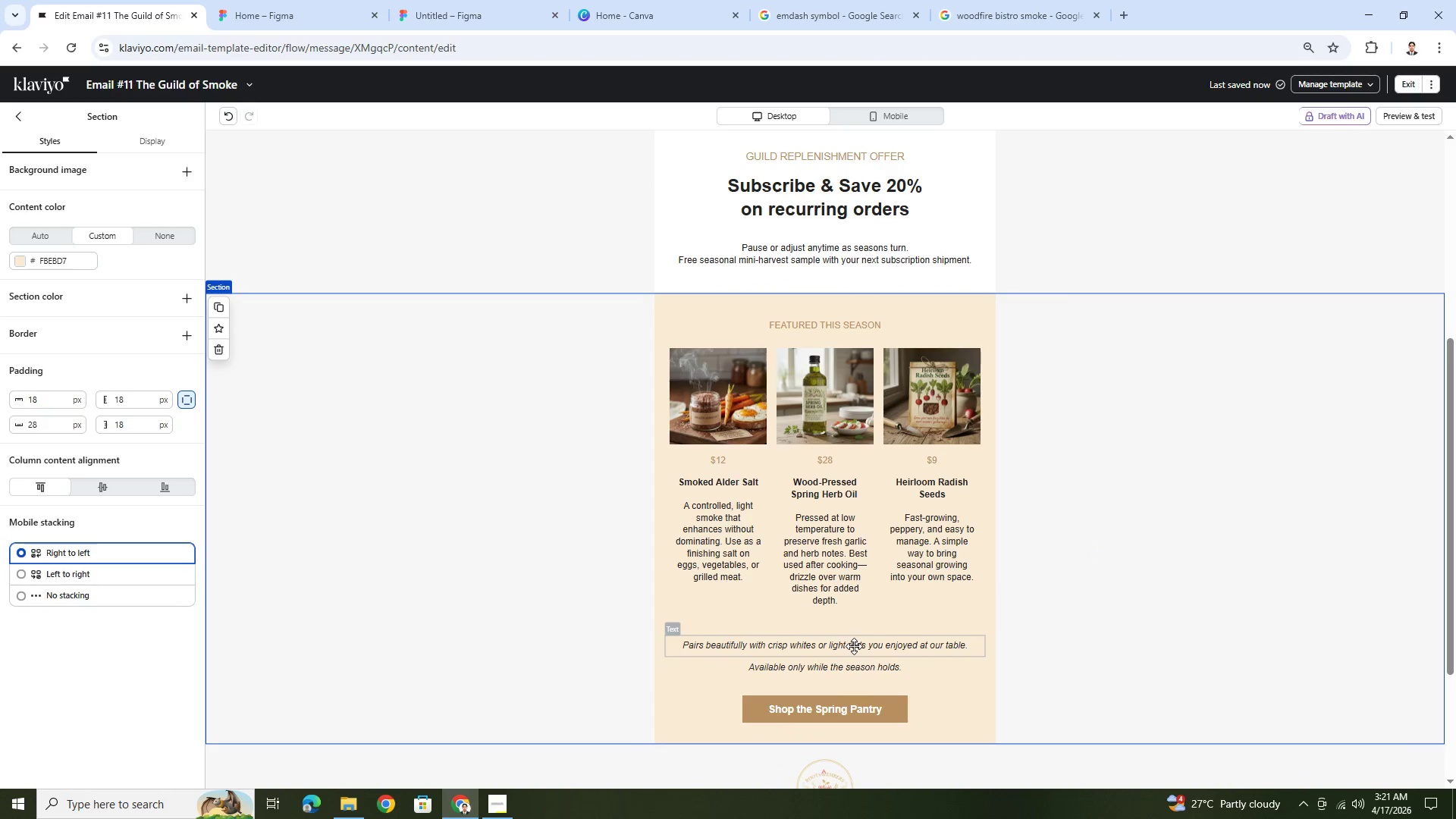 
left_click([871, 646])
 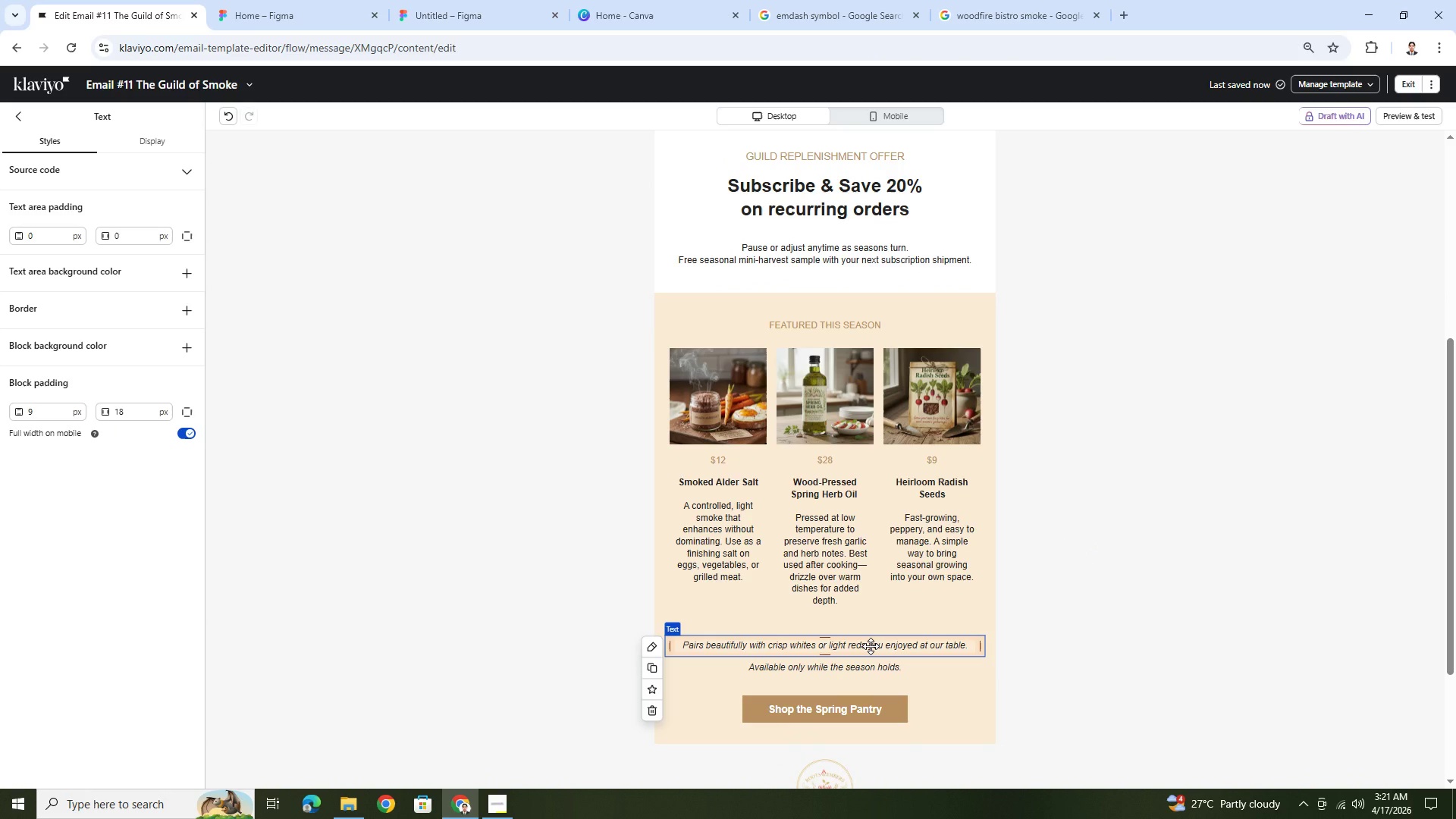 
double_click([871, 646])
 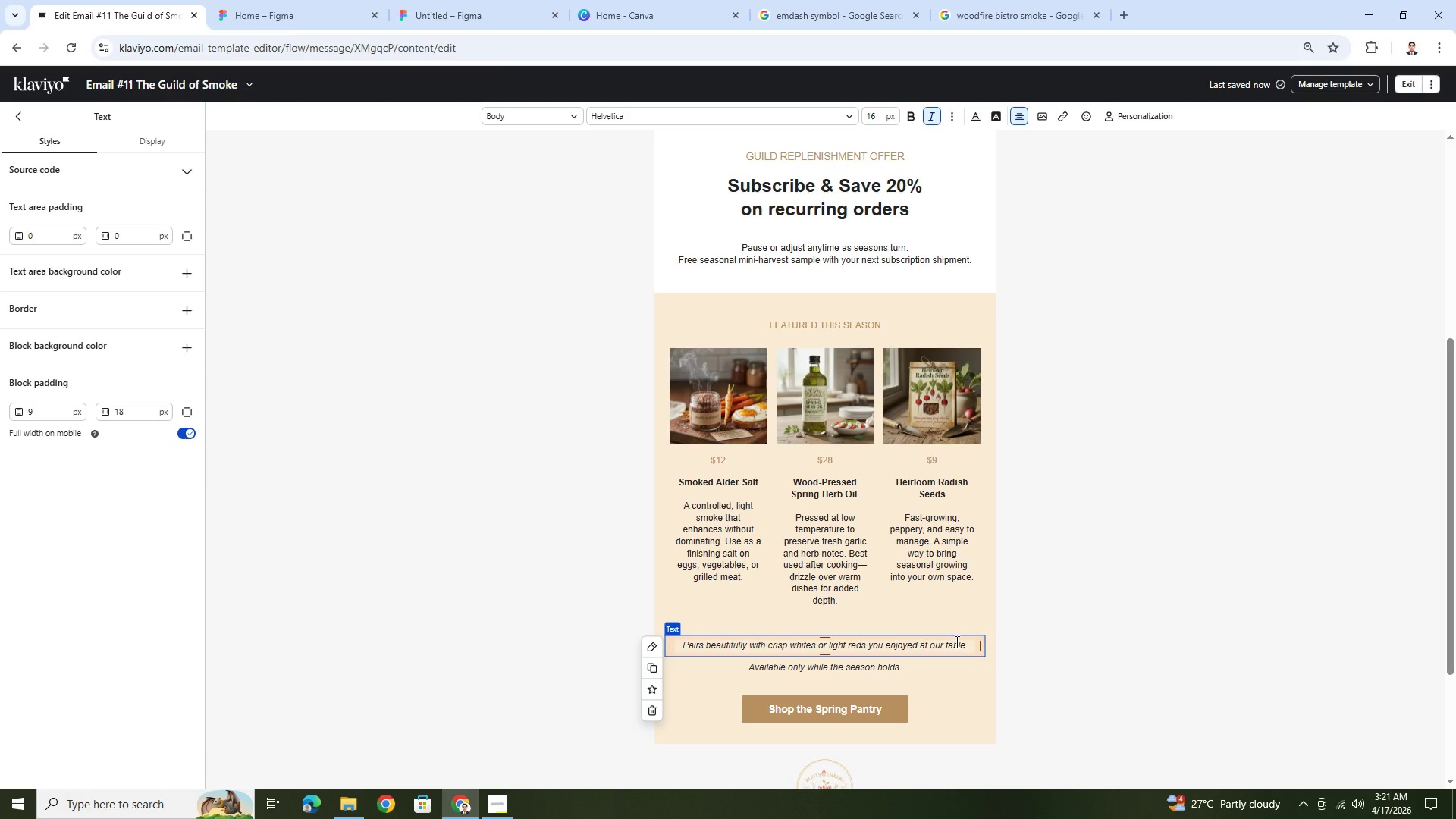 
scroll: coordinate [1087, 608], scroll_direction: down, amount: 2.0
 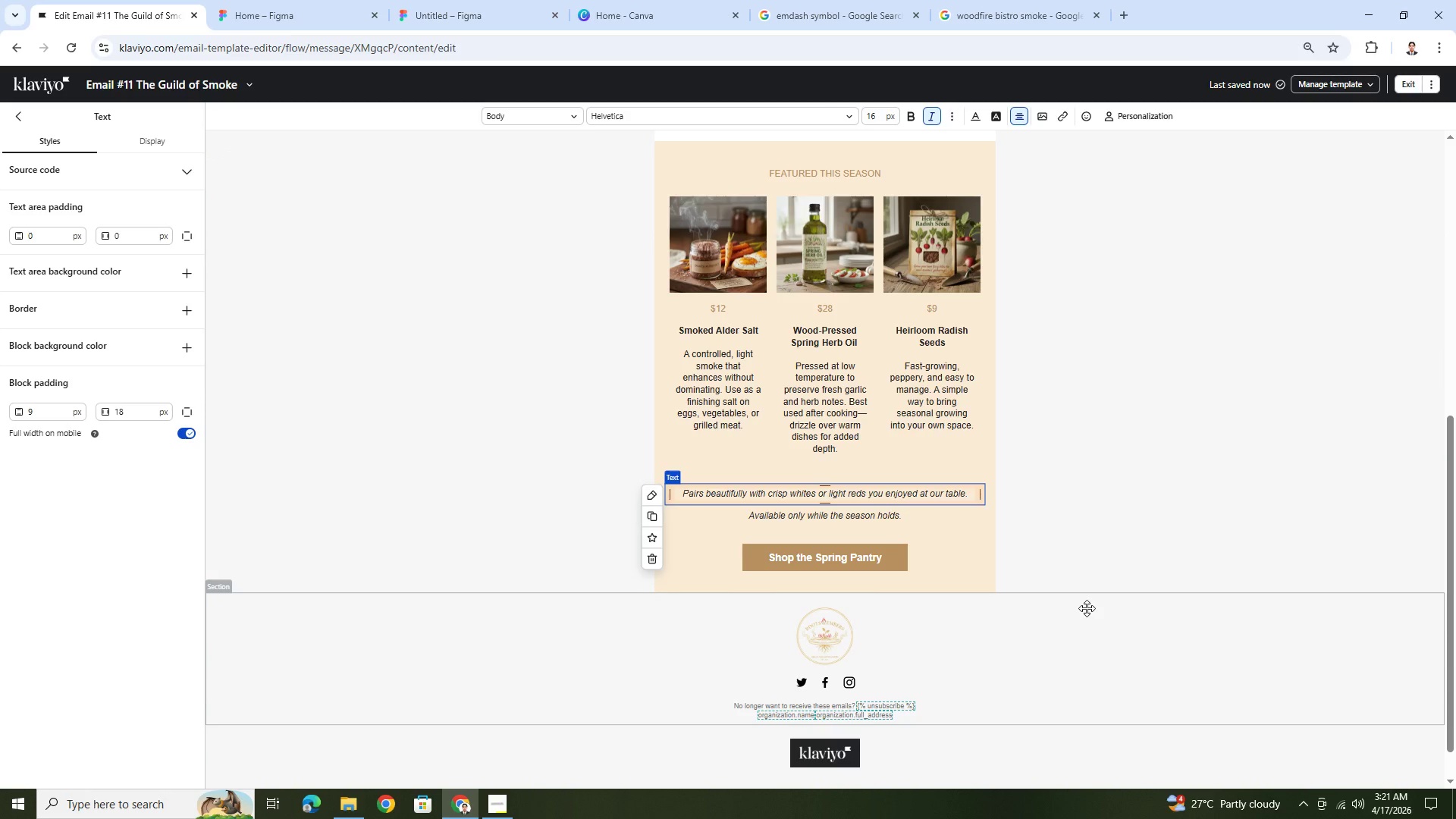 
scroll: coordinate [1087, 608], scroll_direction: up, amount: 3.0
 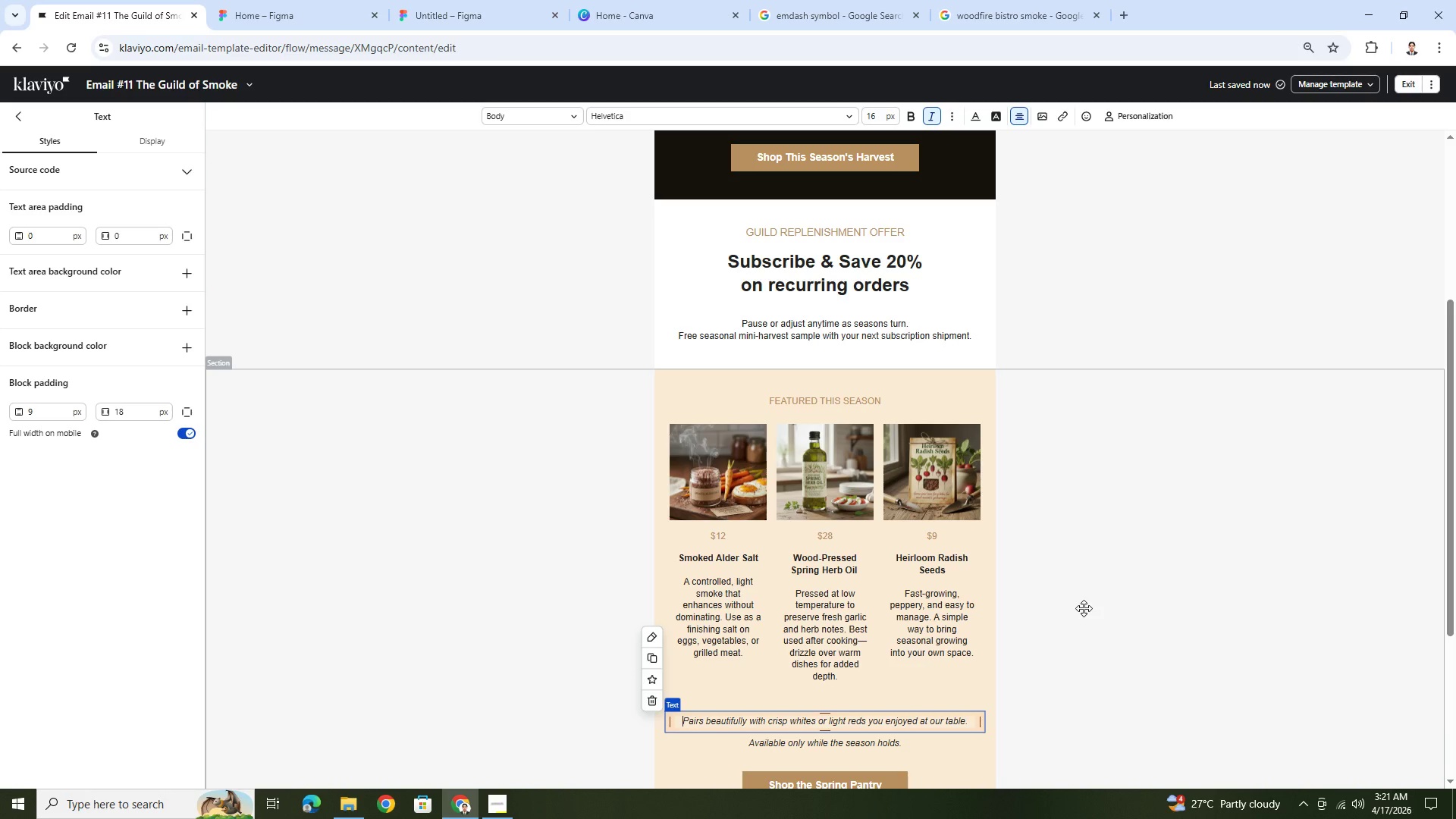 
wait(17.06)
 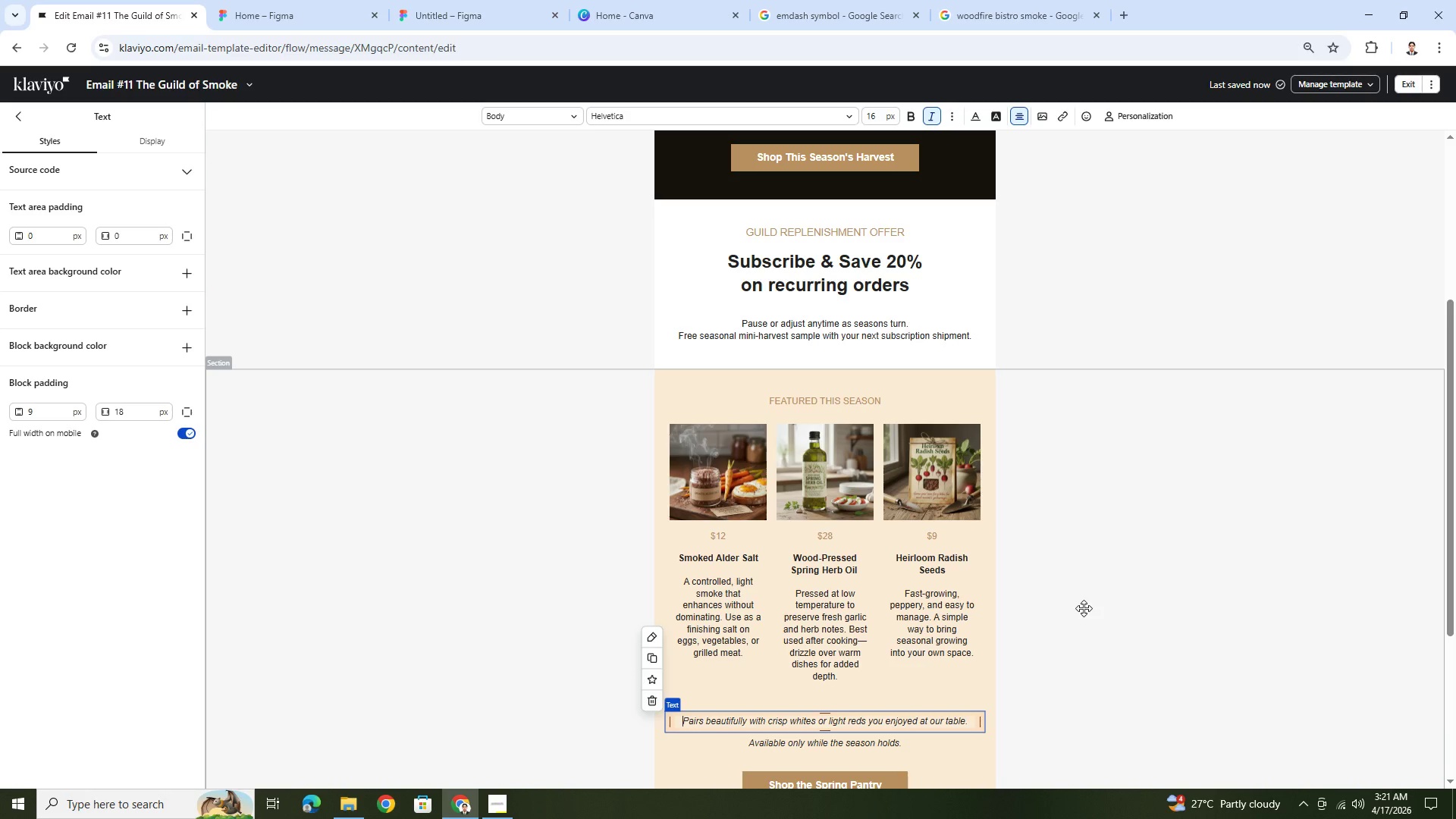 
scroll: coordinate [1152, 483], scroll_direction: up, amount: 4.0
 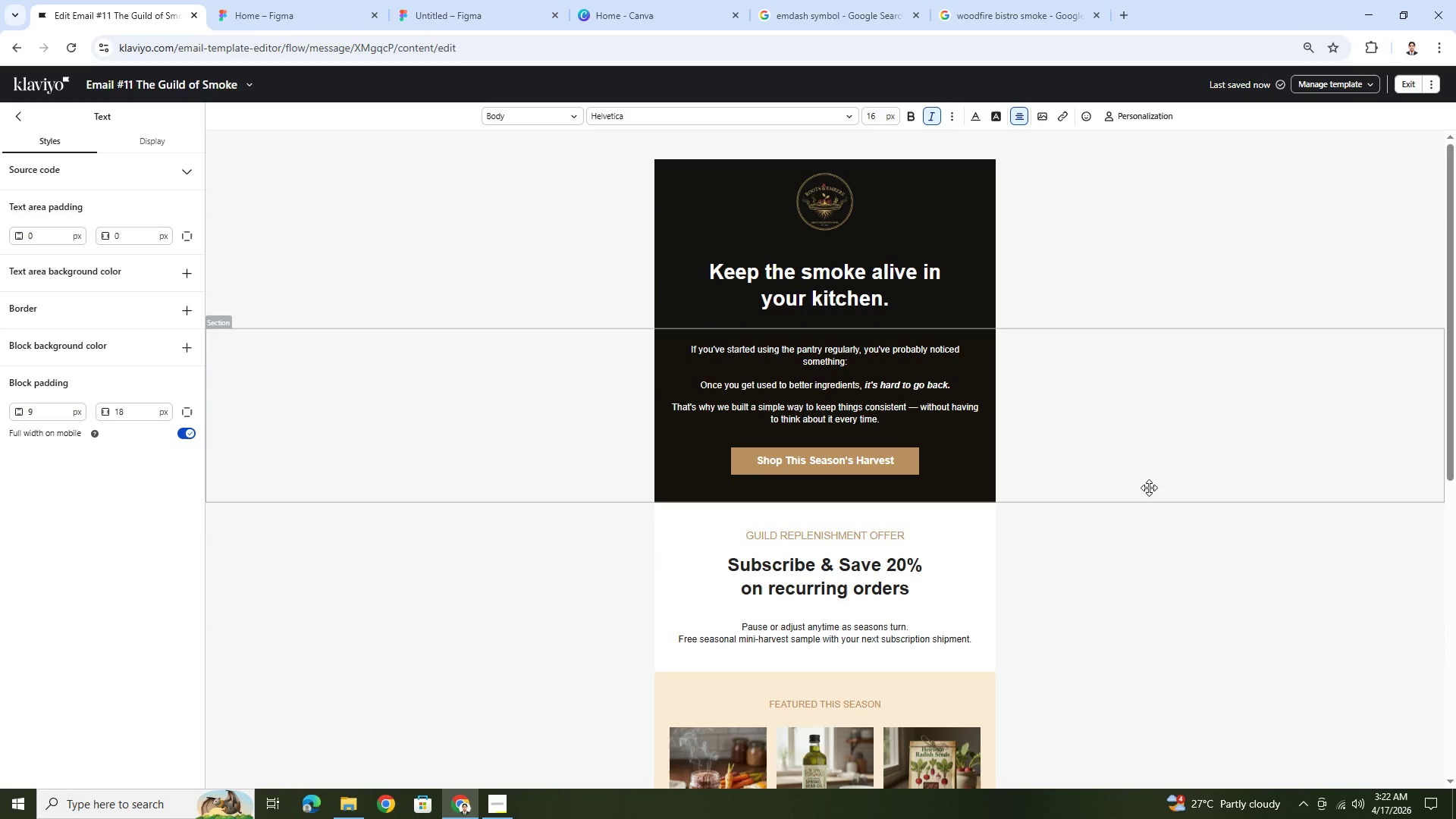 
wait(6.3)
 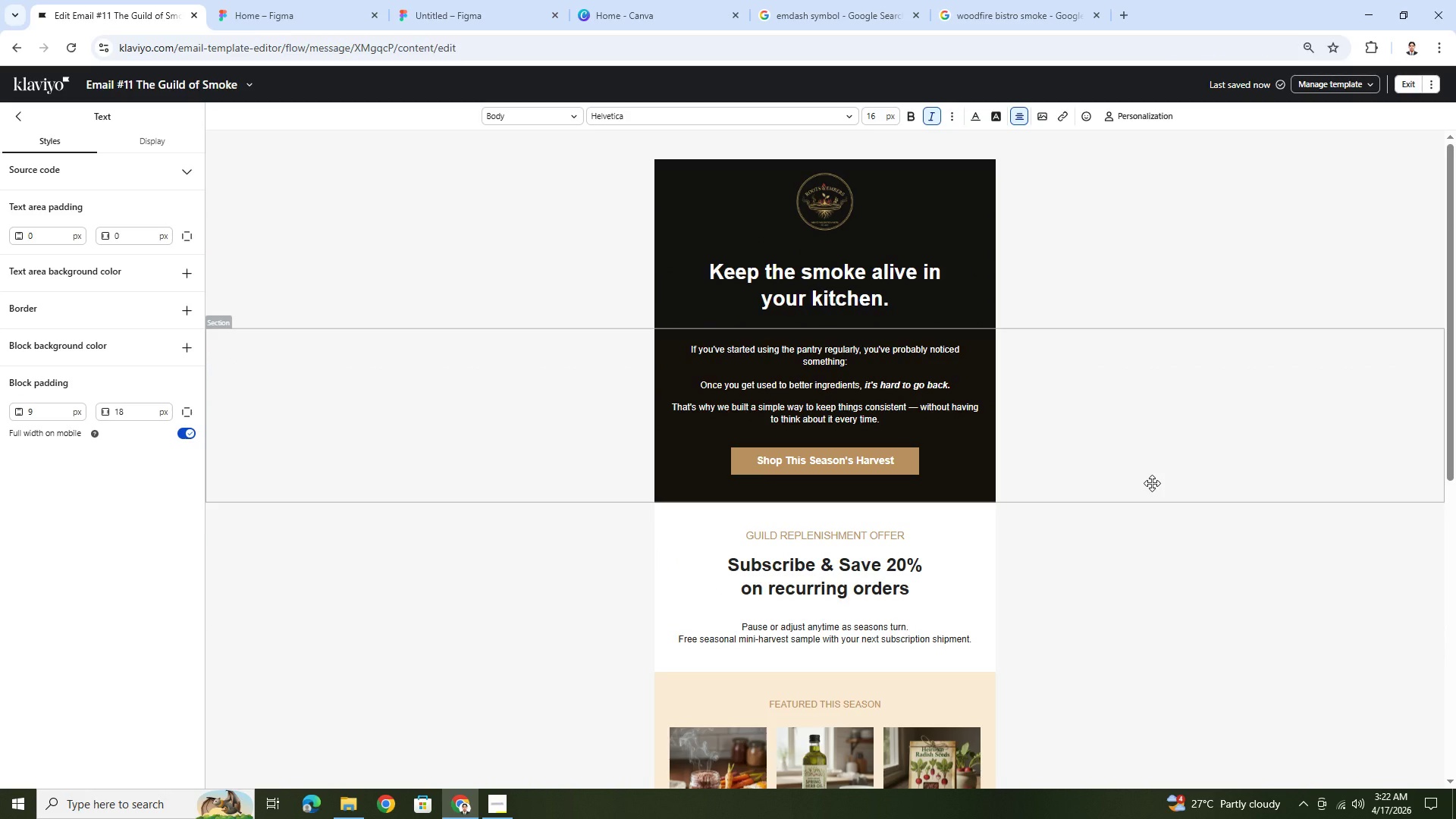 
scroll: coordinate [1143, 536], scroll_direction: down, amount: 2.0
 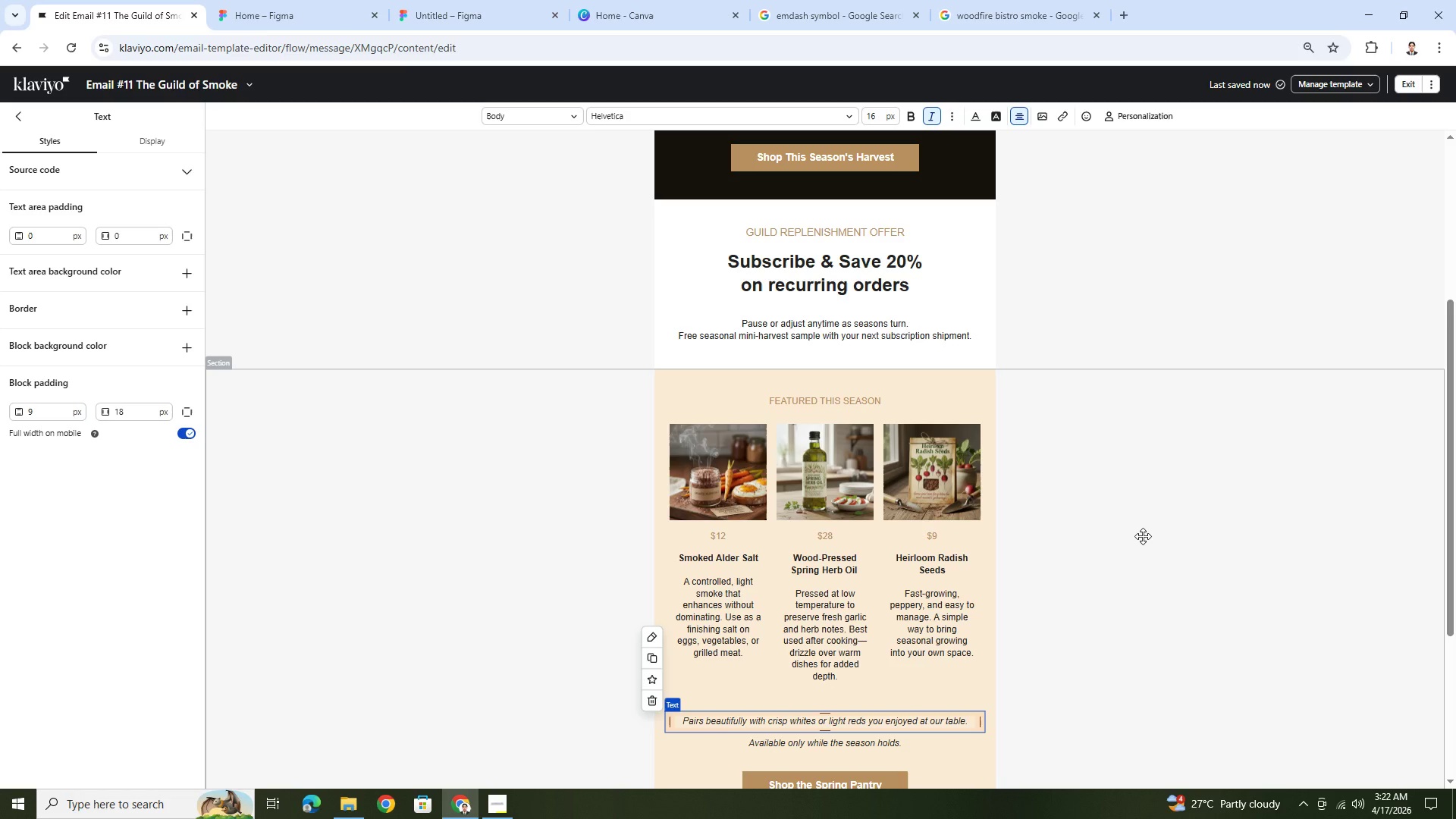 
scroll: coordinate [1143, 536], scroll_direction: up, amount: 4.0
 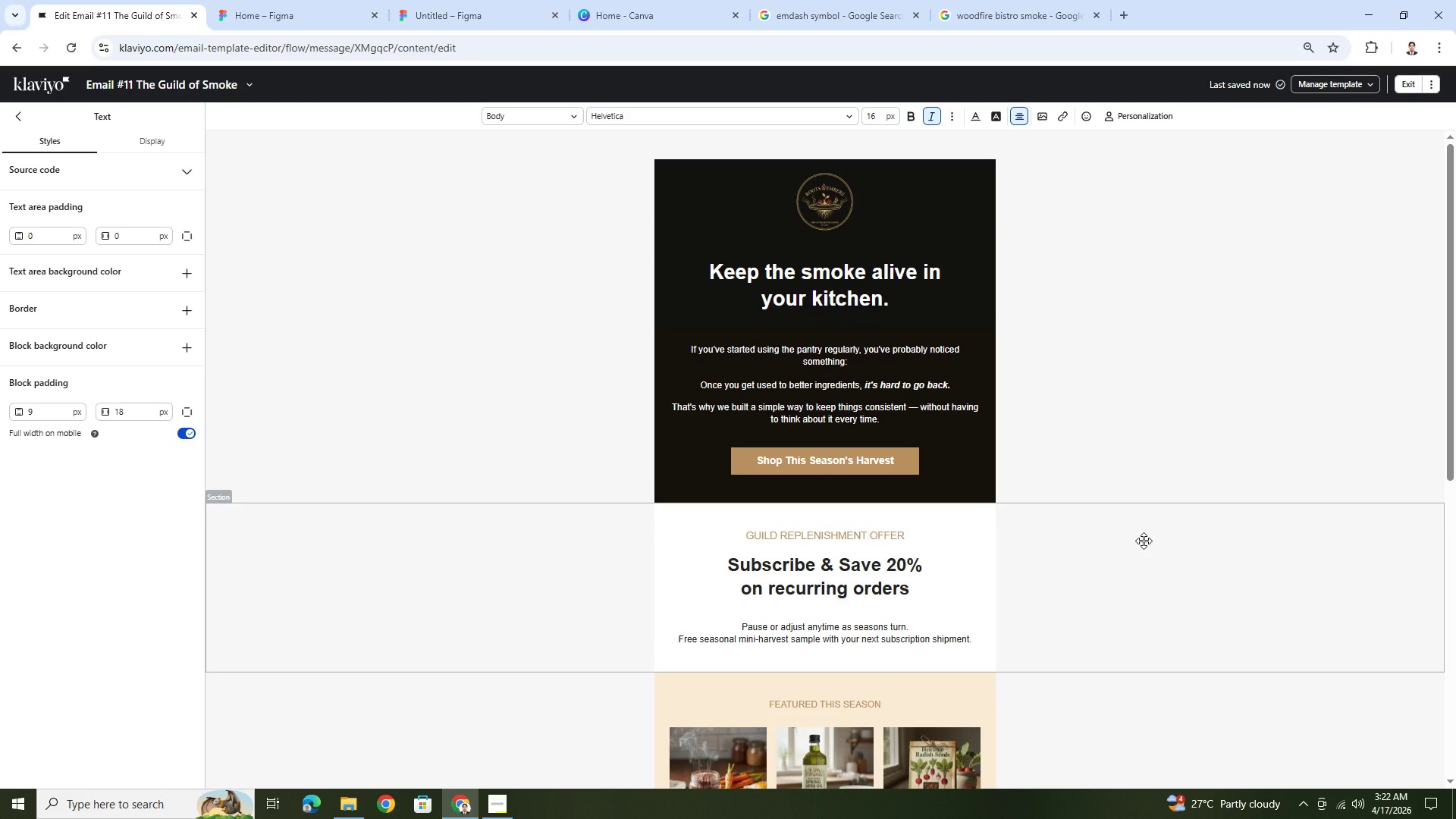 
hold_key(key=ControlLeft, duration=0.5)
scroll: coordinate [1144, 541], scroll_direction: down, amount: 3.0
 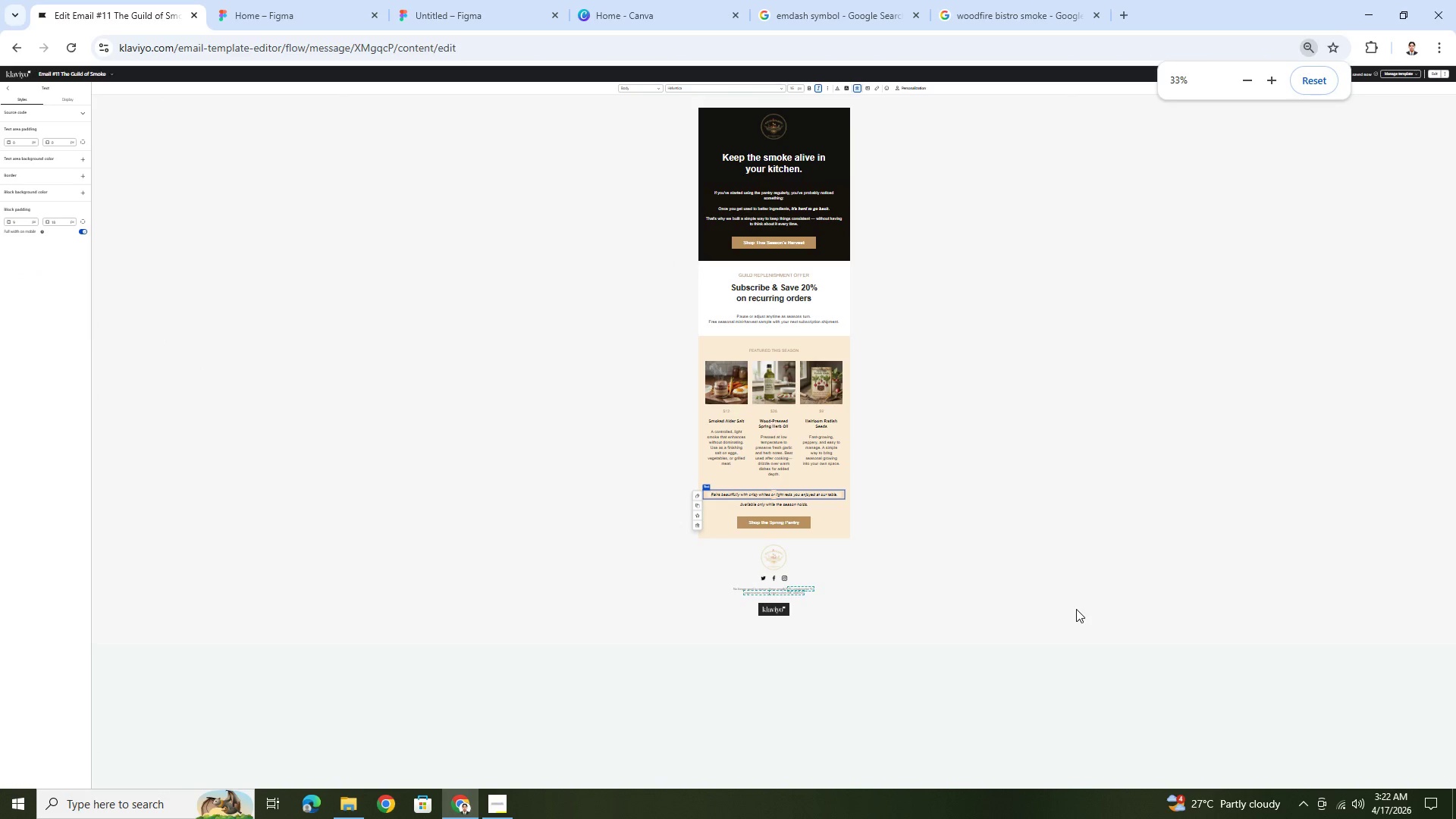 
scroll: coordinate [1076, 609], scroll_direction: up, amount: 2.0
 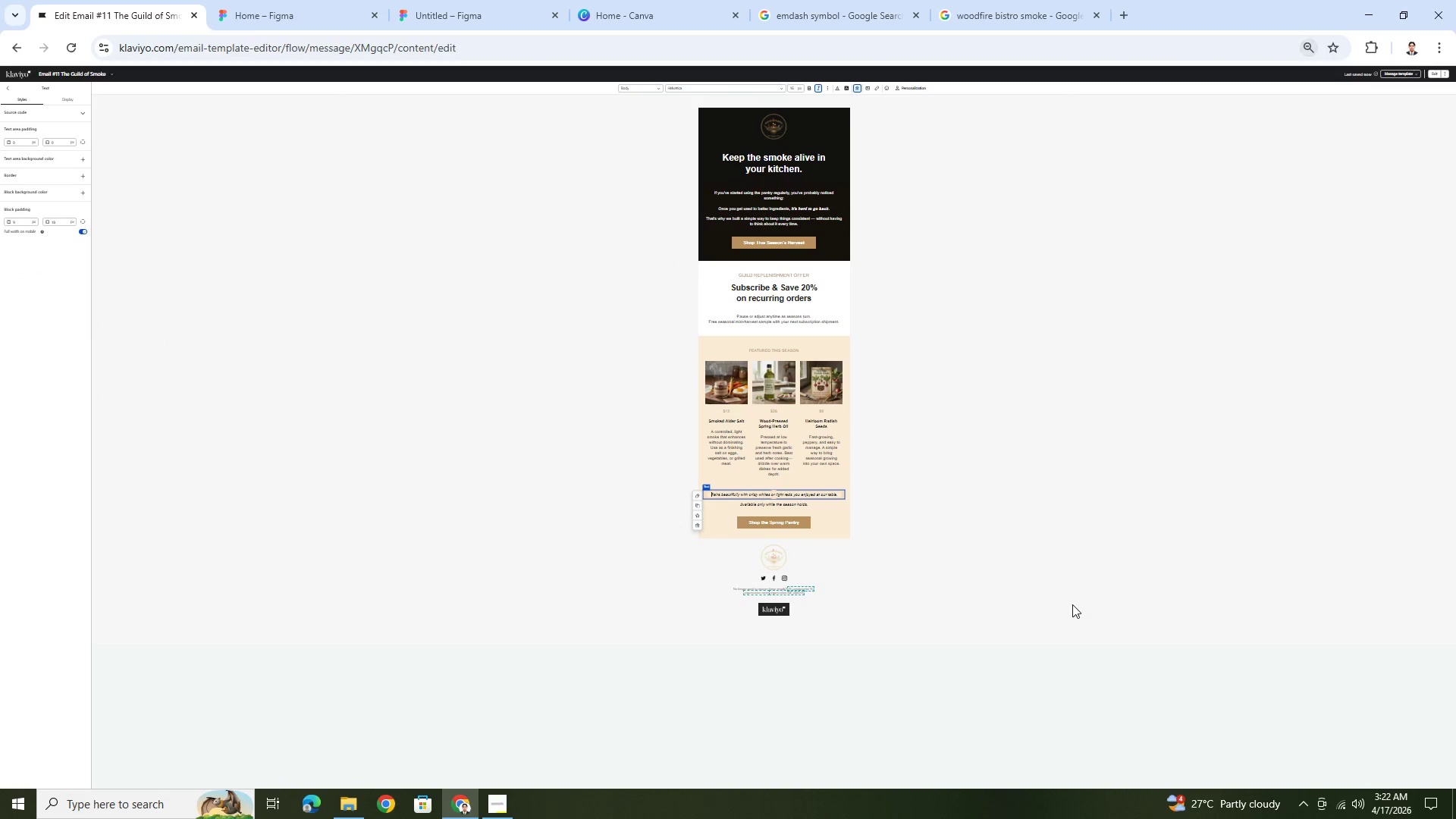 
hold_key(key=ControlLeft, duration=0.52)
scroll: coordinate [1052, 591], scroll_direction: down, amount: 4.0
 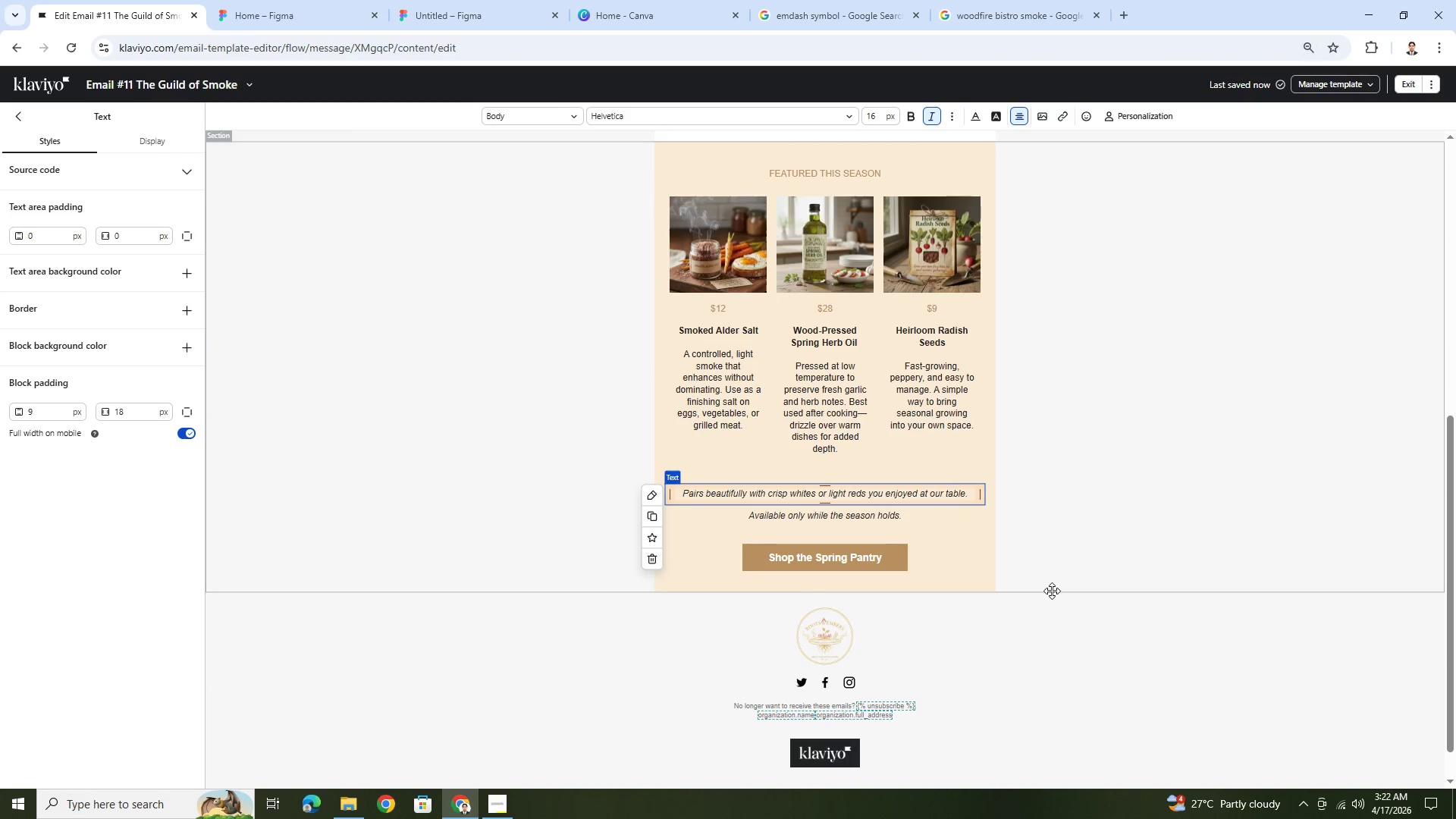 
scroll: coordinate [1052, 591], scroll_direction: up, amount: 9.0
 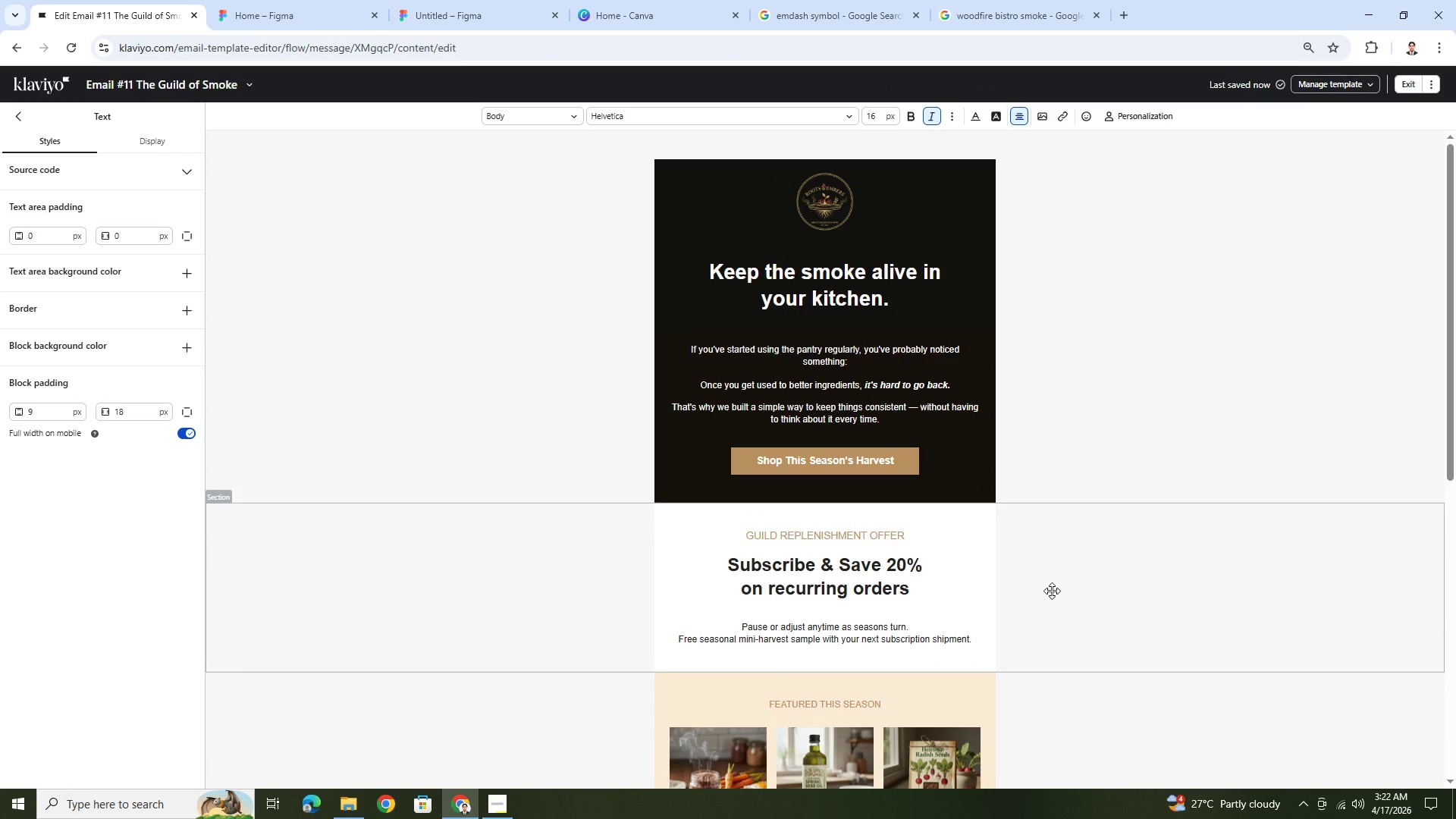 
scroll: coordinate [1052, 591], scroll_direction: down, amount: 5.0
 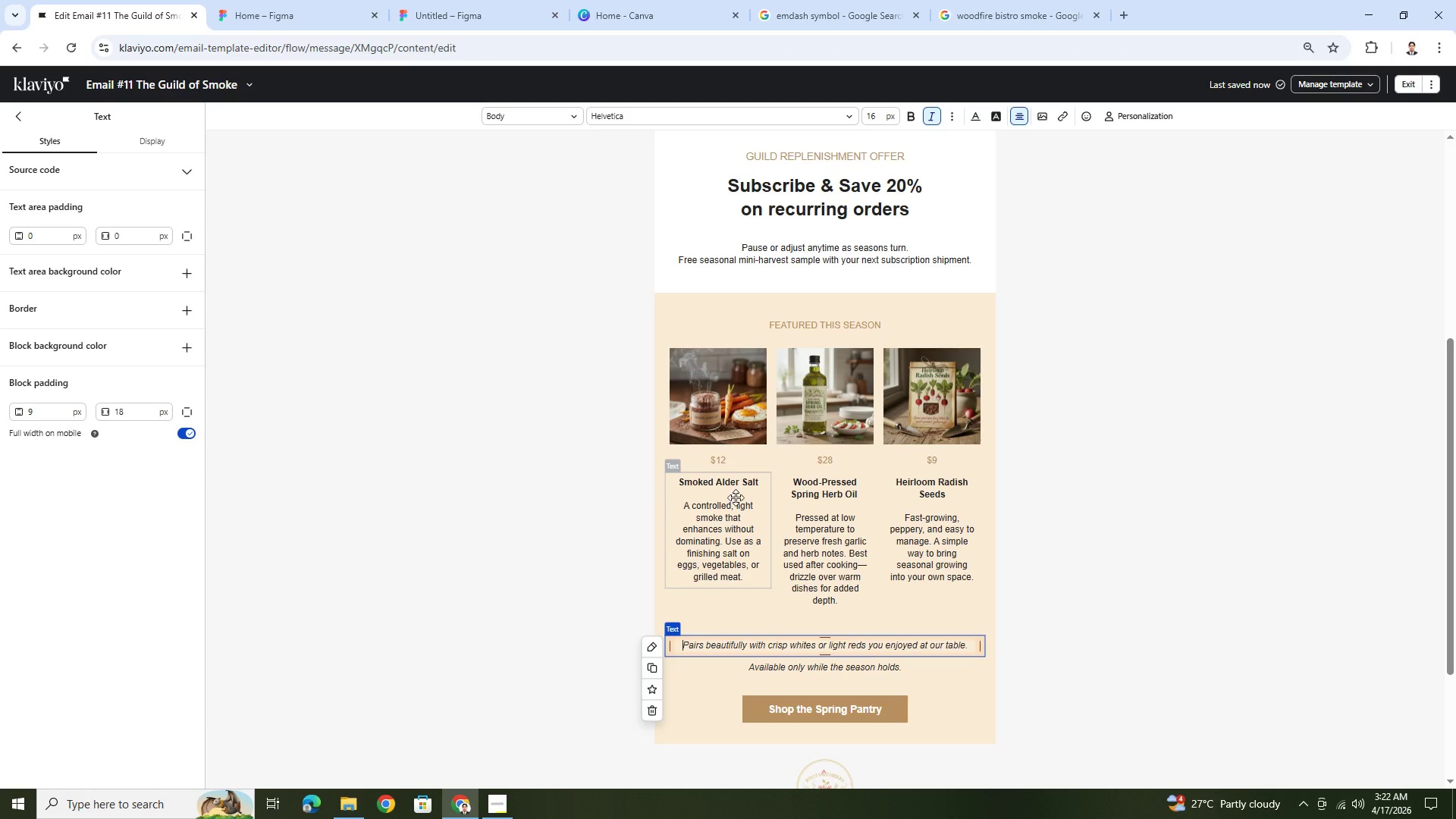 
left_click([742, 497])
 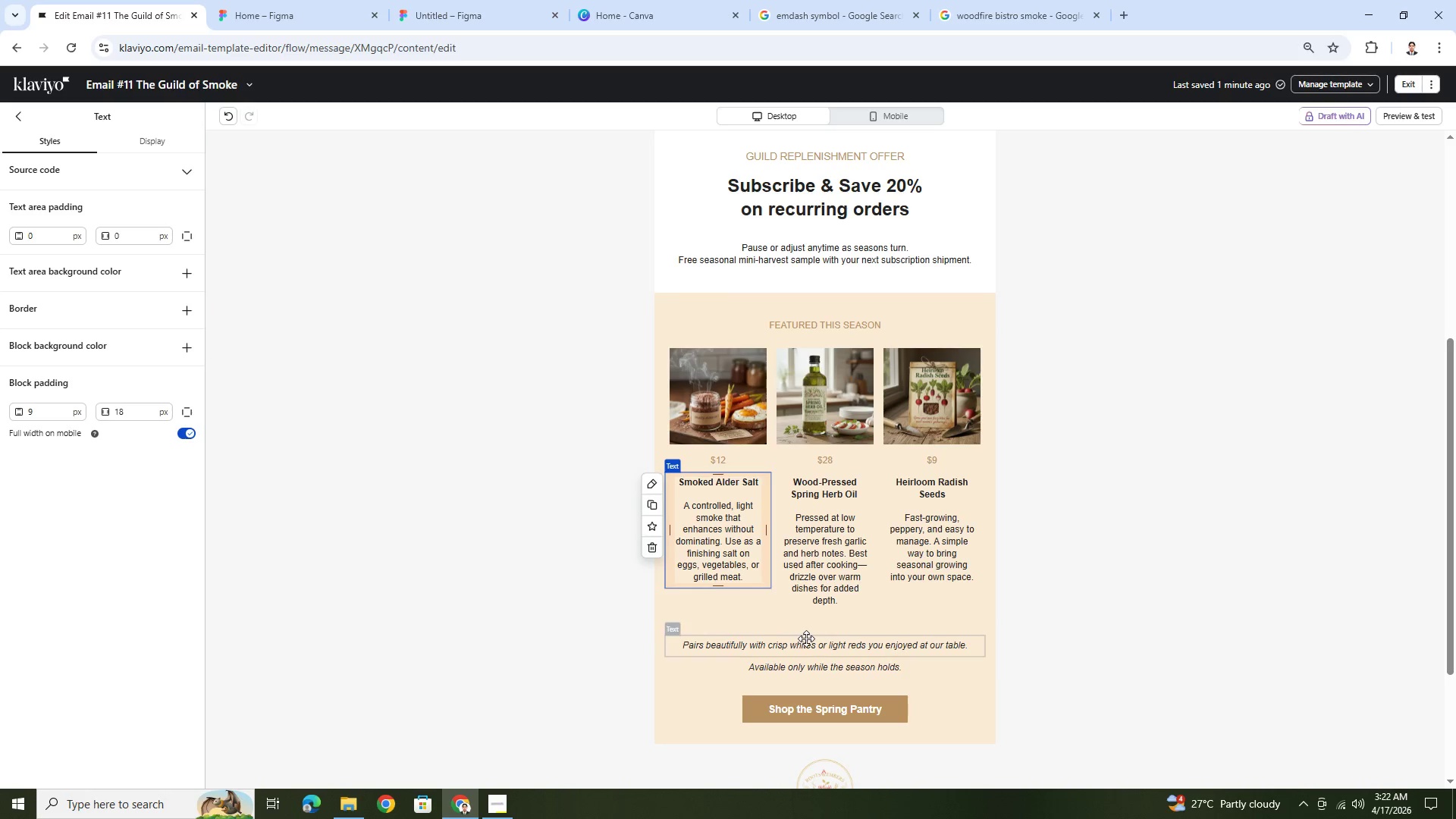 
double_click([806, 636])
 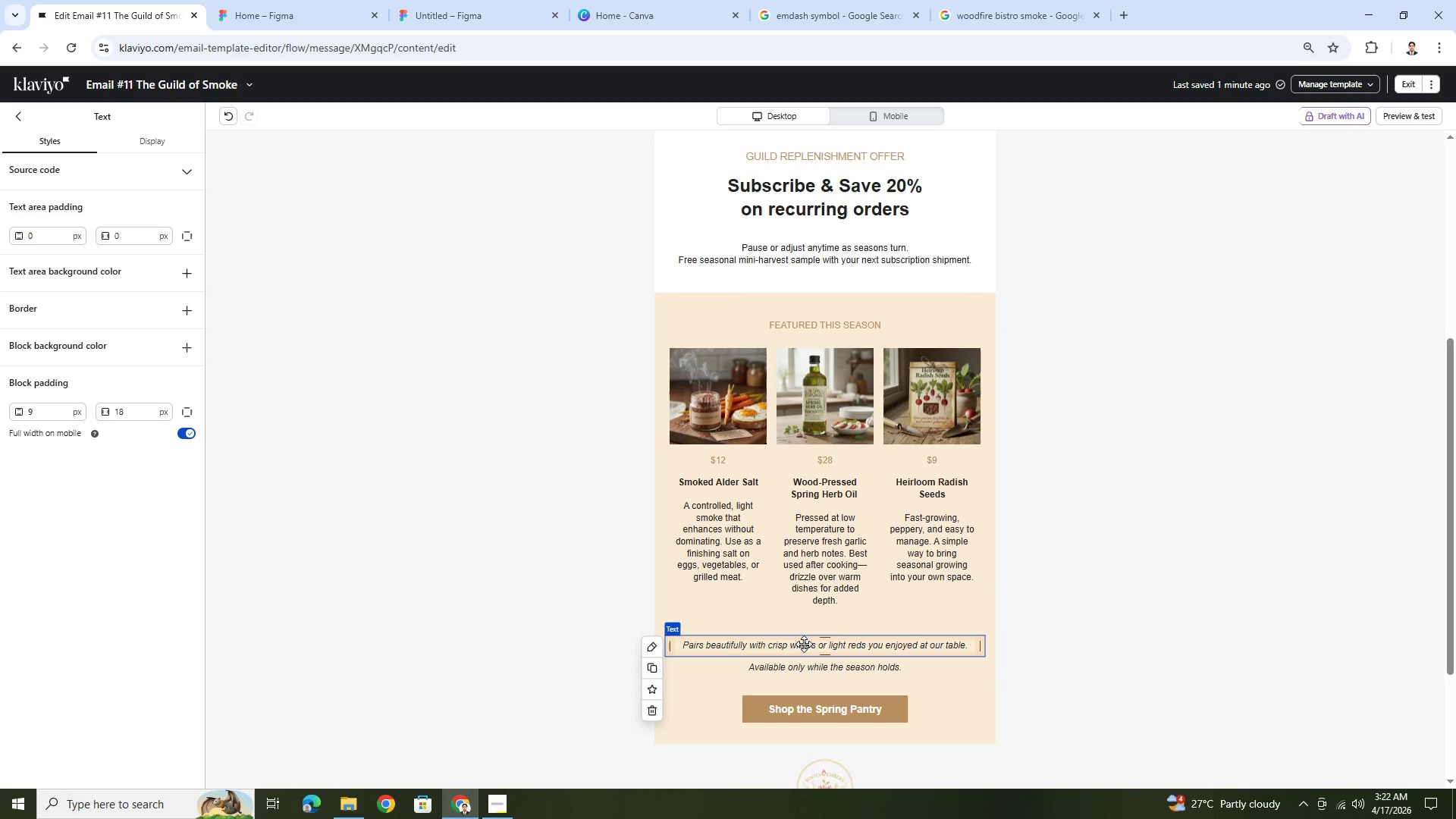 
double_click([804, 644])
 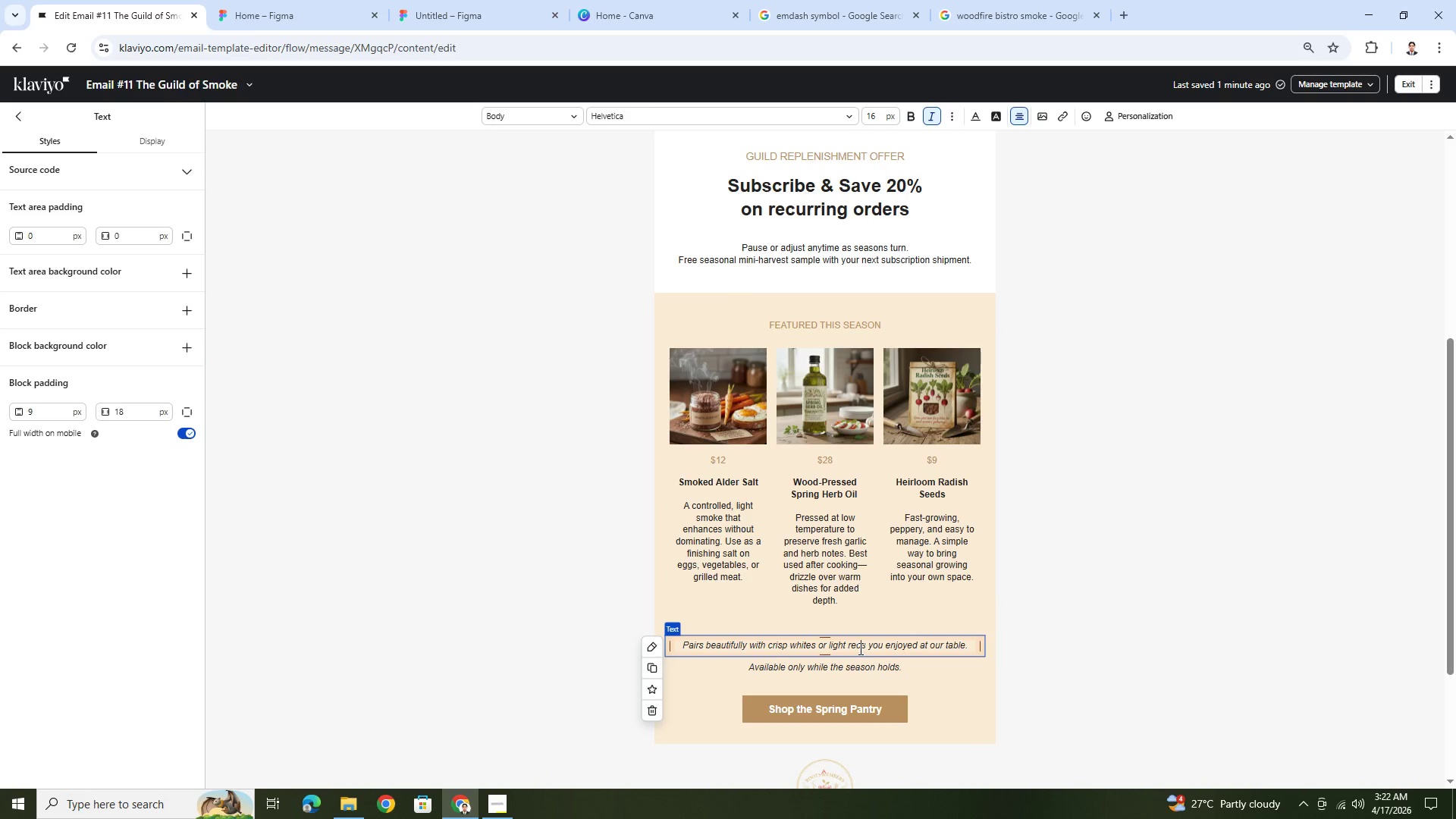 
double_click([859, 648])
 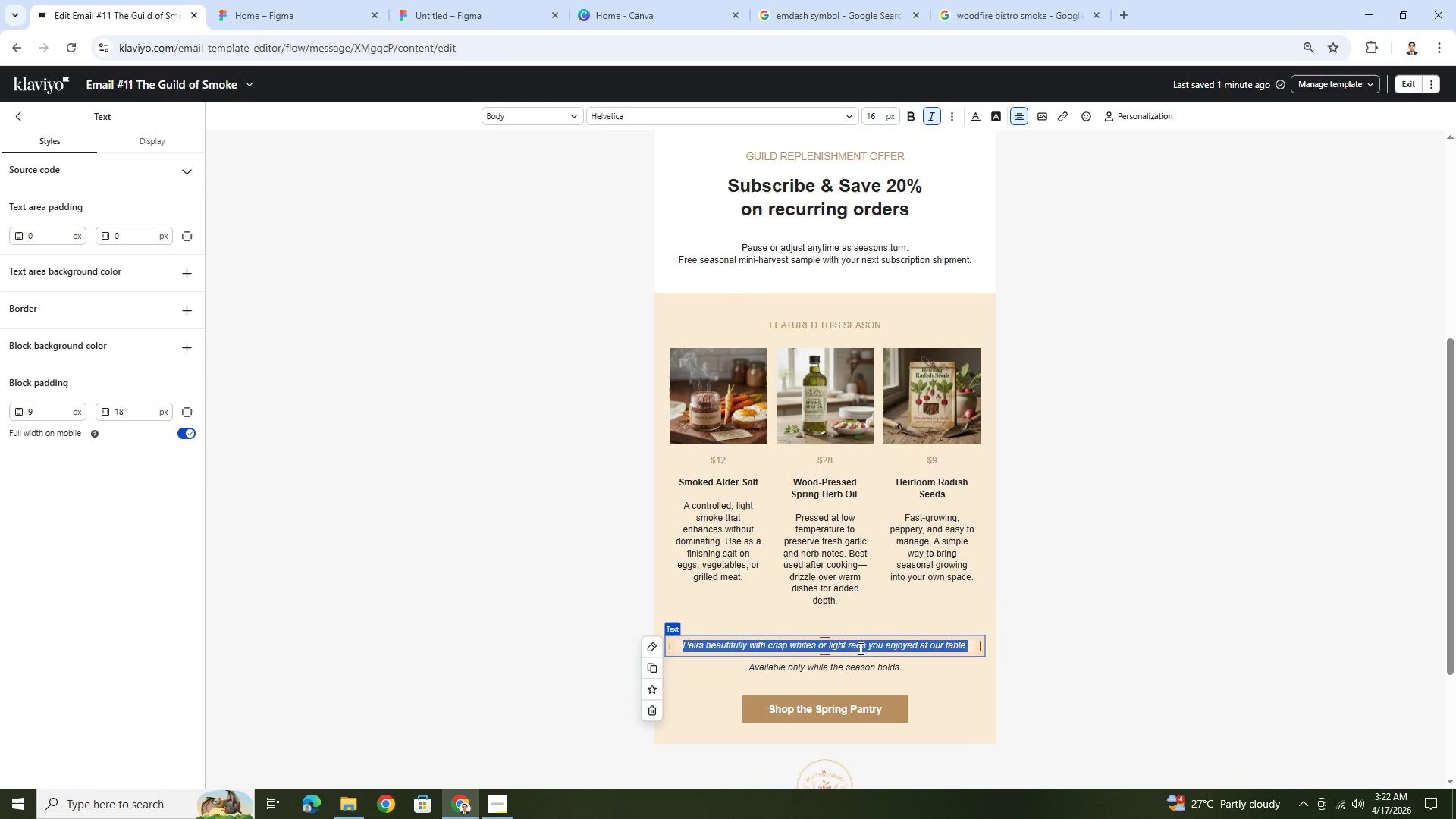 
triple_click([859, 648])
 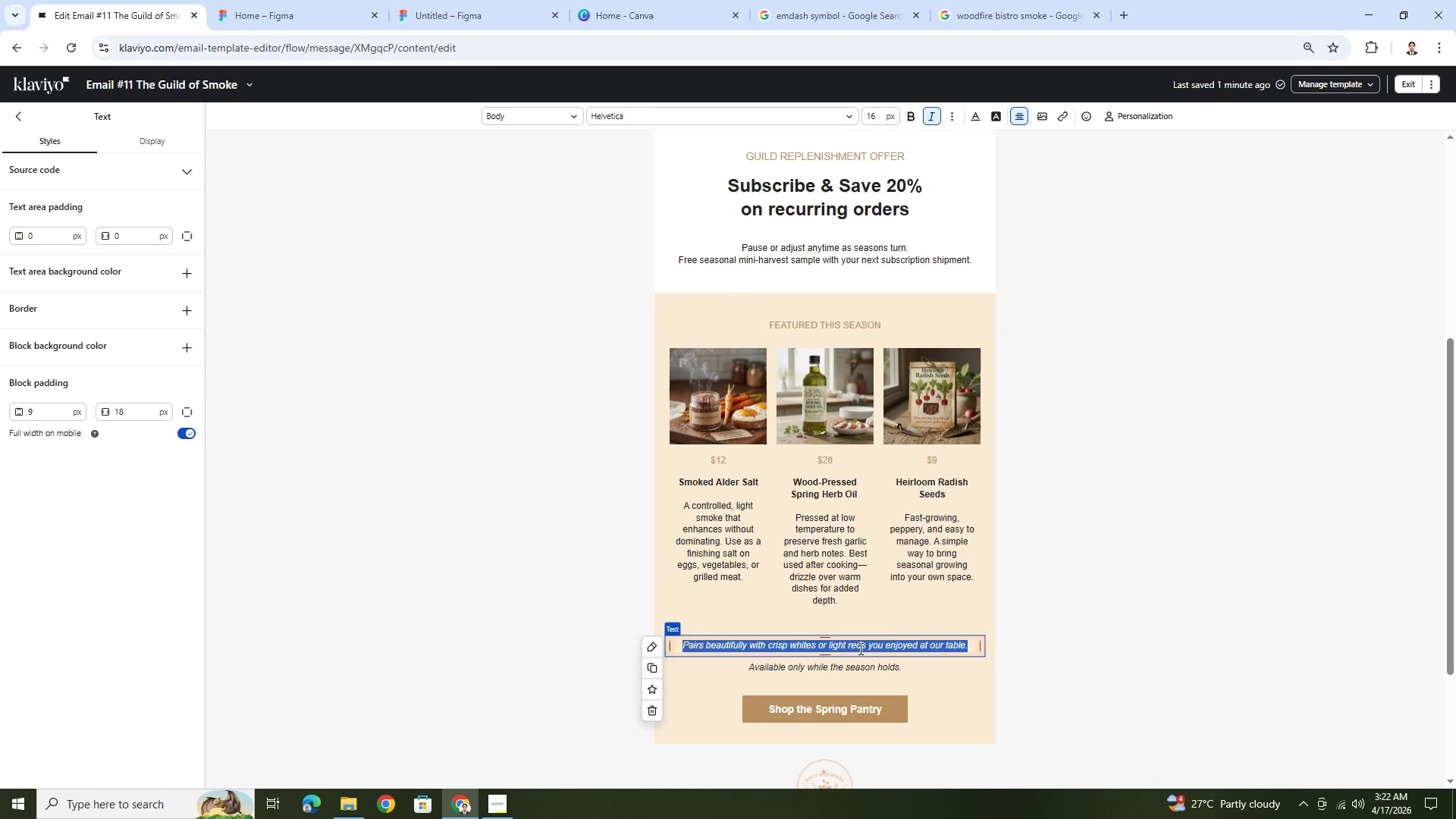 
type(This season's ingrediets are)
 